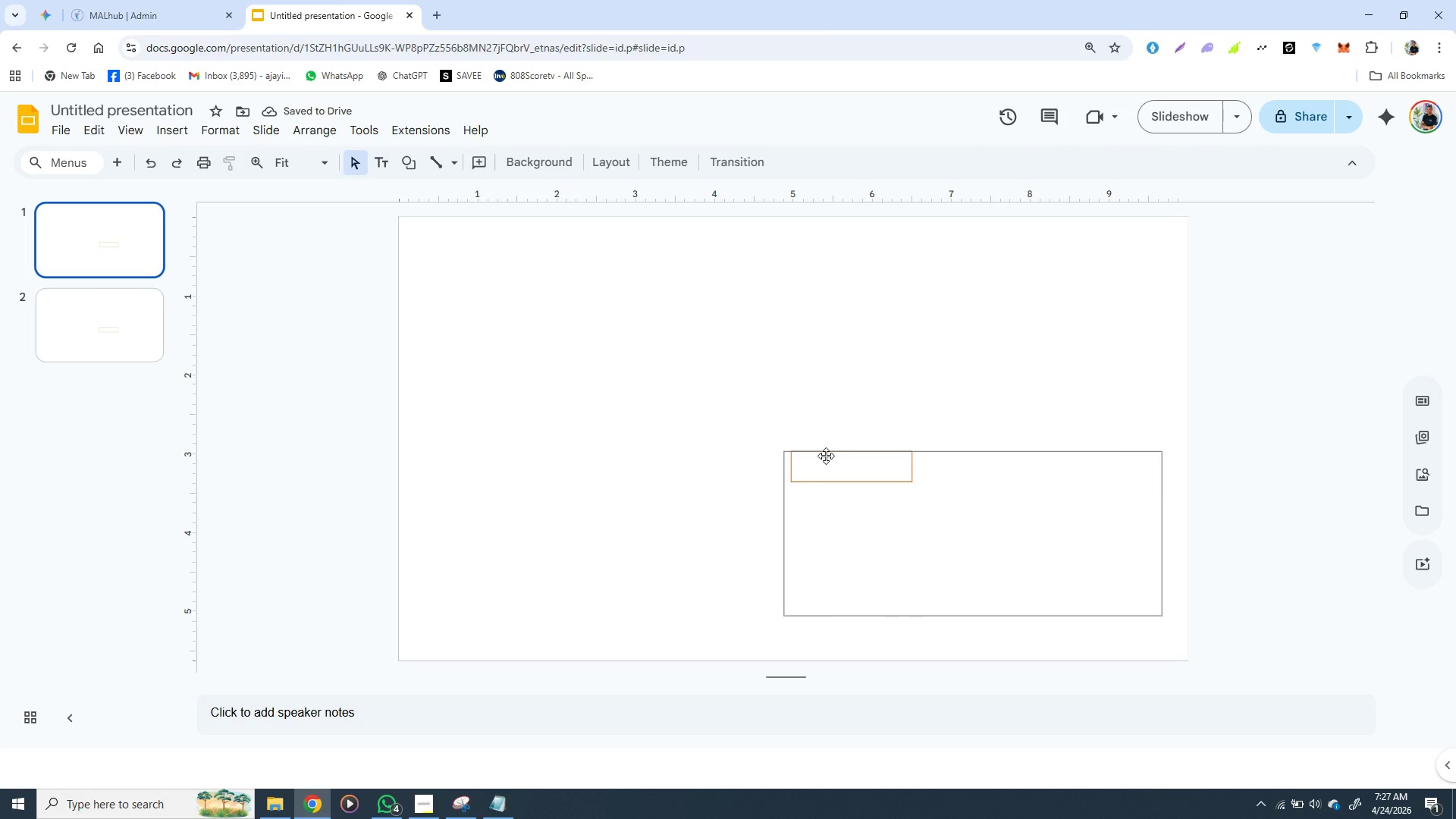 
left_click([826, 456])
 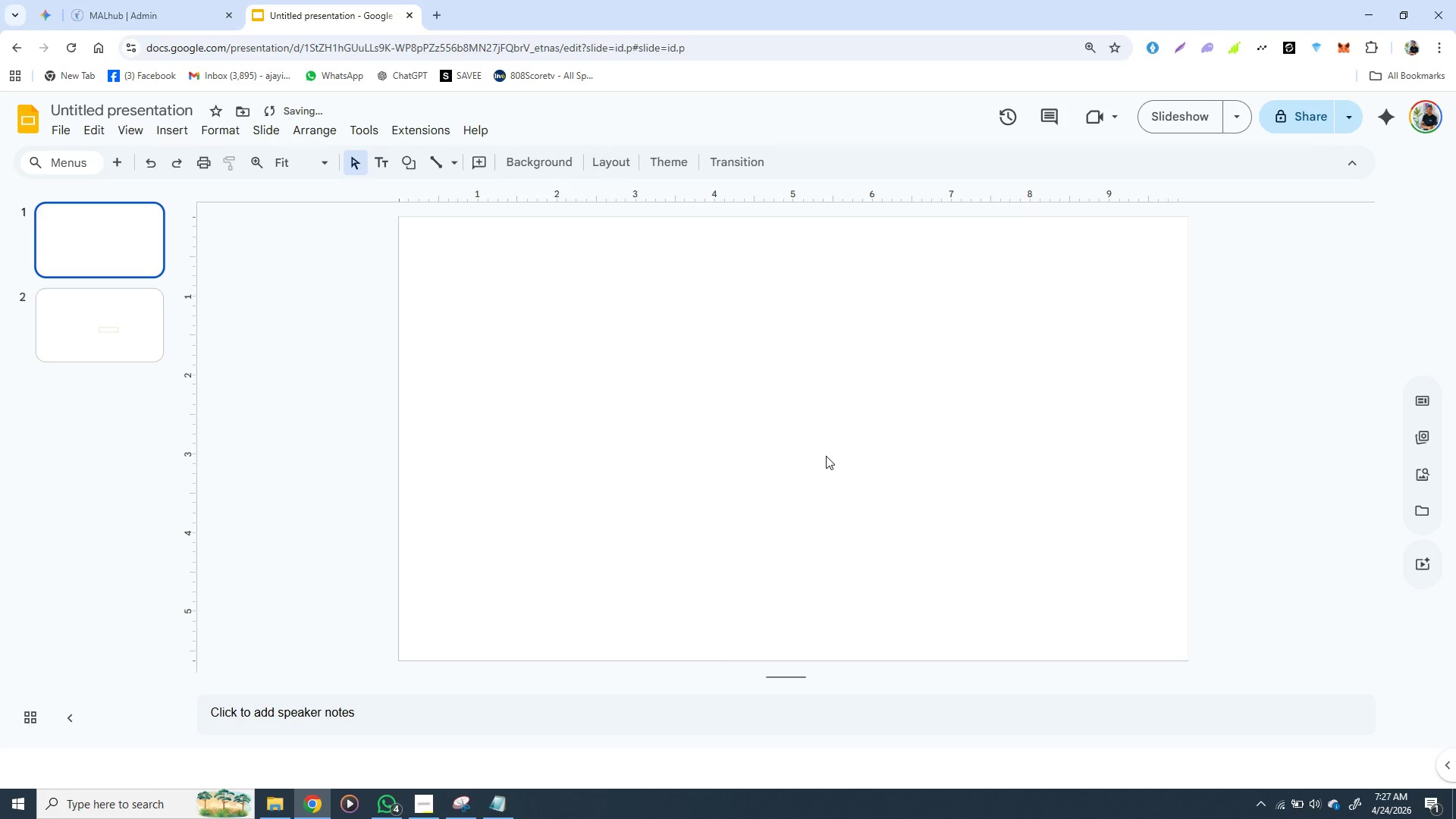 
key(Backspace)
 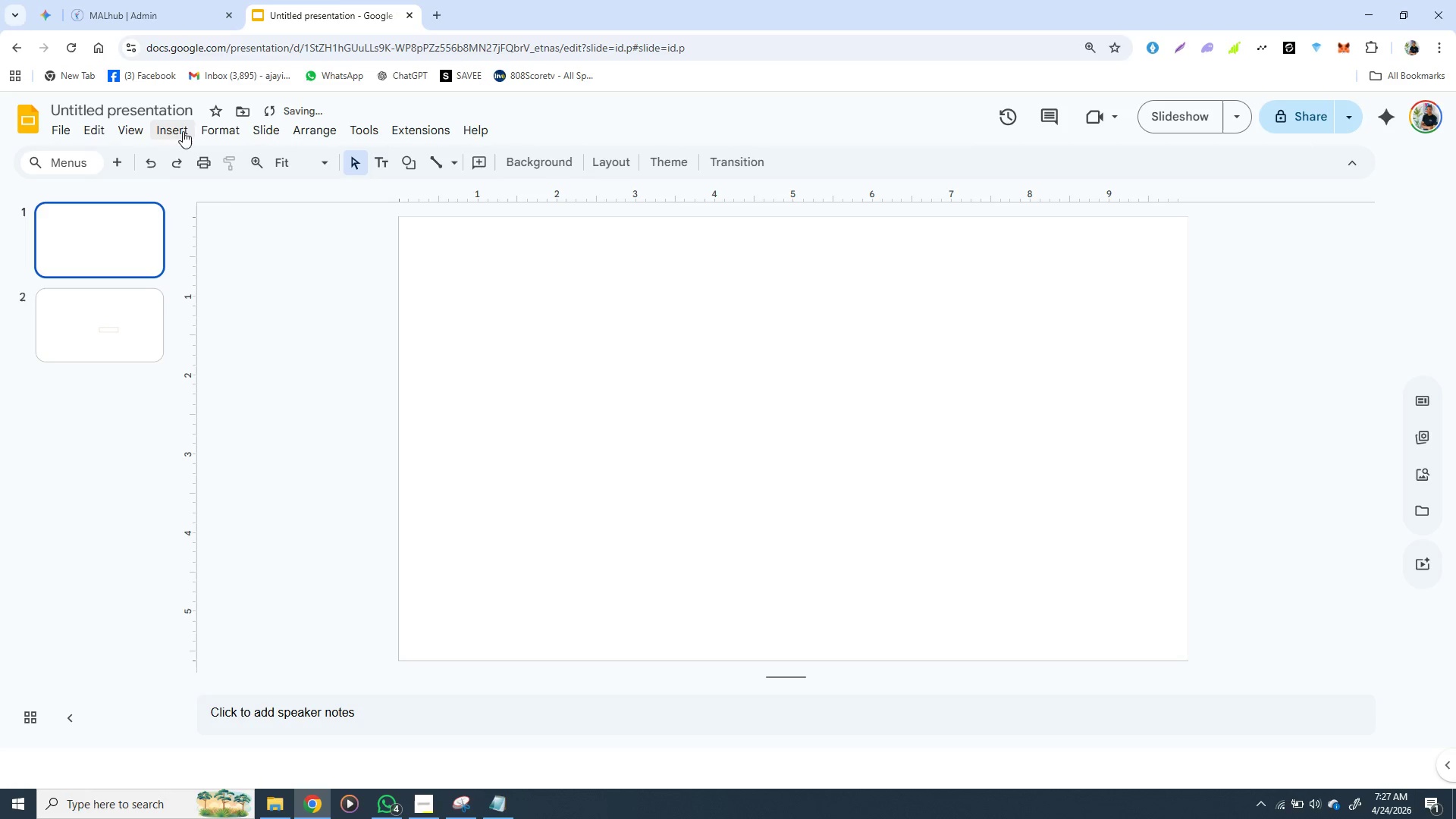 
left_click([183, 127])
 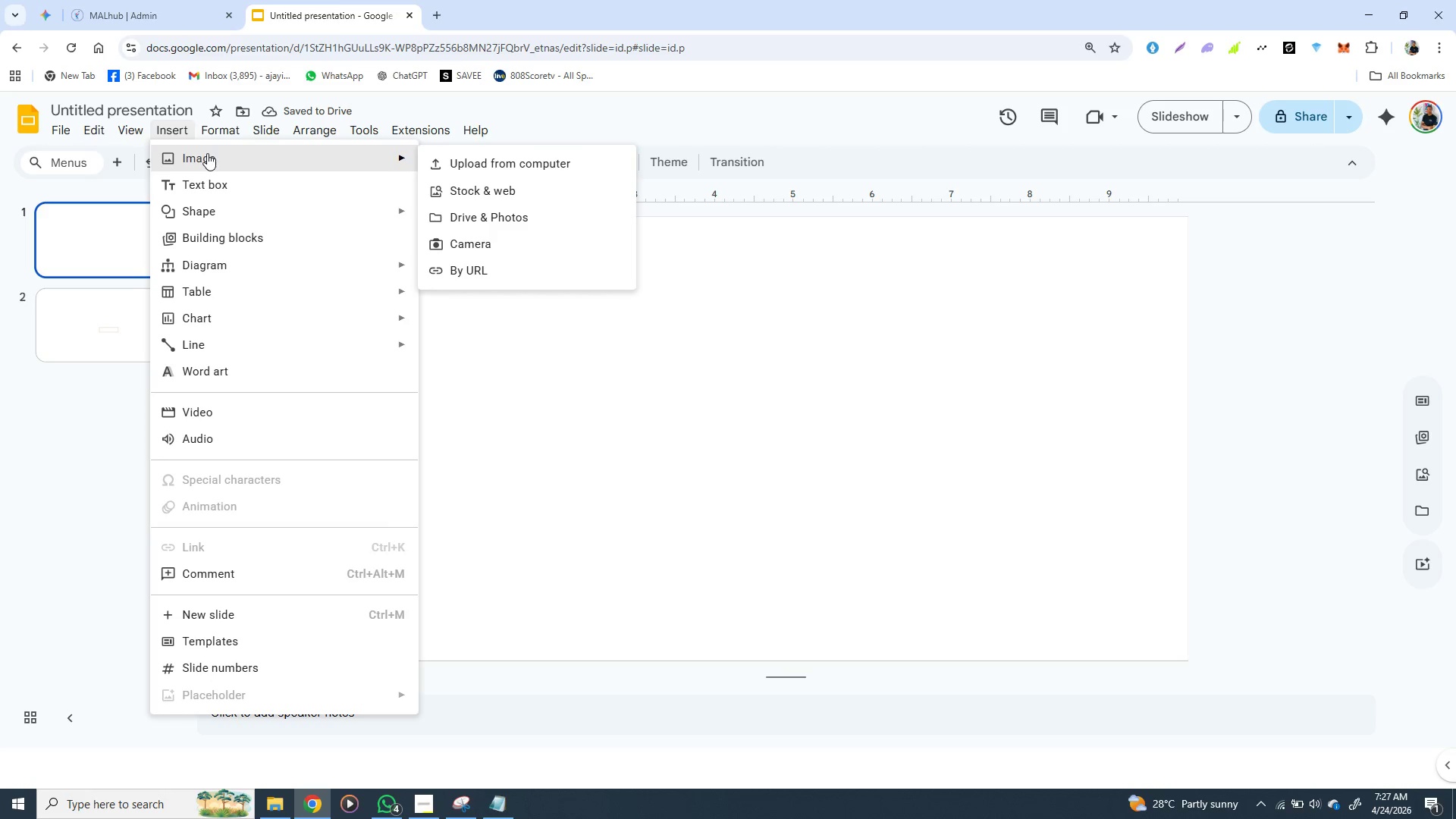 
left_click([207, 153])
 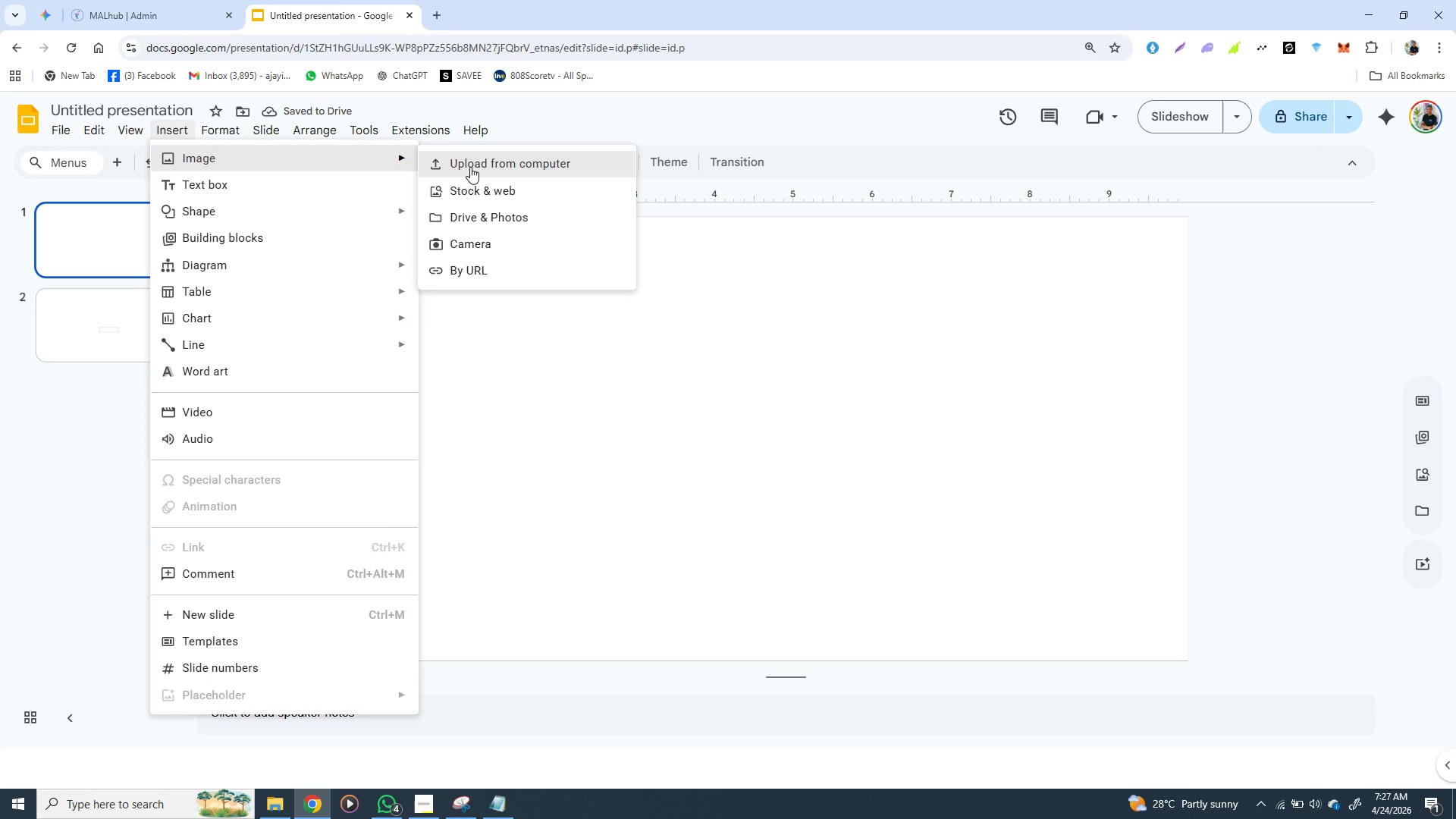 
left_click([470, 167])
 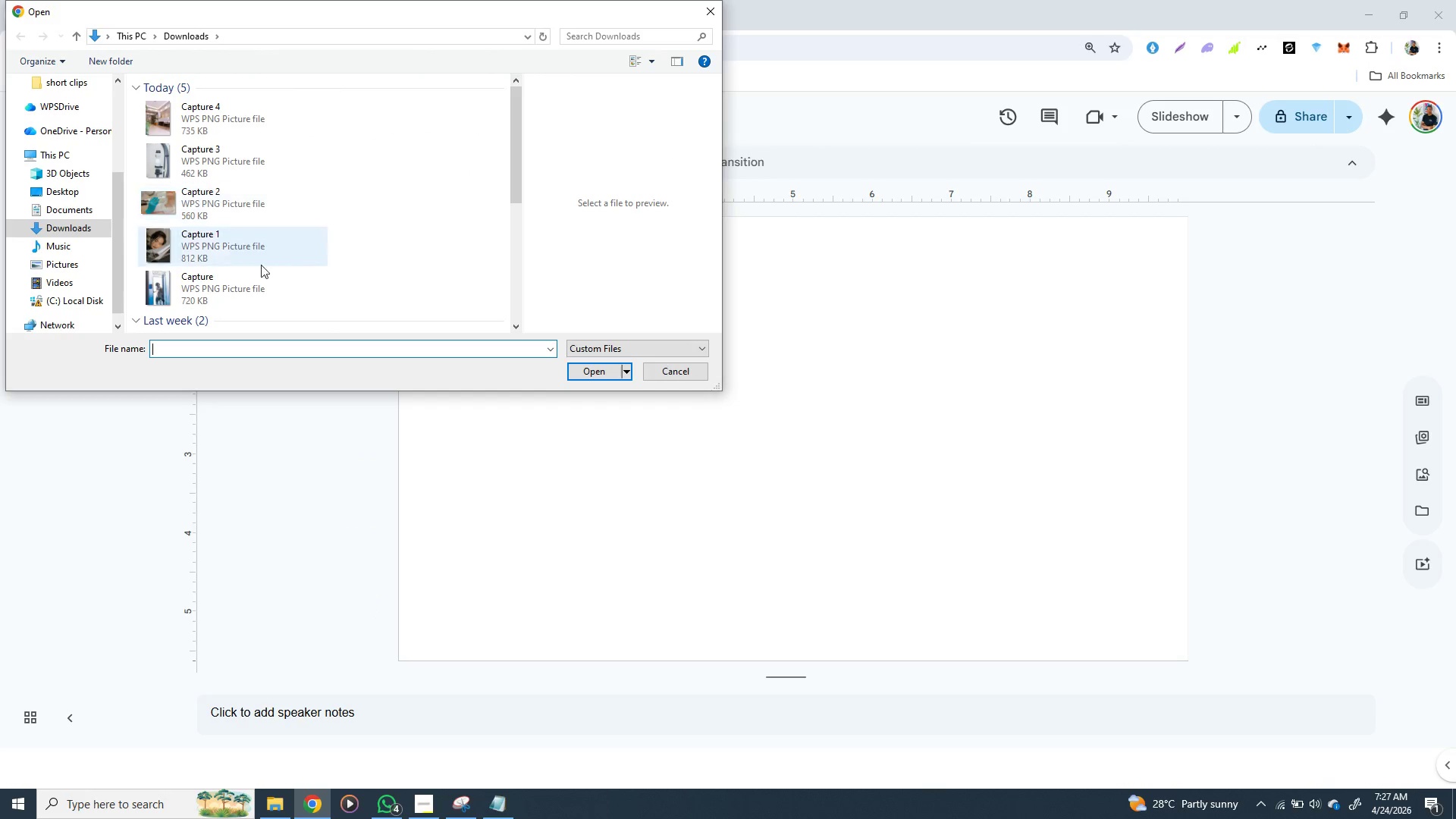 
left_click([249, 285])
 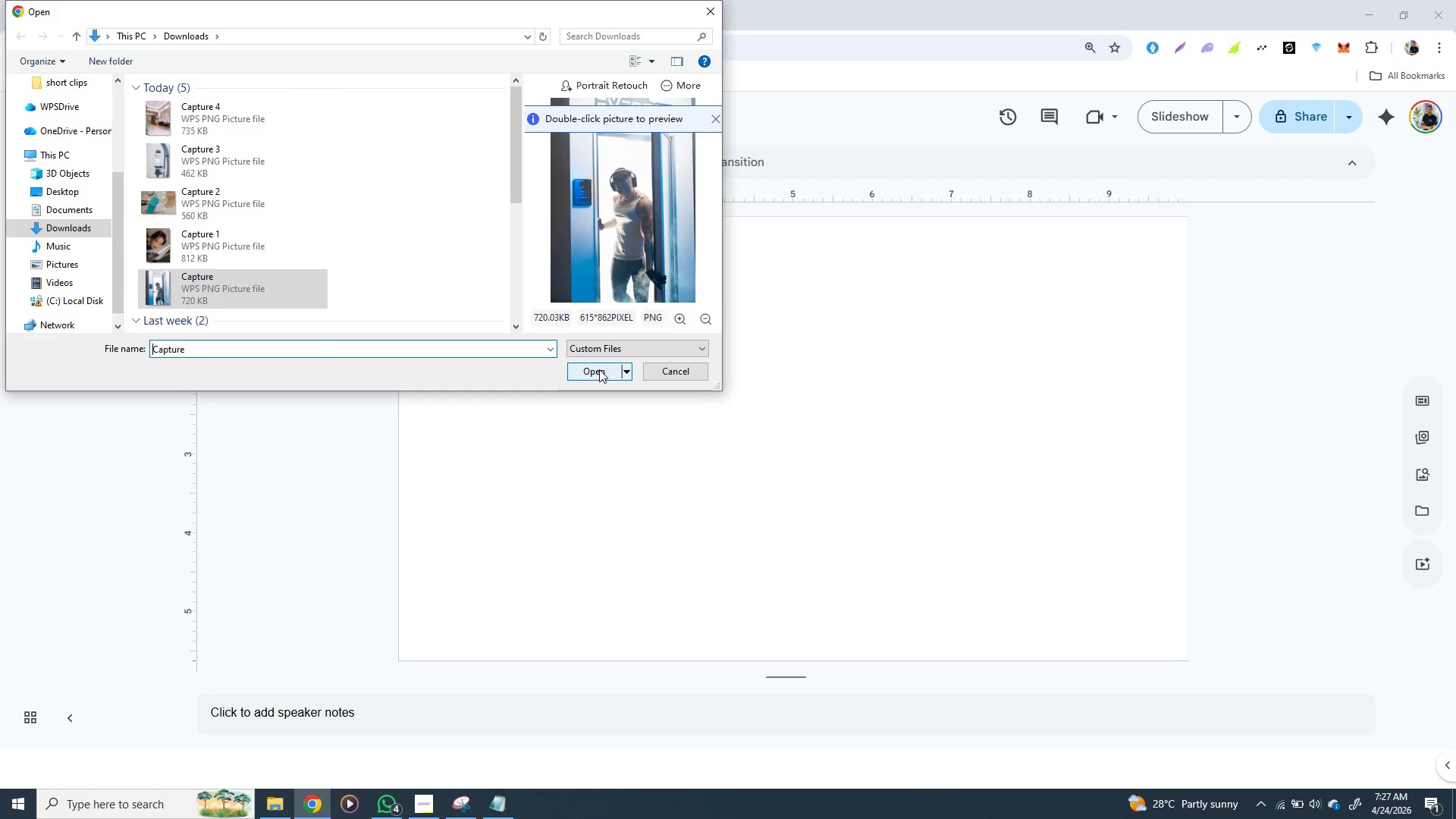 
left_click([599, 369])
 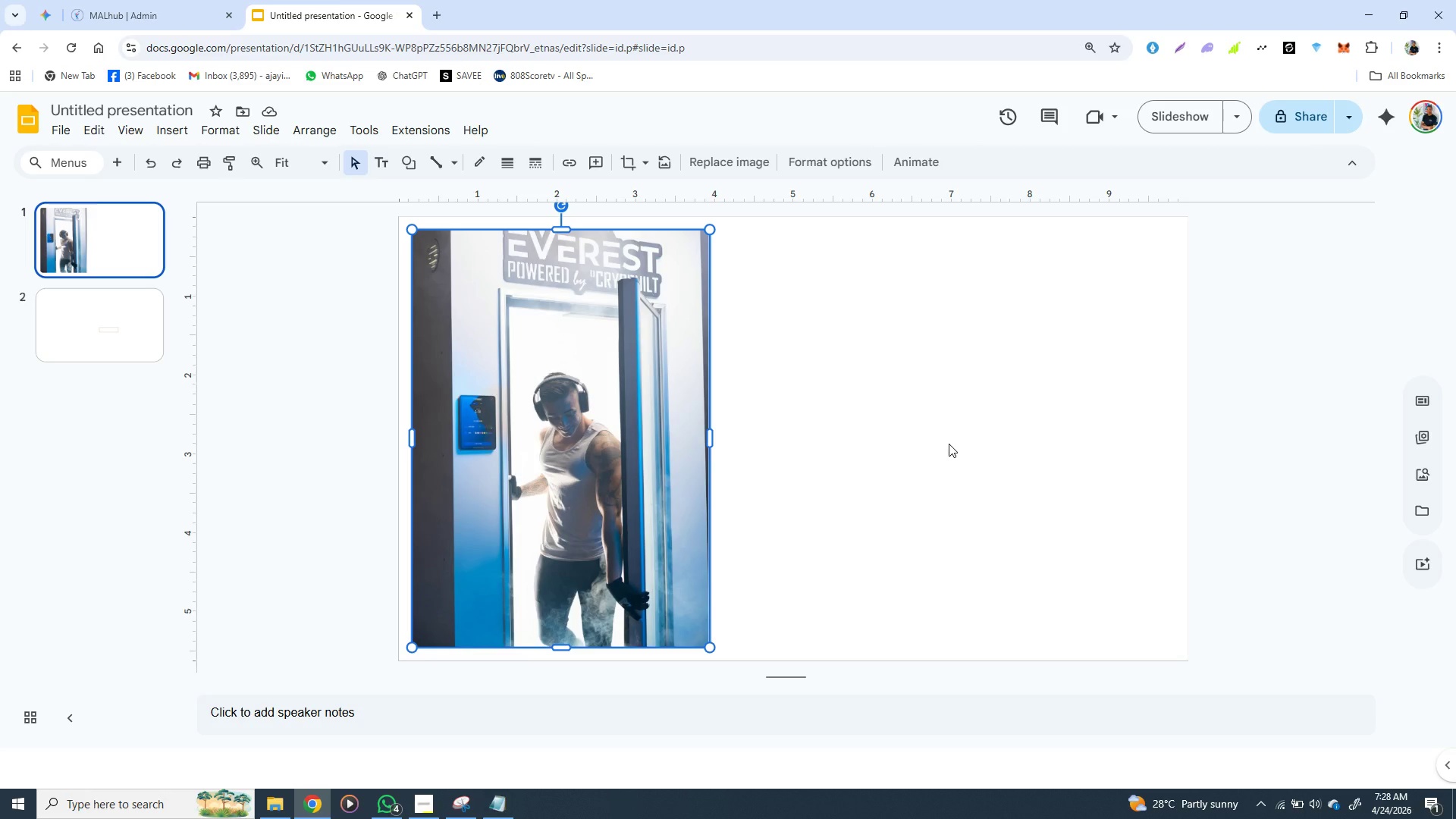 
wait(53.73)
 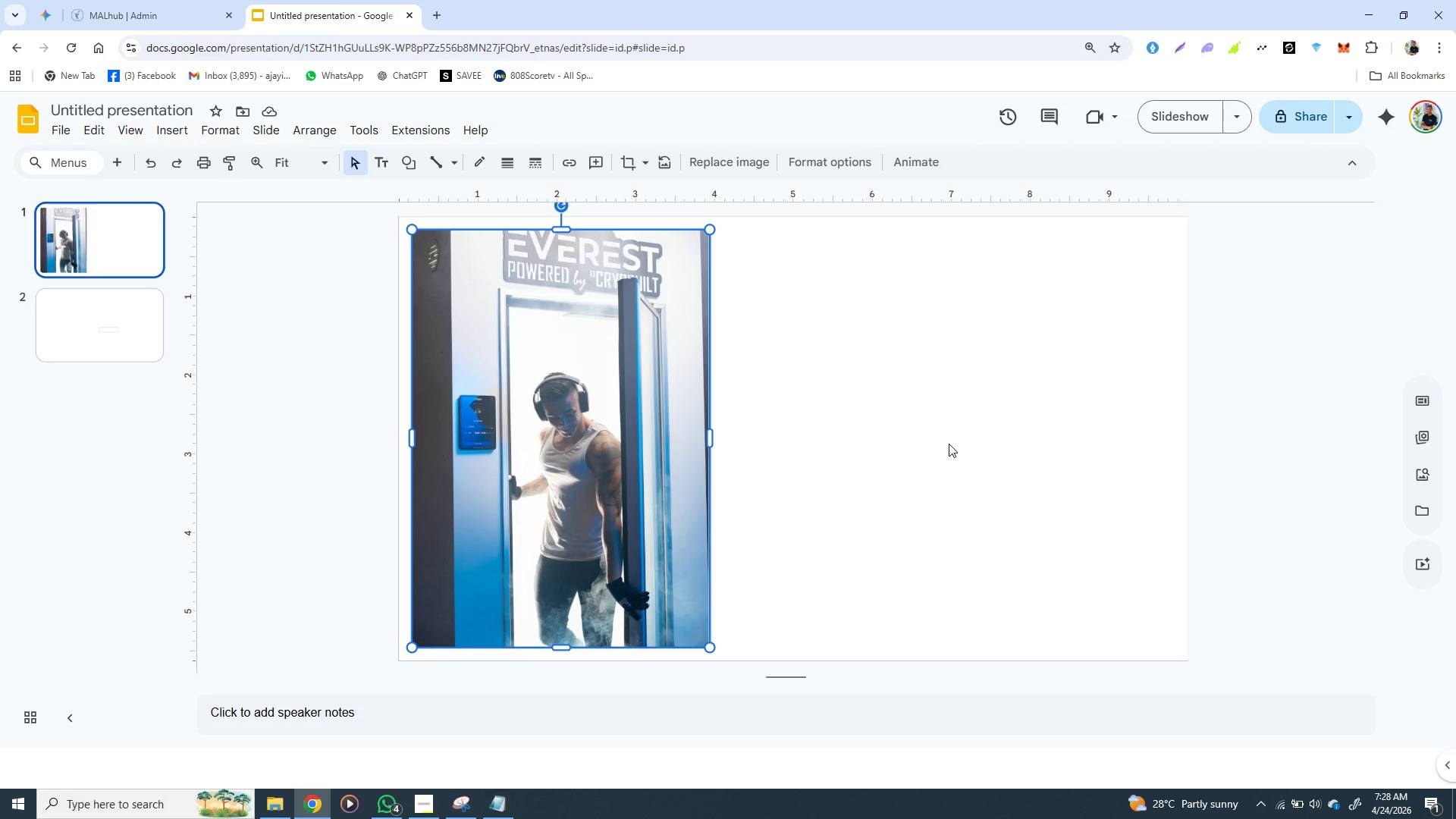 
left_click_drag(start_coordinate=[614, 406], to_coordinate=[604, 394])
 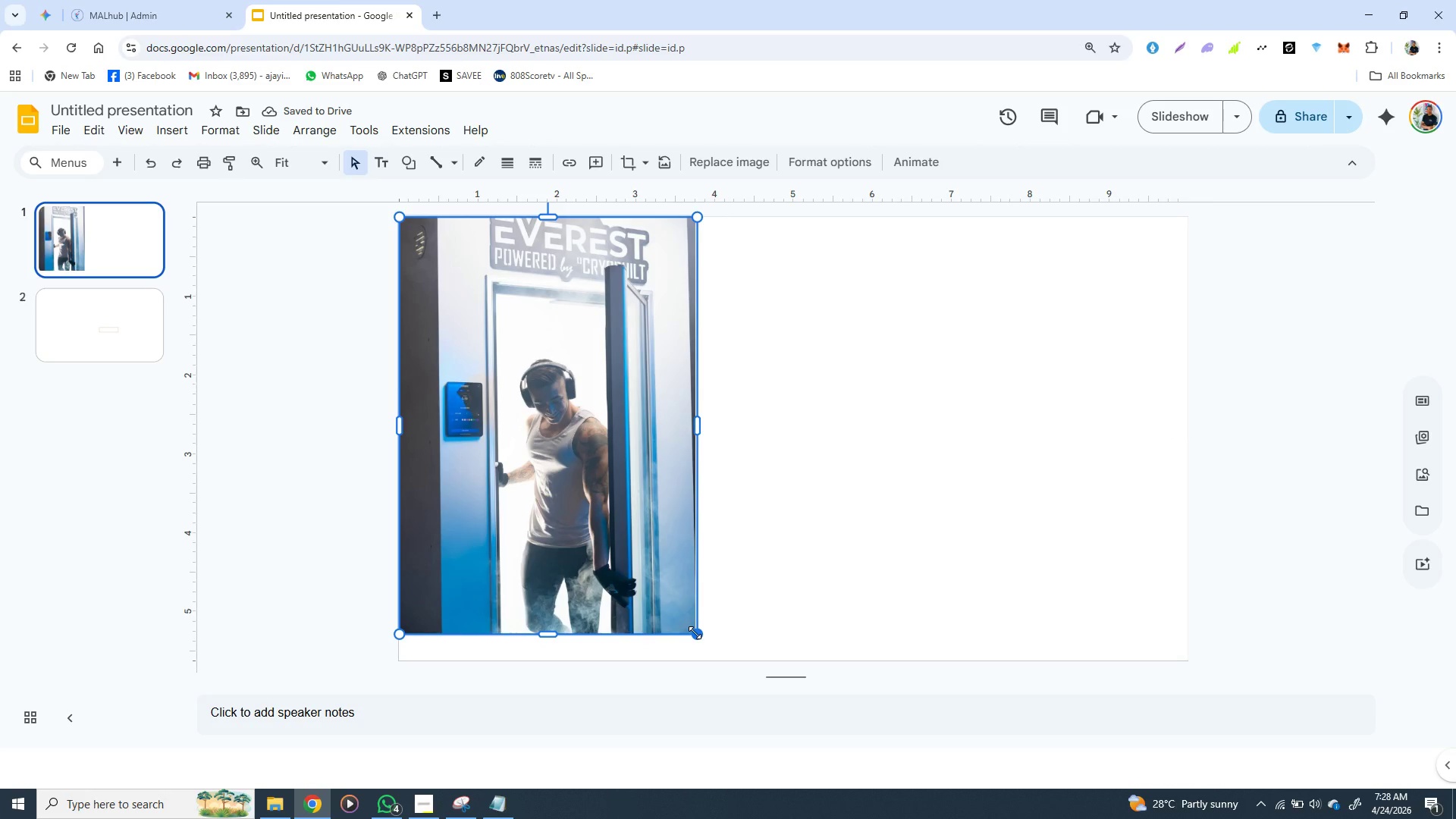 
hold_key(key=ShiftLeft, duration=1.5)
left_click_drag(start_coordinate=[695, 632], to_coordinate=[714, 647])
 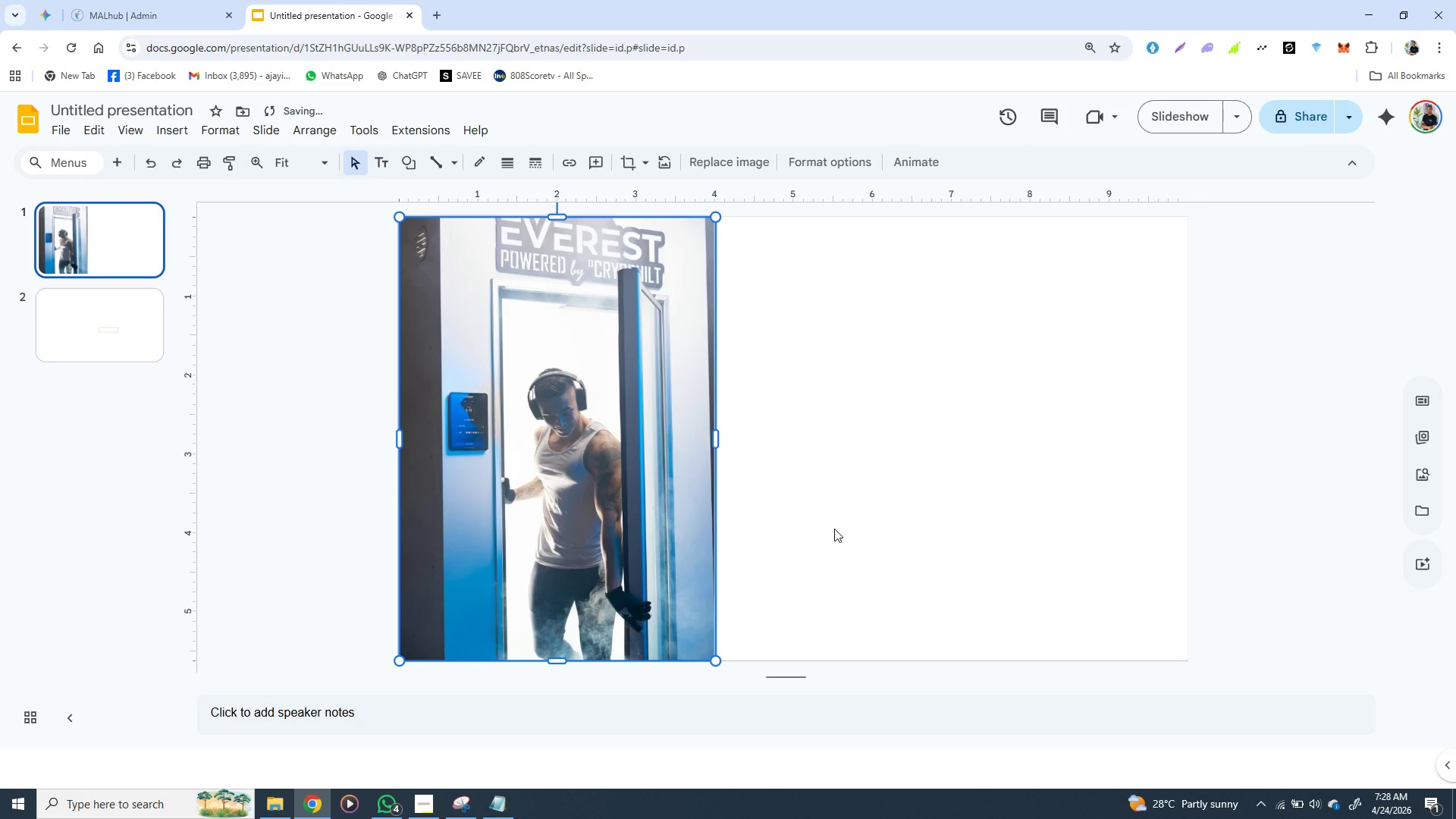 
hold_key(key=ShiftLeft, duration=1.42)
 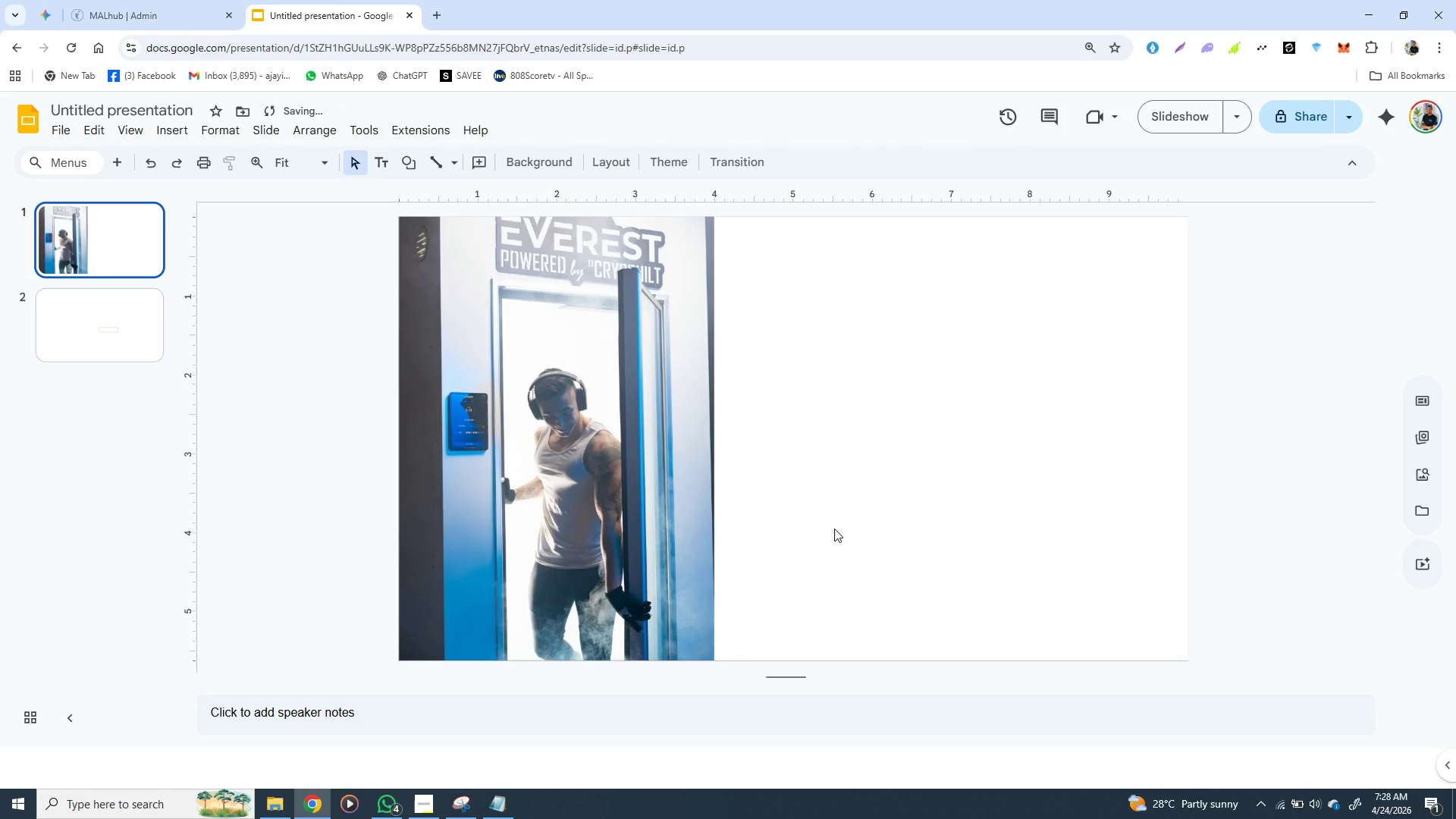 
left_click([834, 529])
 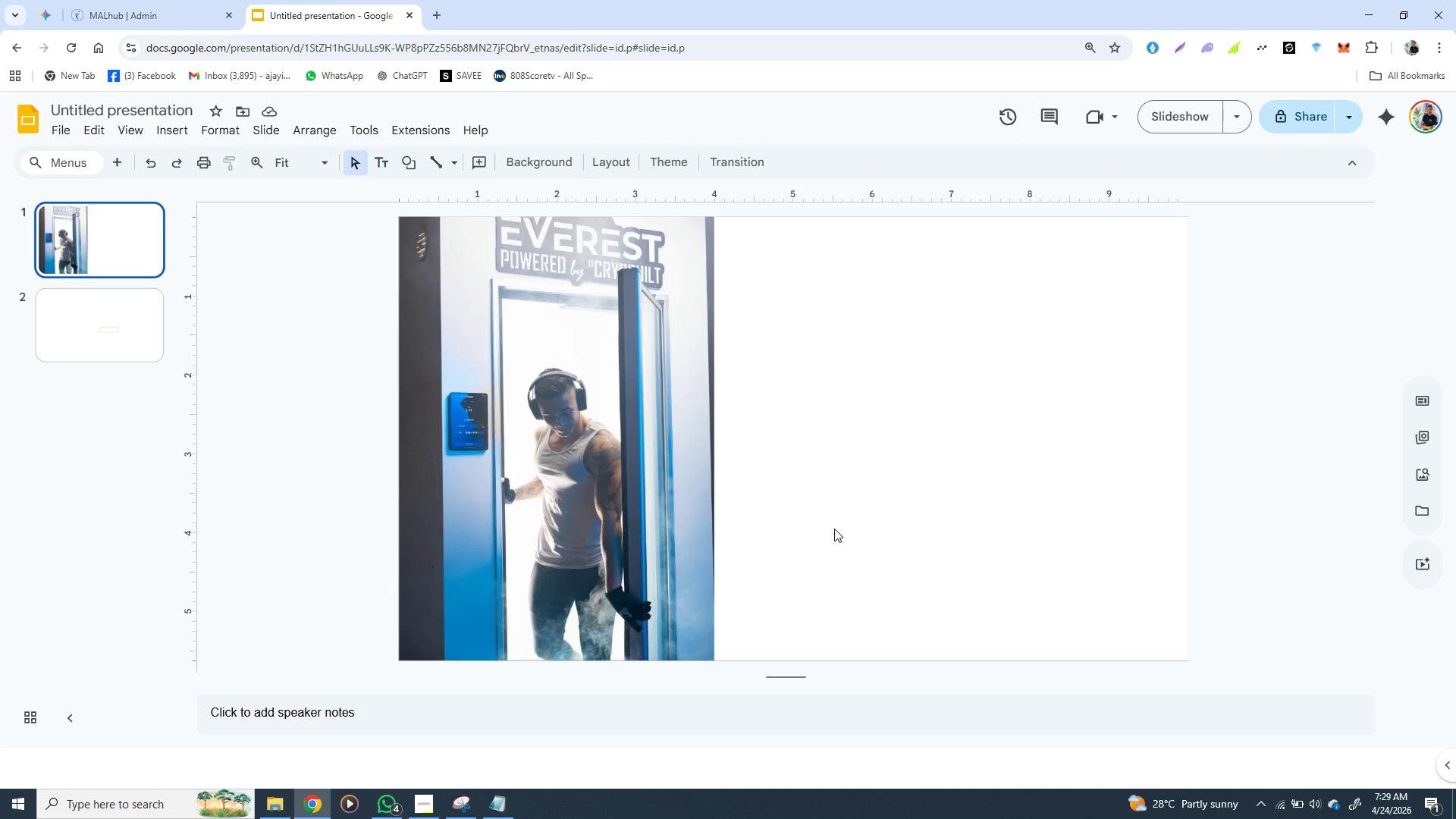 
wait(79.53)
 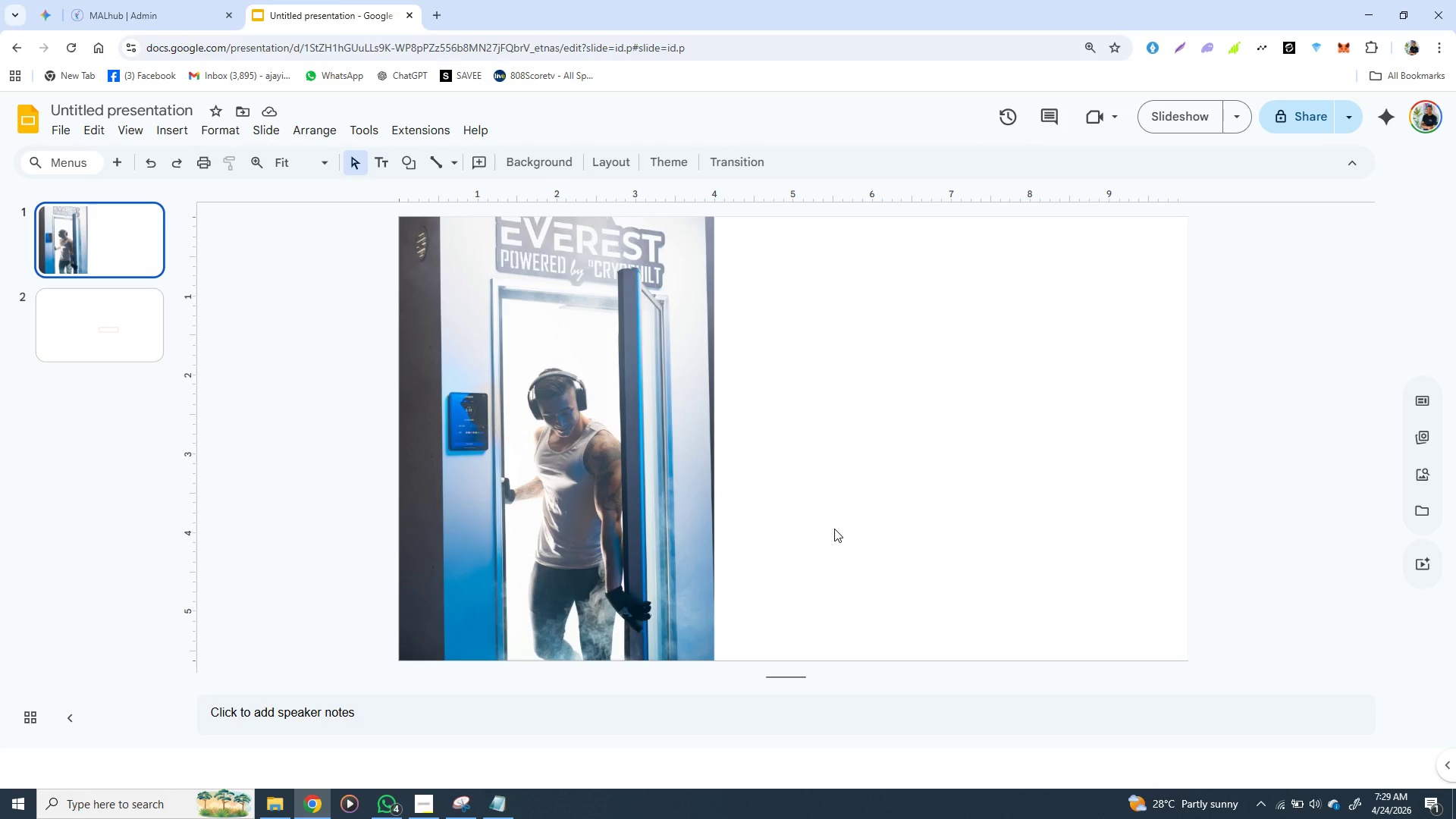 
left_click([119, 332])
 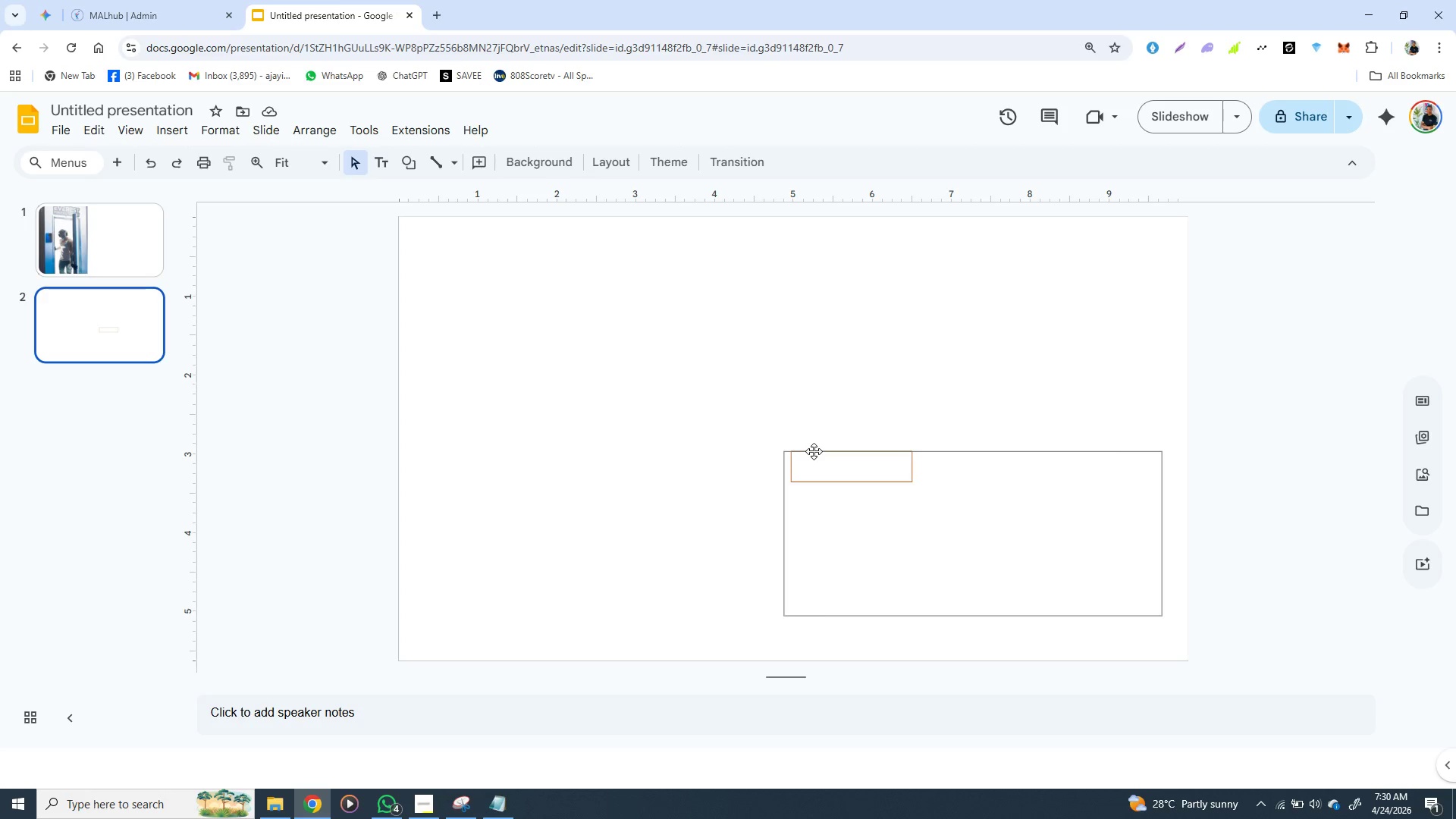 
left_click([814, 450])
 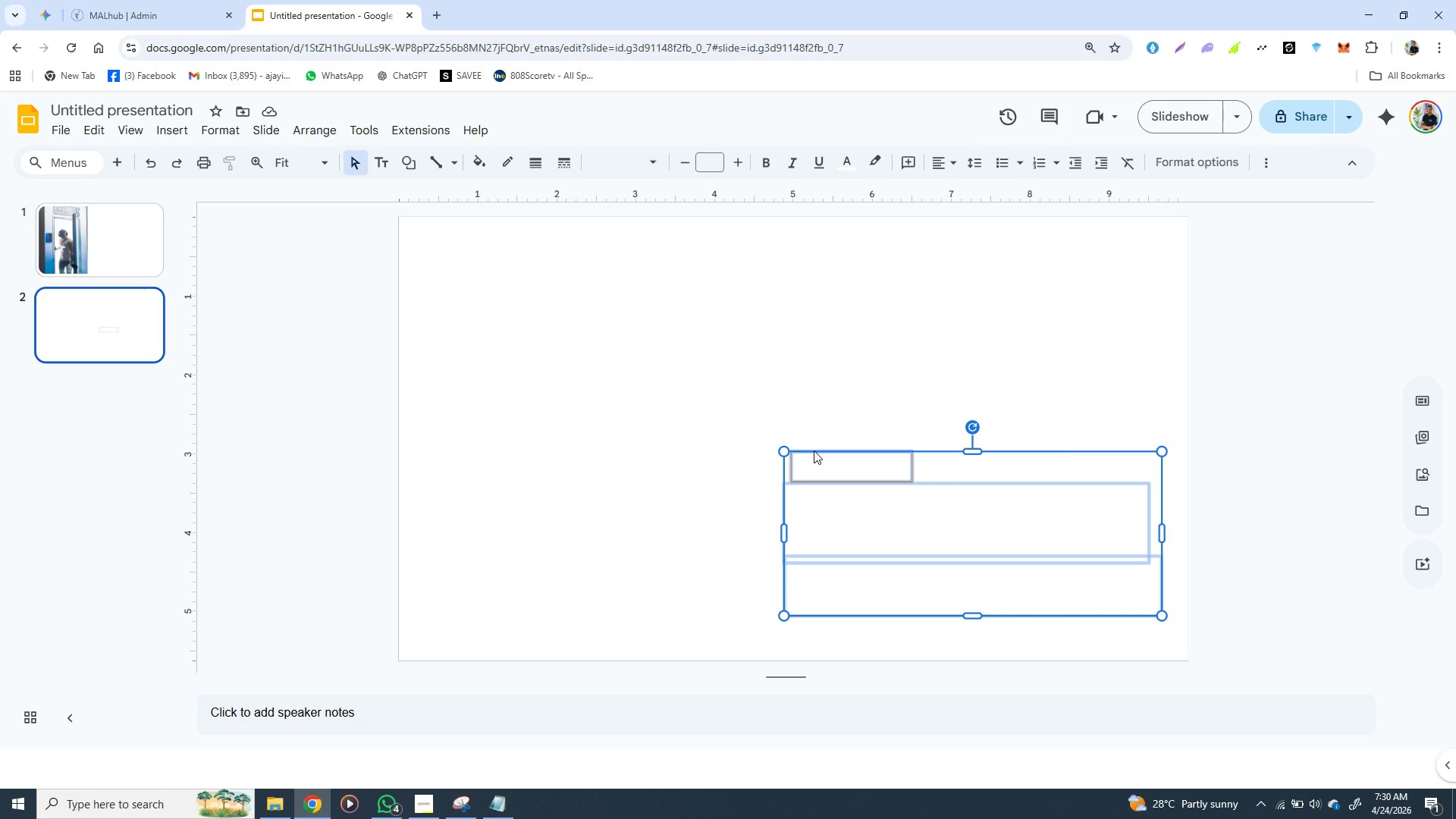 
key(Control+C)
 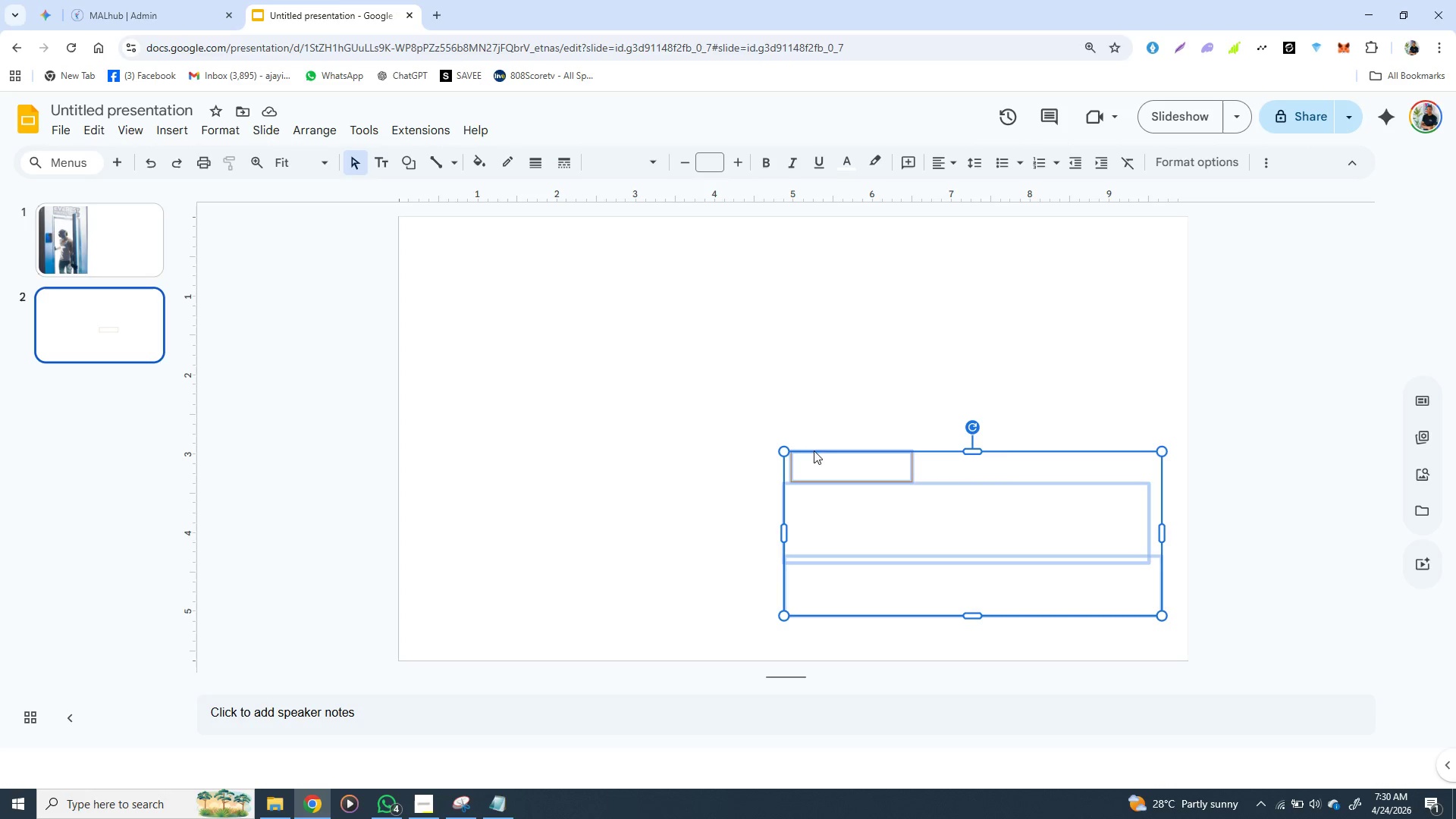 
key(Control+C)
 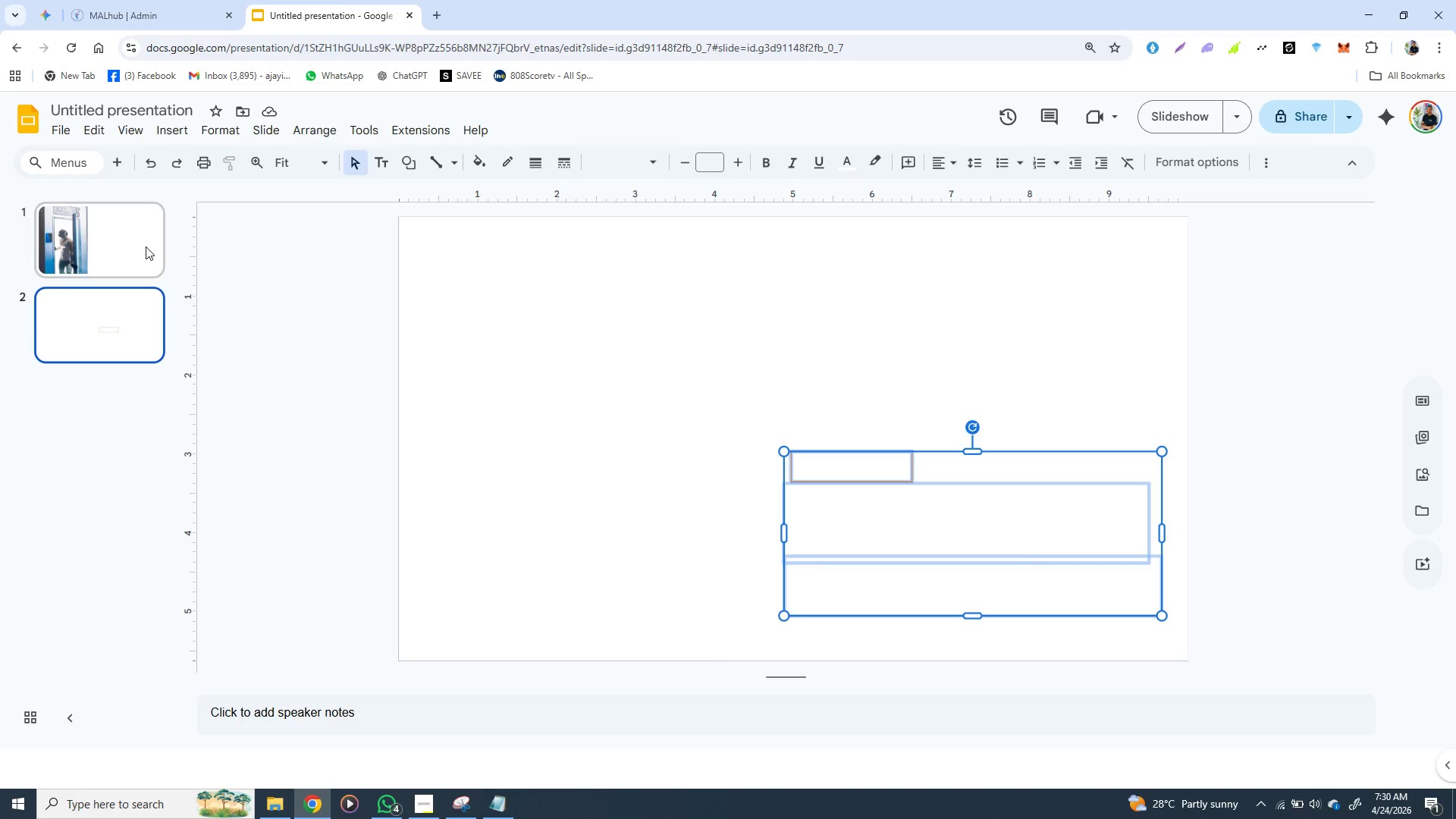 
left_click([146, 246])
 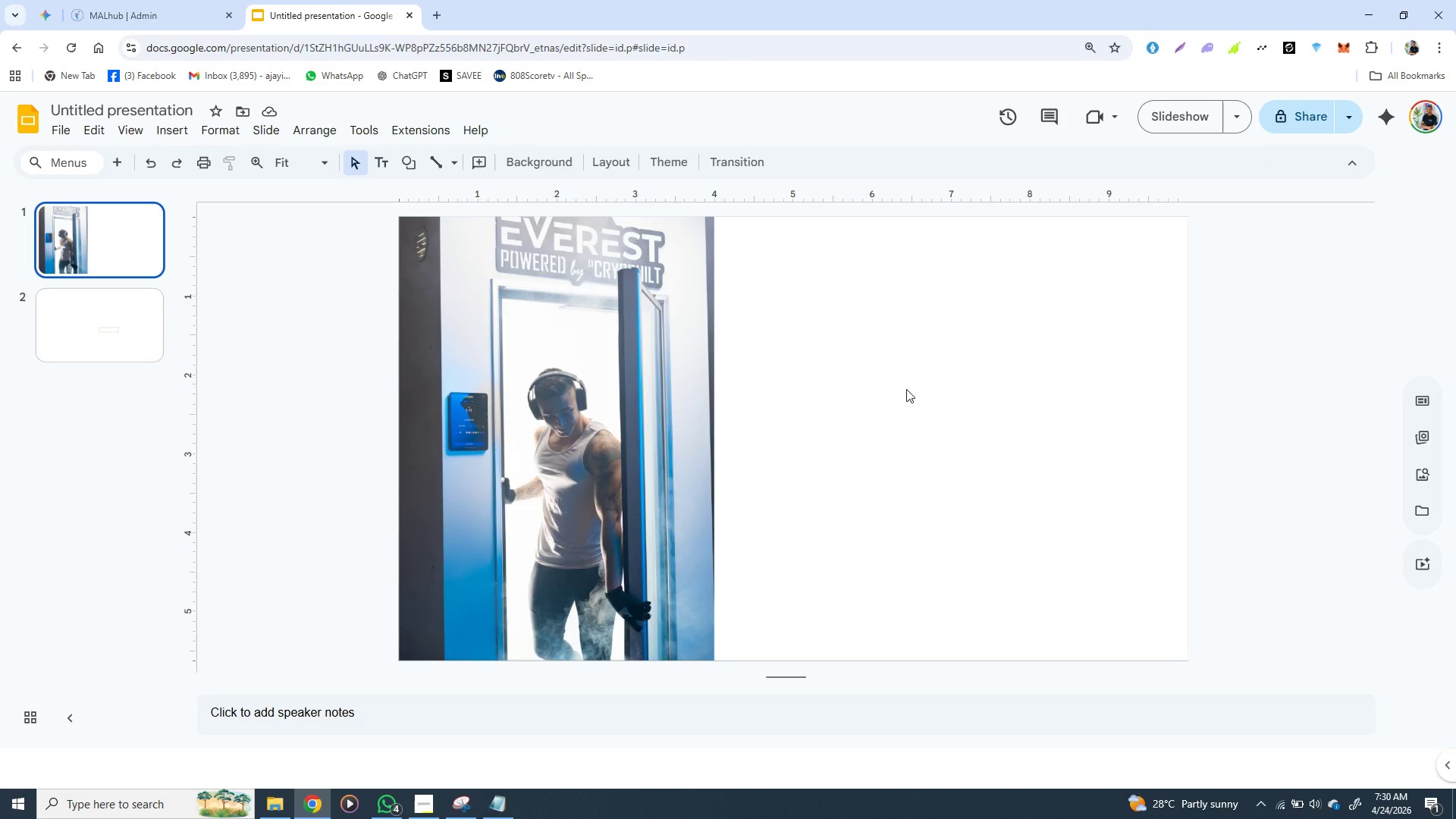 
key(Control+V)
 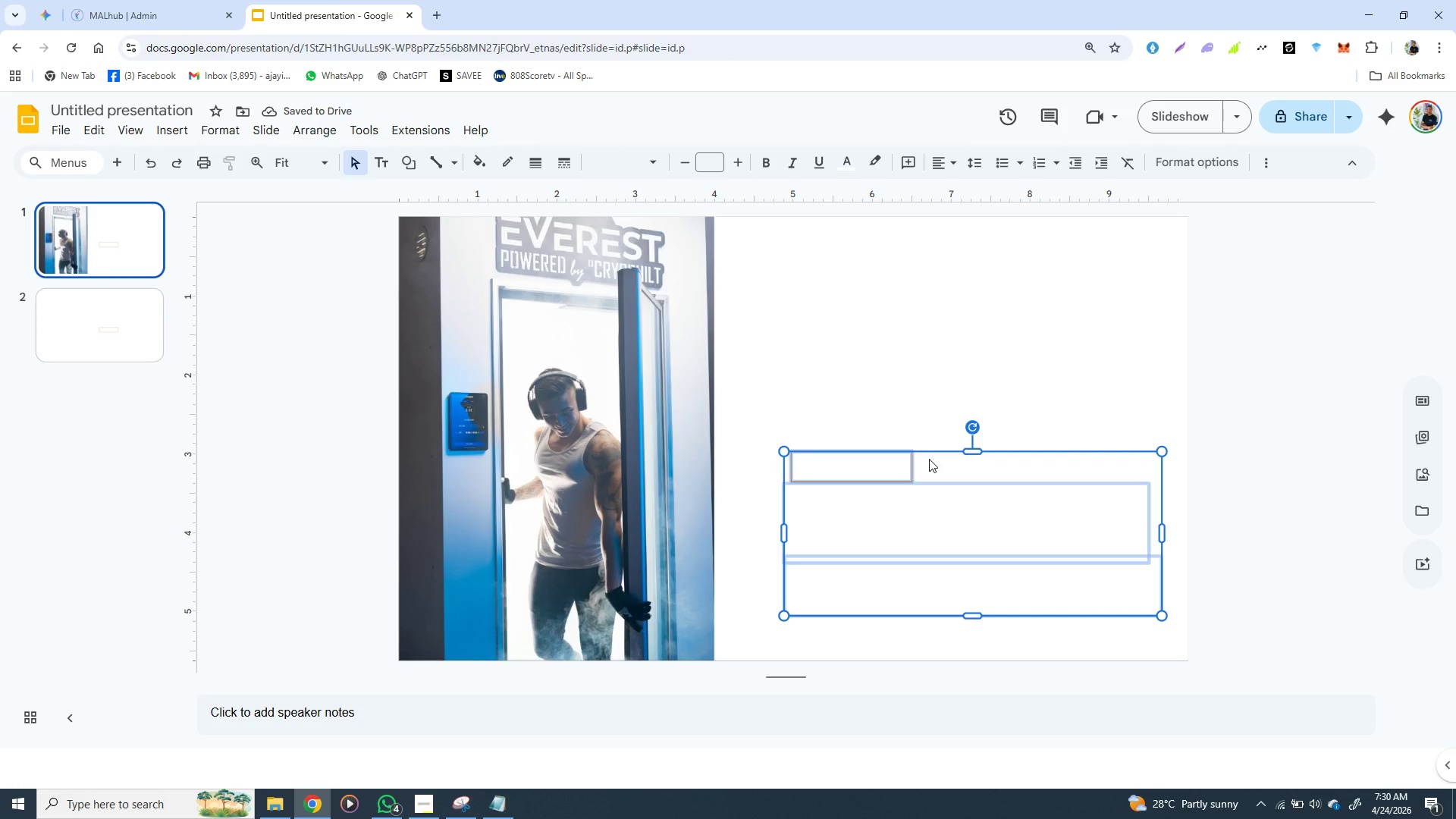 
wait(8.38)
 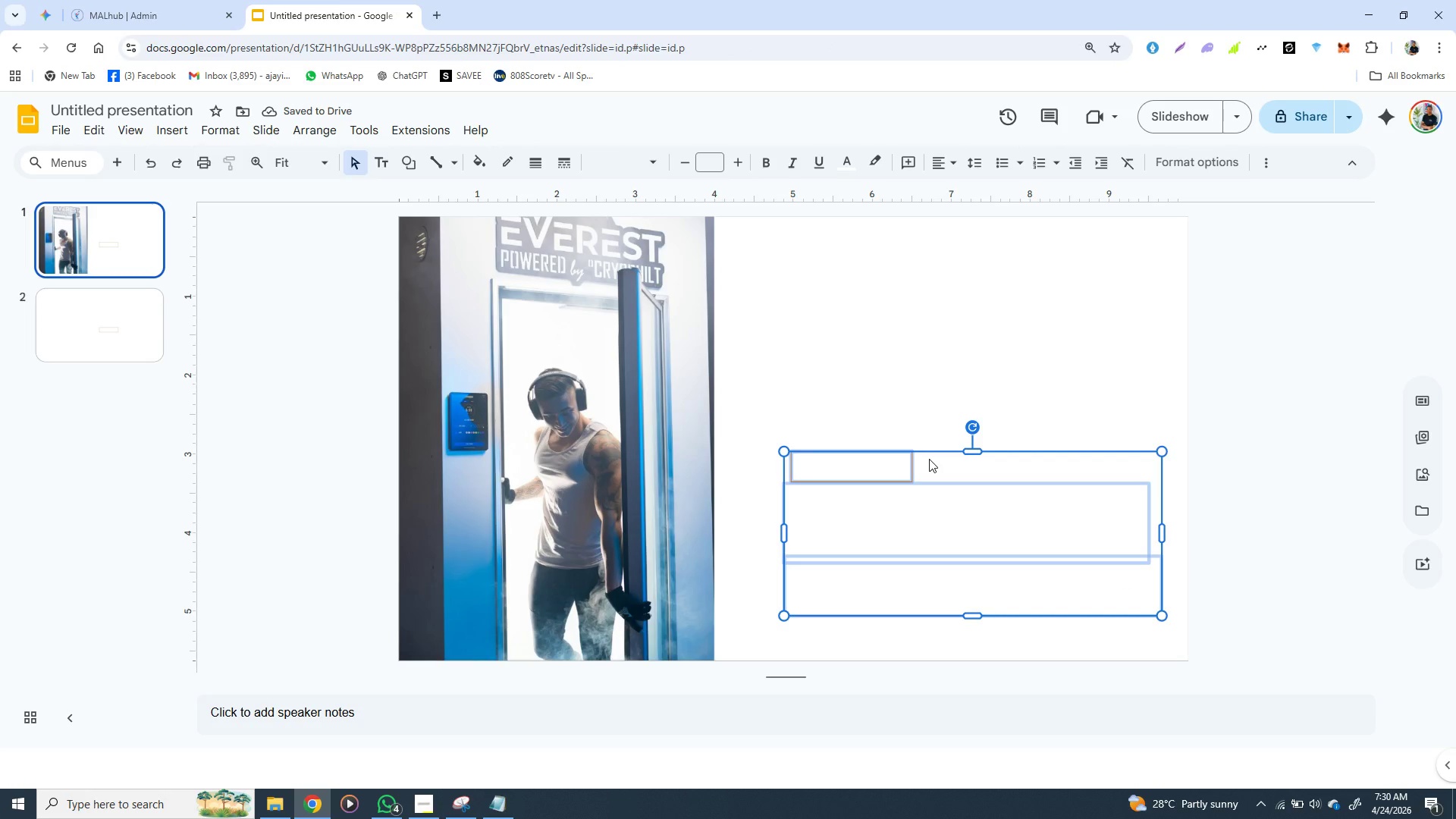 
left_click([934, 473])
 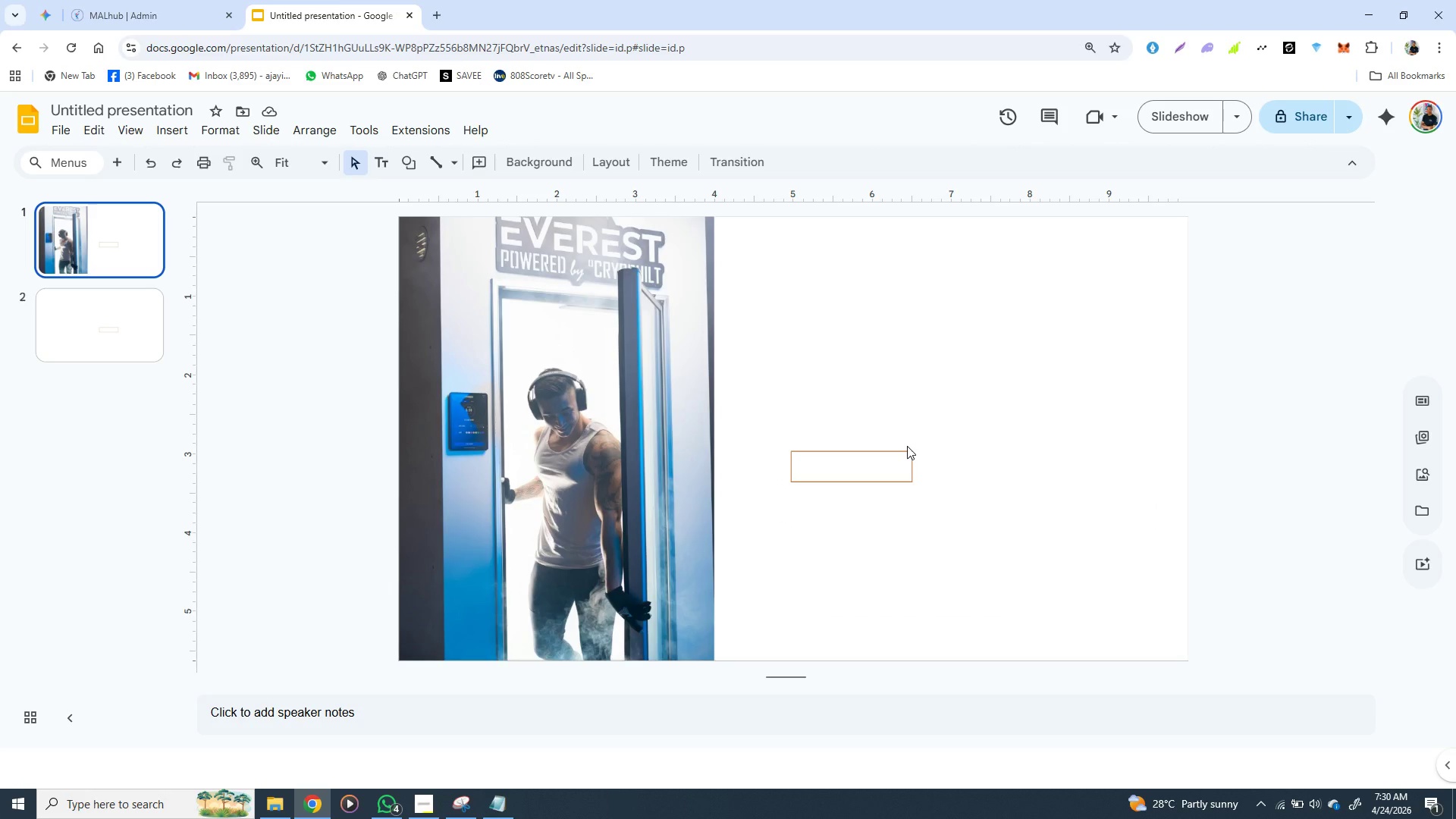 
left_click([907, 446])
 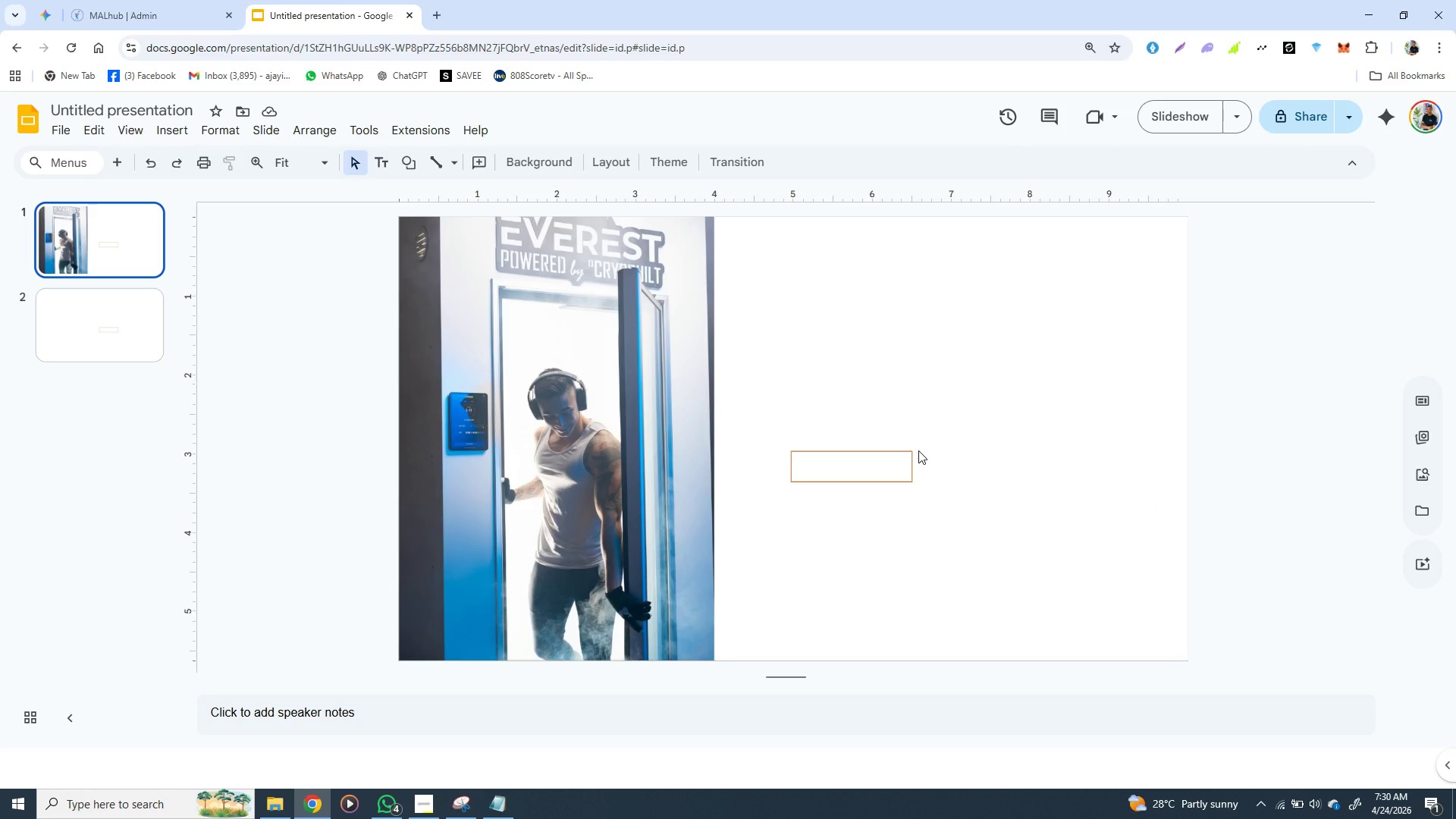 
left_click([918, 450])
 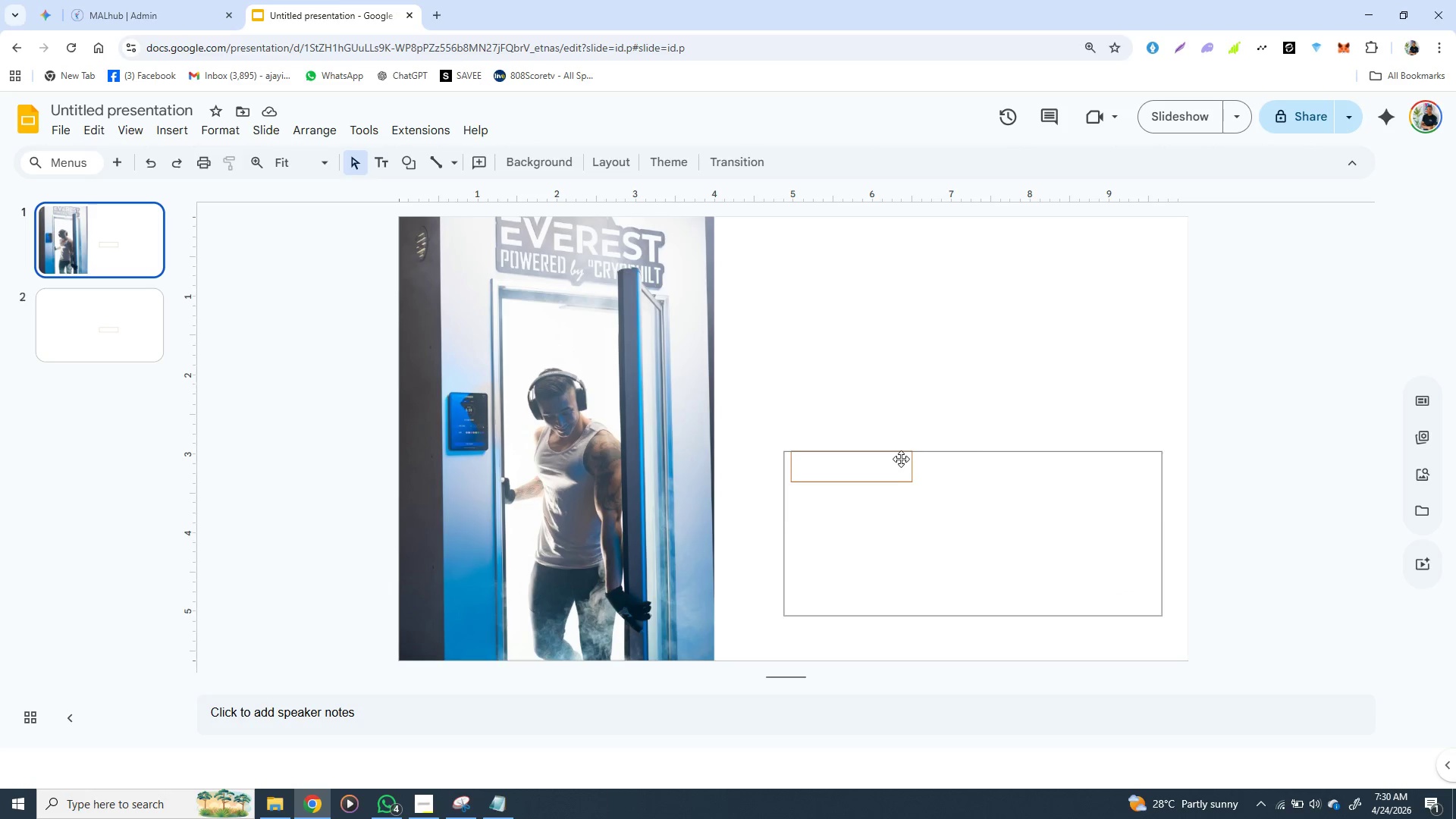 
left_click([902, 457])
 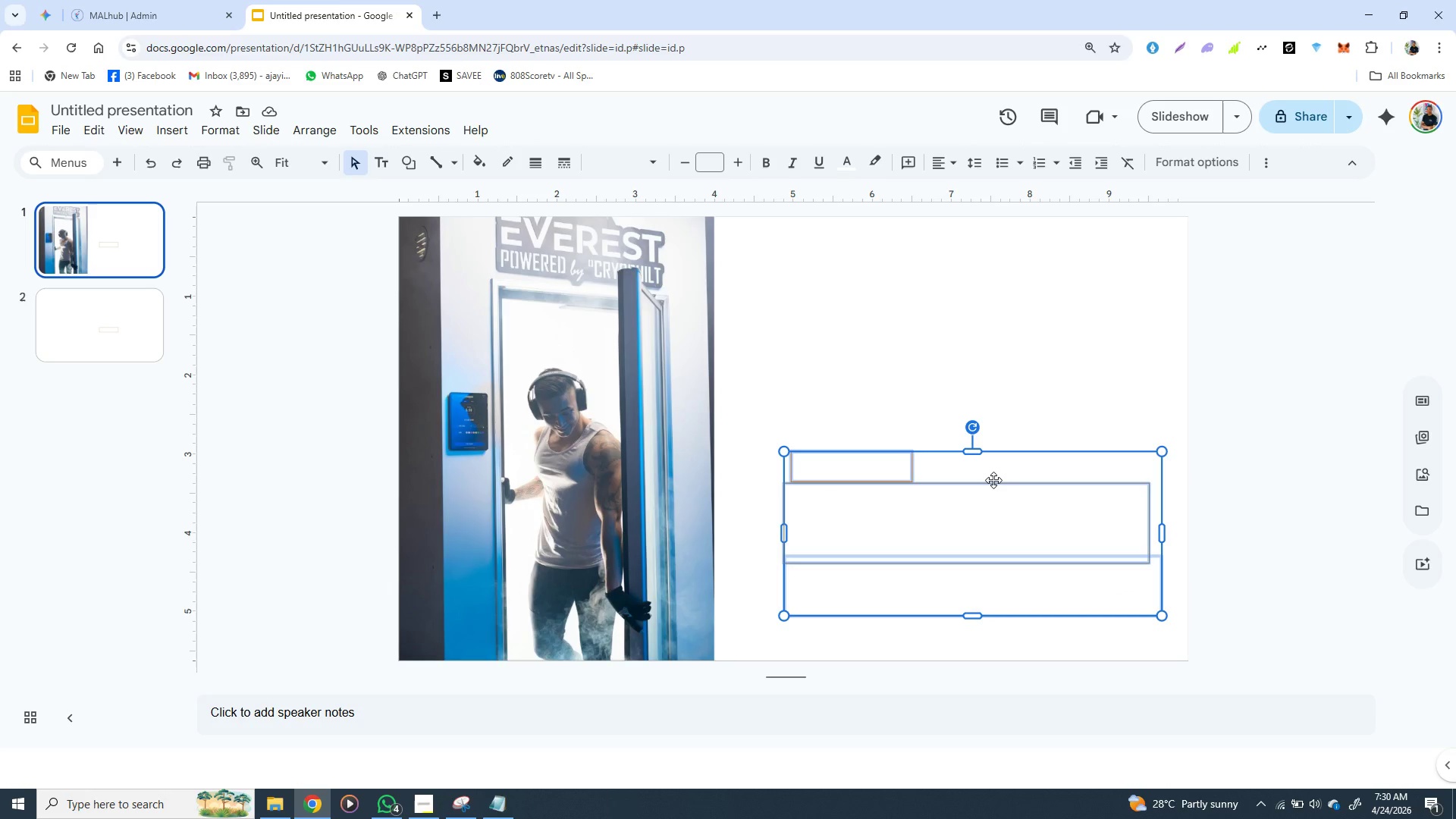 
left_click_drag(start_coordinate=[993, 480], to_coordinate=[971, 289])
 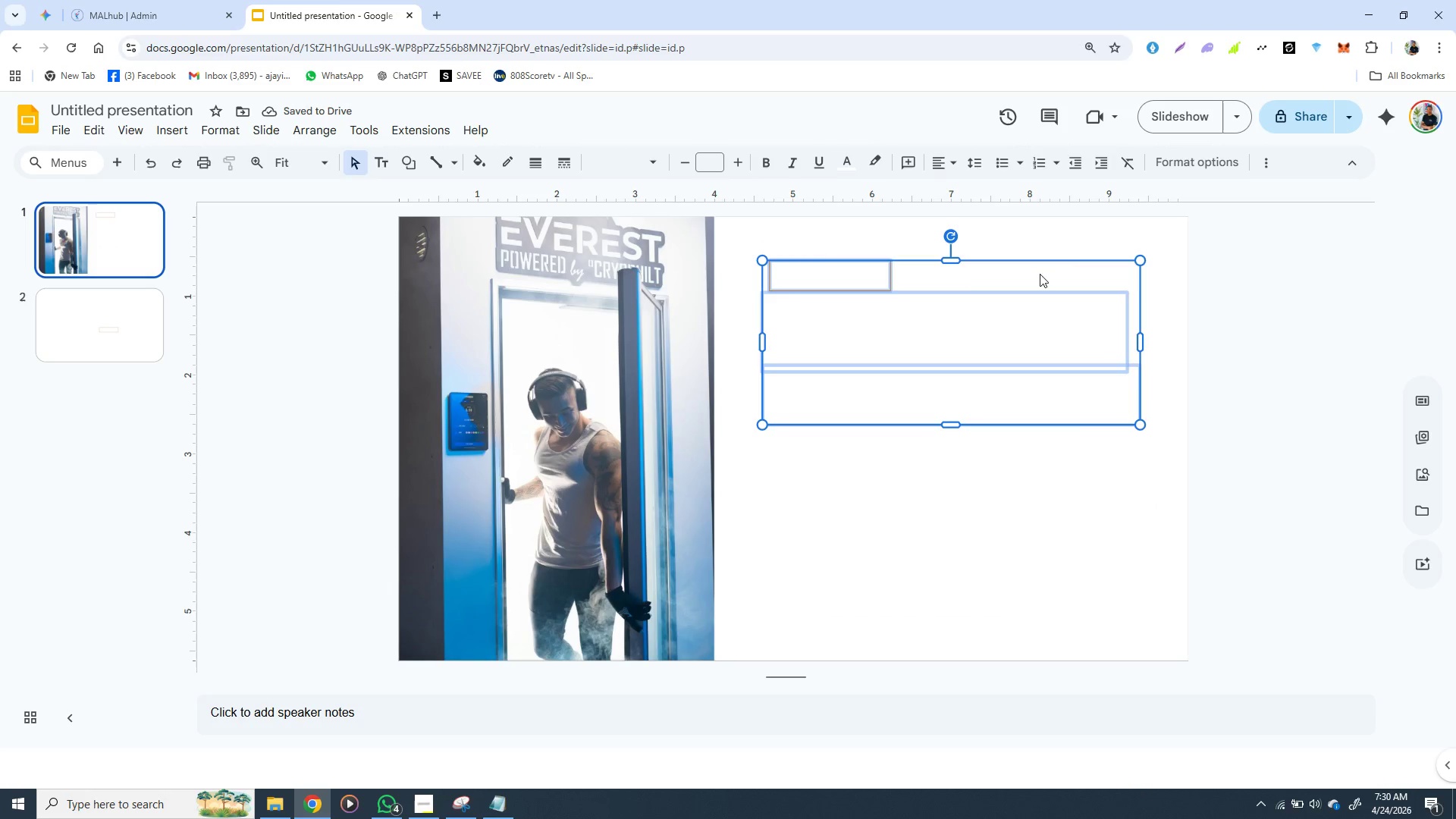 
wait(6.36)
 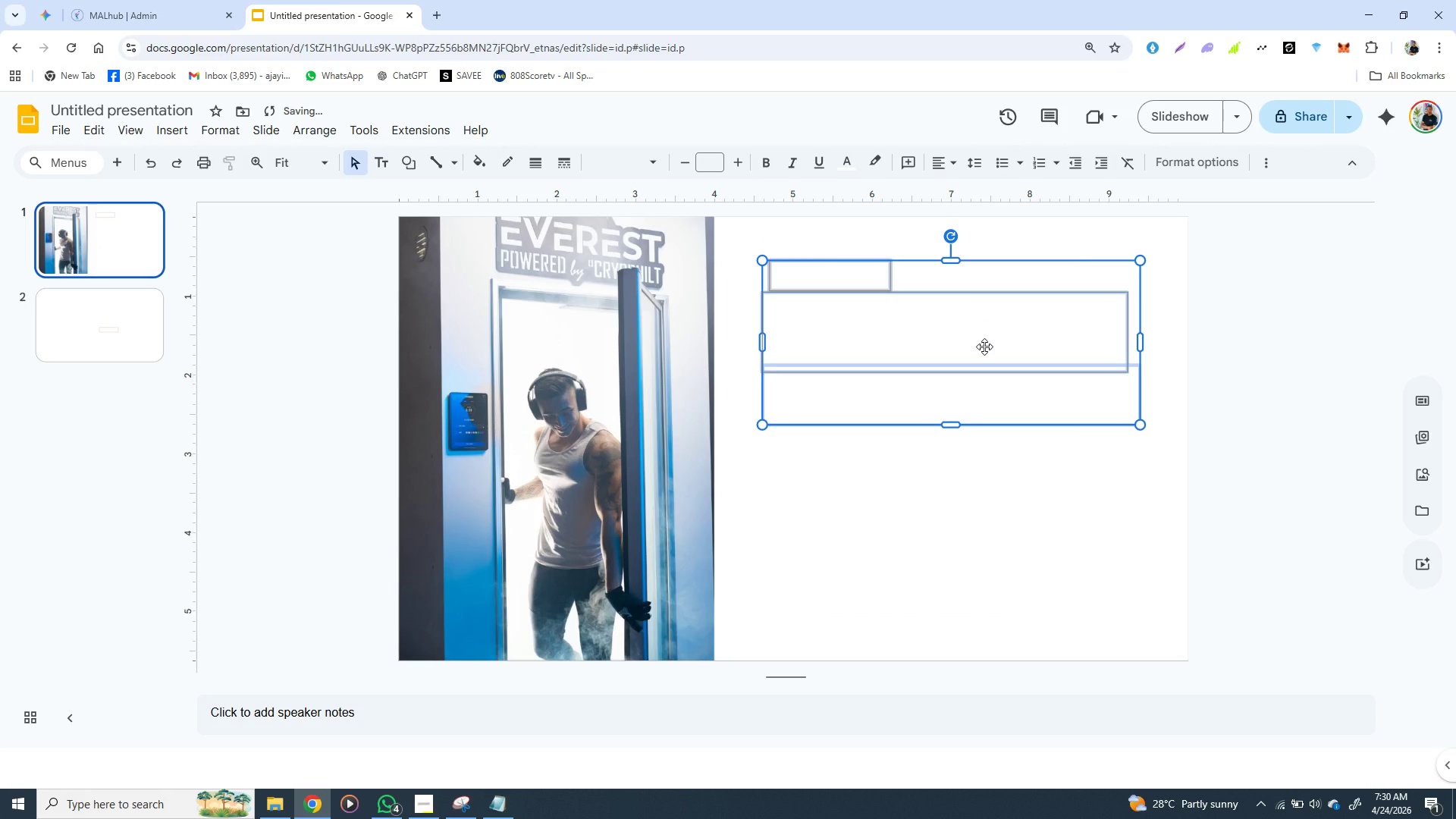 
double_click([855, 281])
 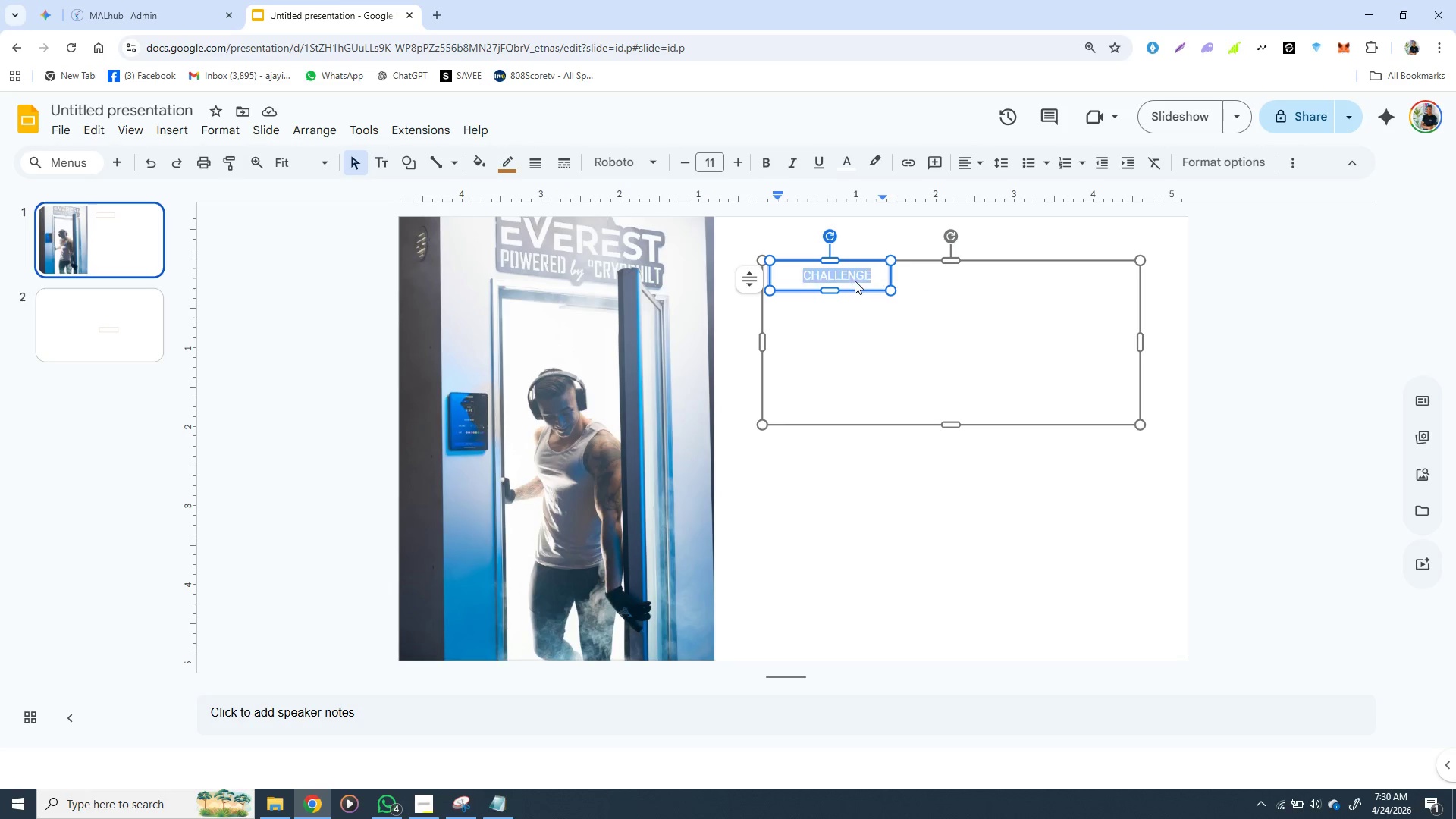 
double_click([855, 281])
 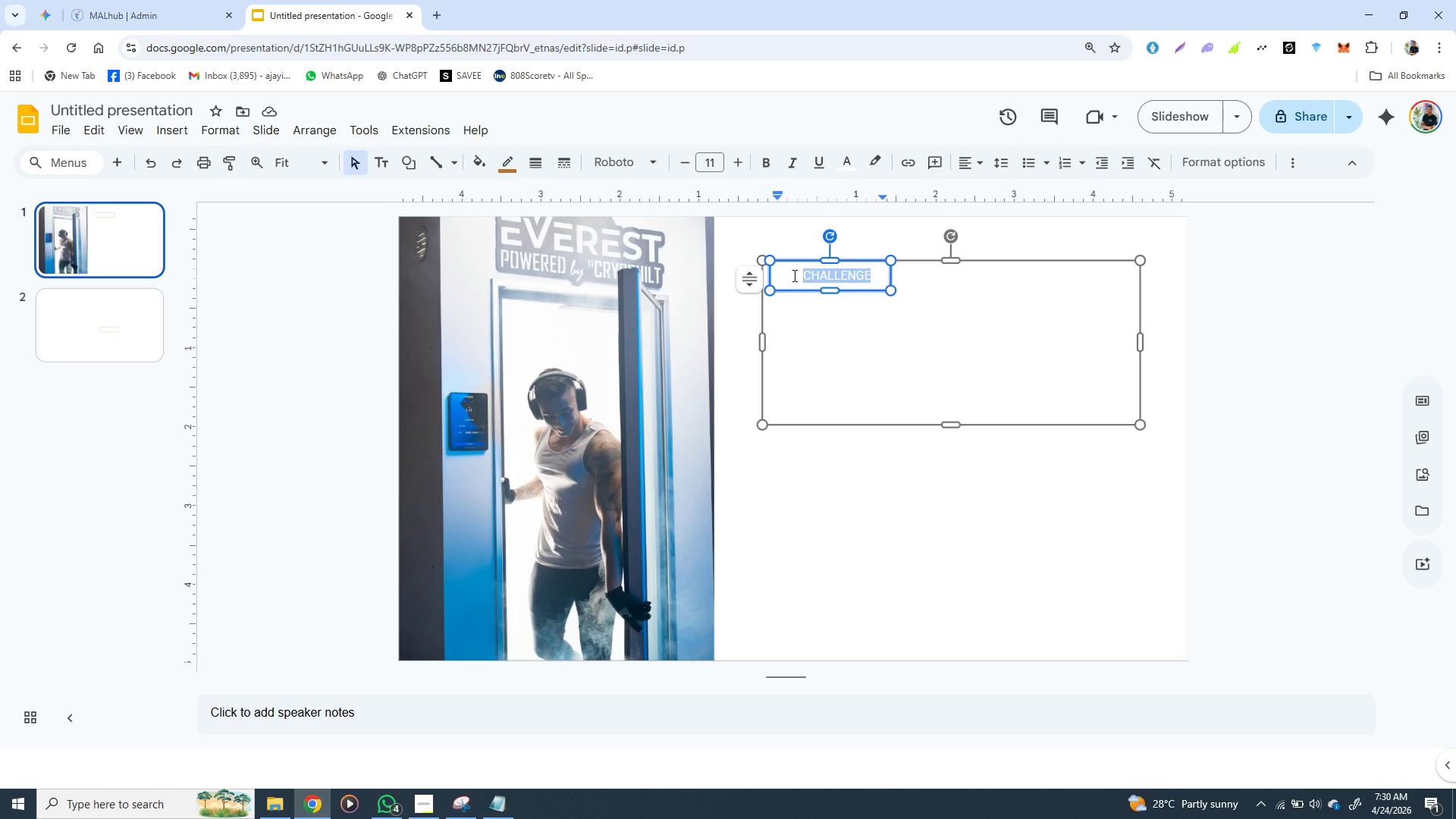 
left_click([812, 340])
 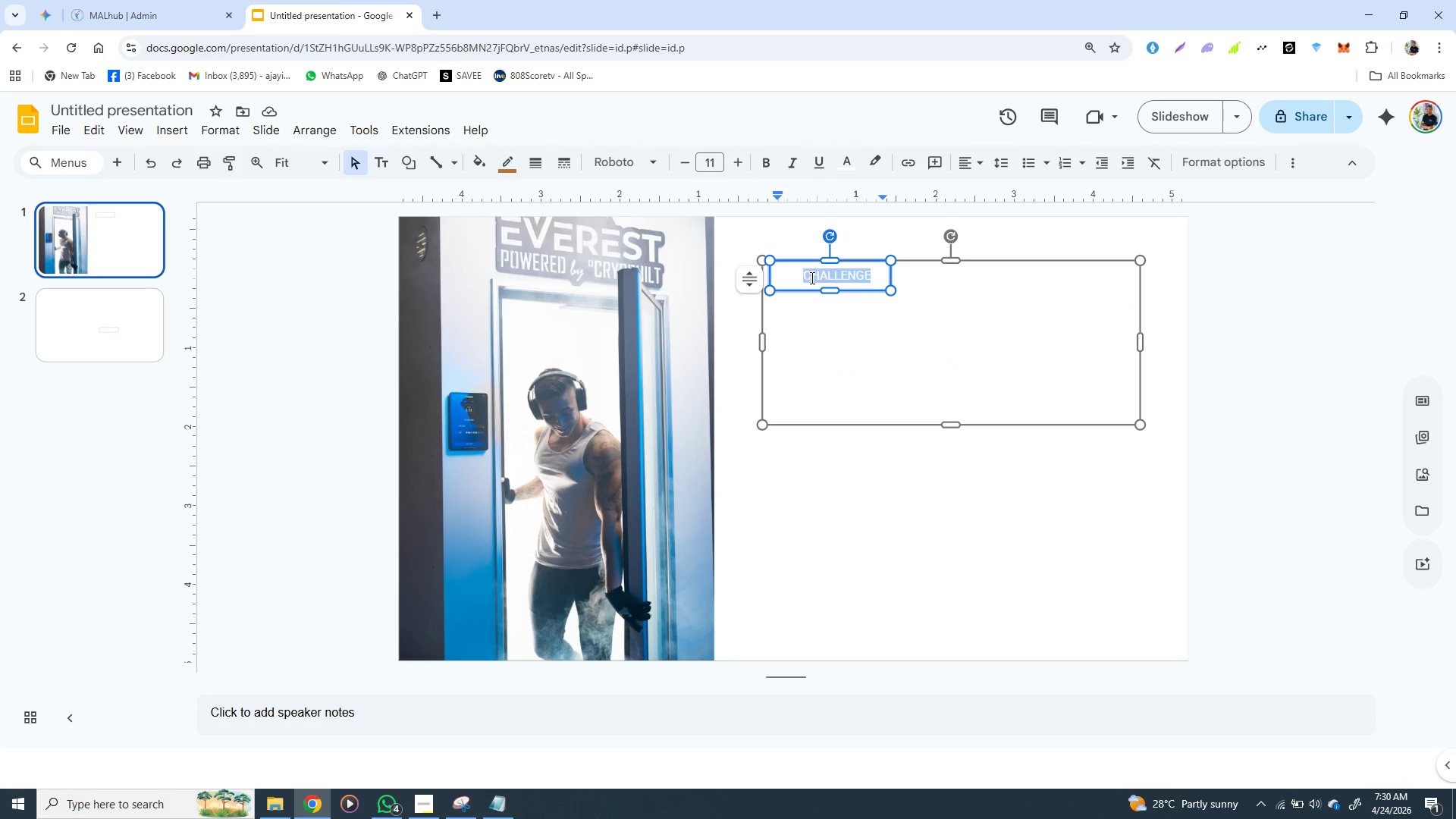 
double_click([811, 278])
 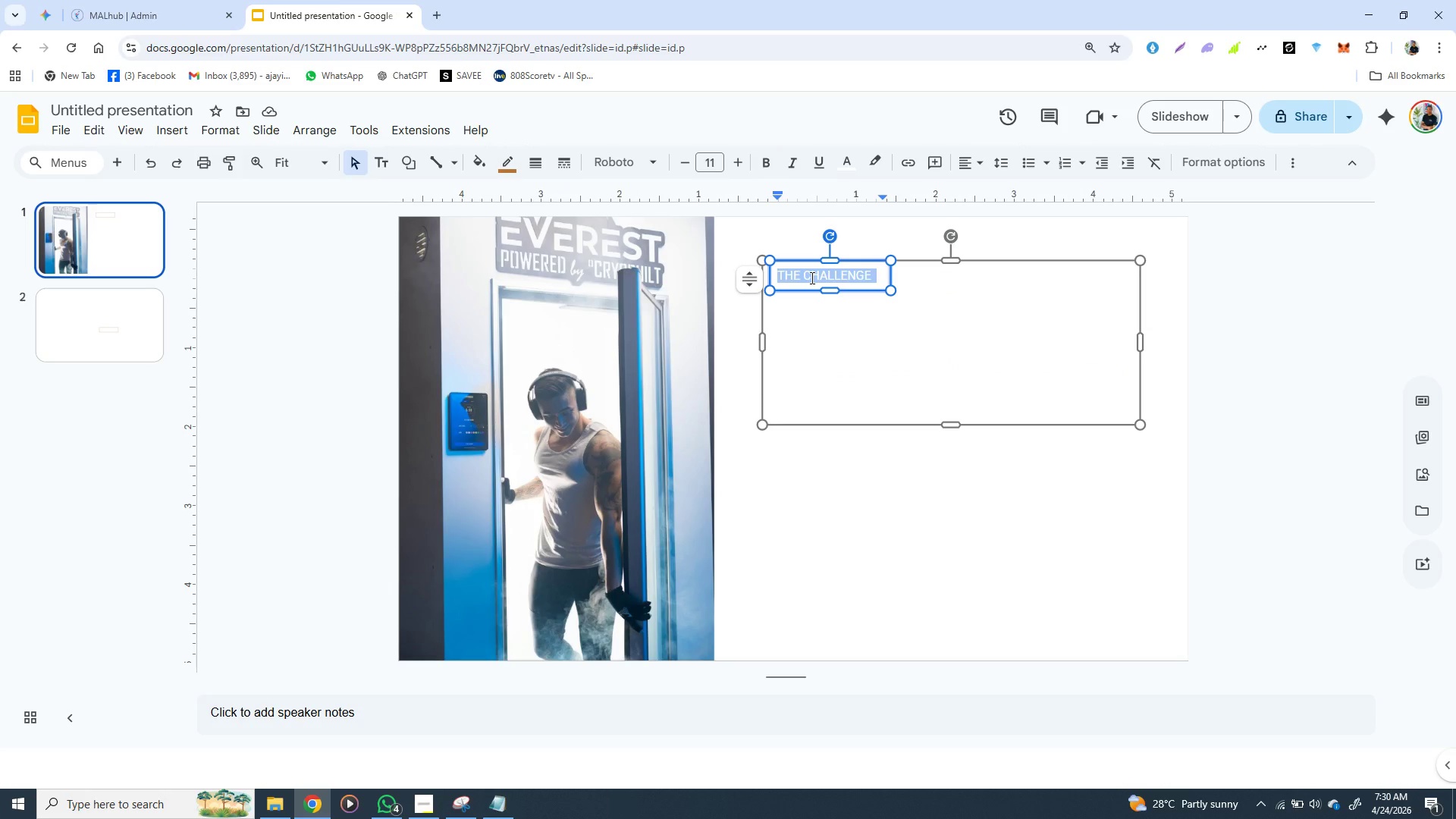 
triple_click([811, 278])
 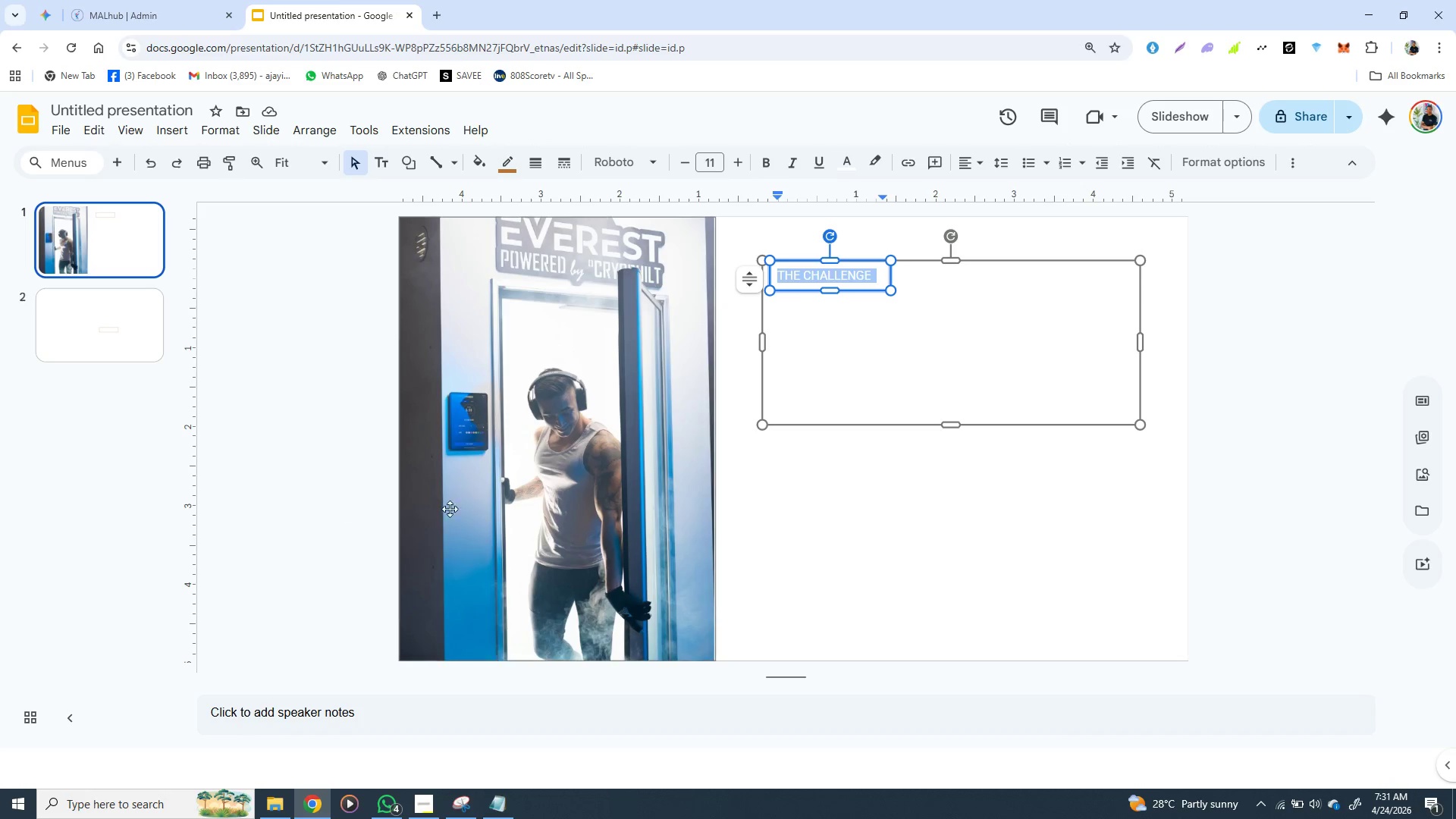 
wait(49.06)
 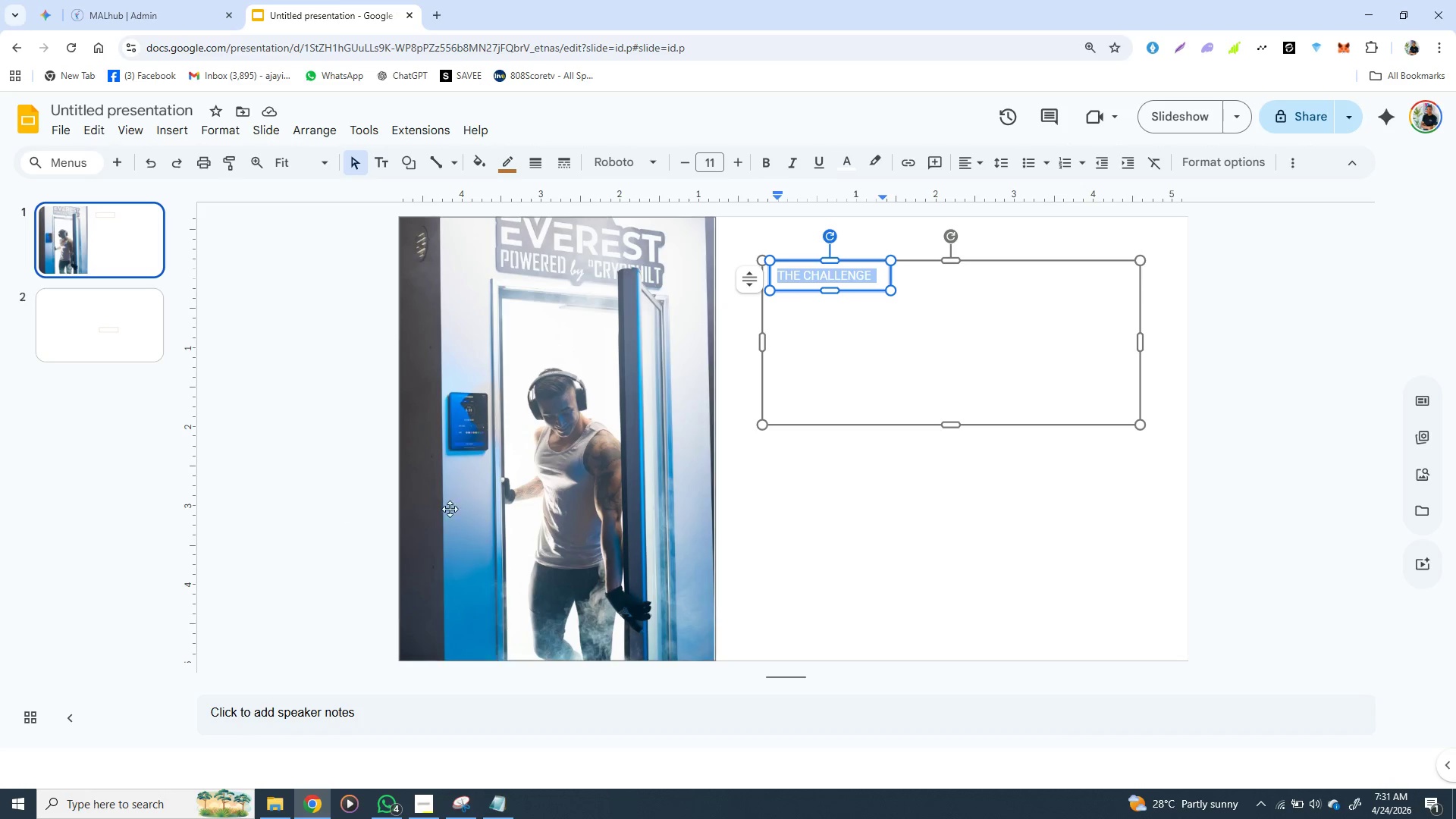 
left_click([132, 340])
 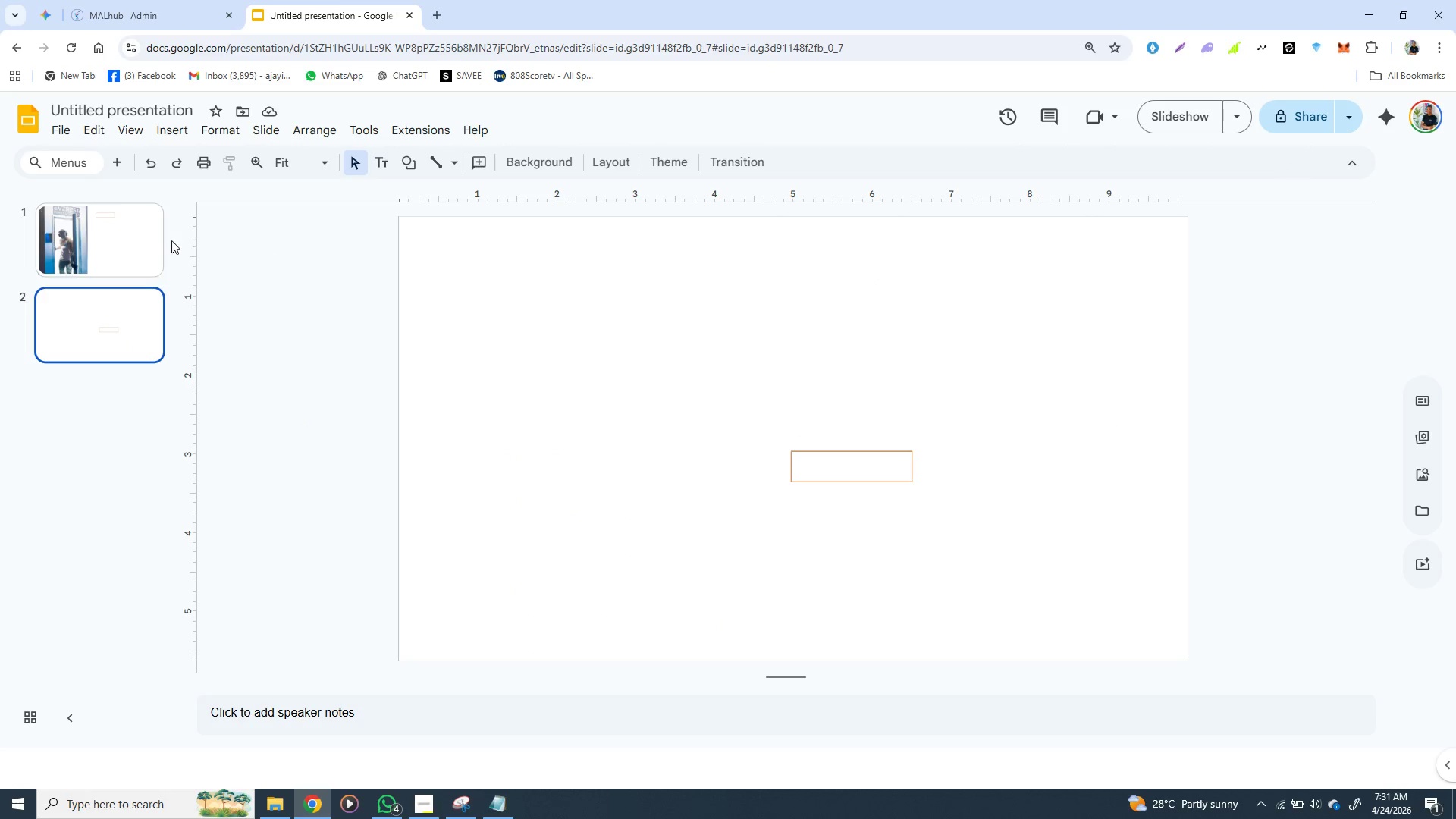 
left_click([124, 237])
 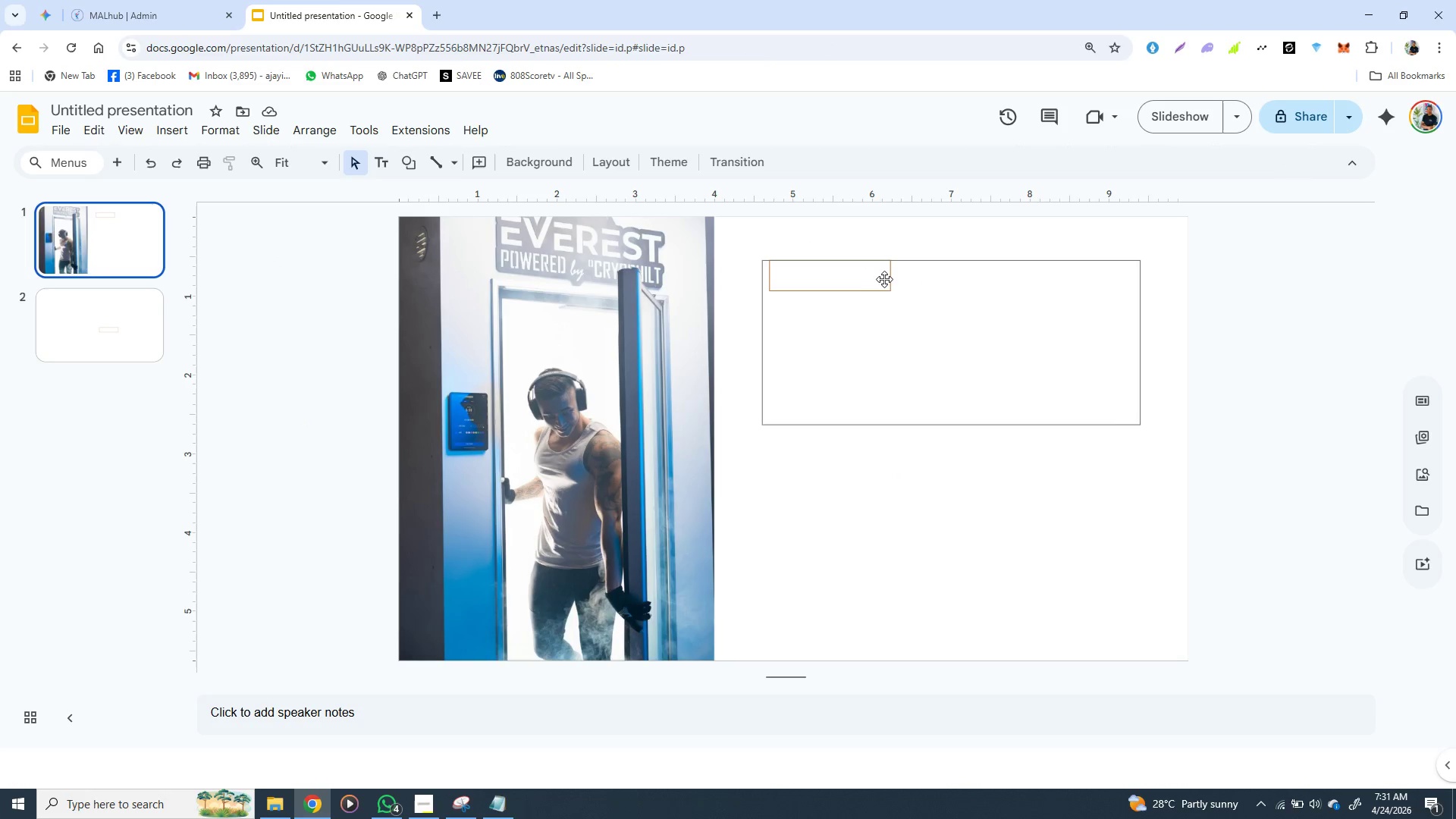 
left_click([891, 278])
 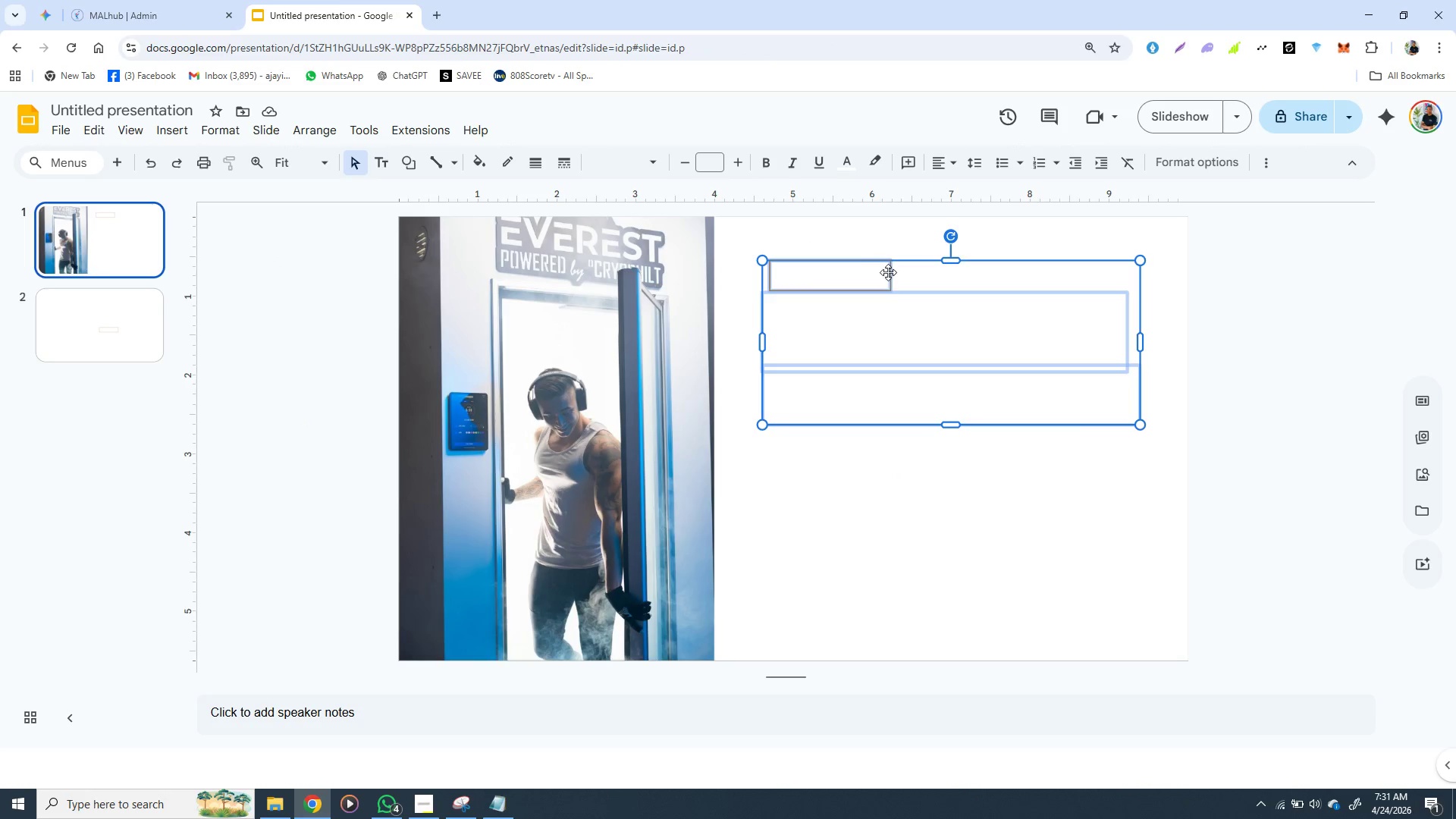 
left_click([889, 273])
 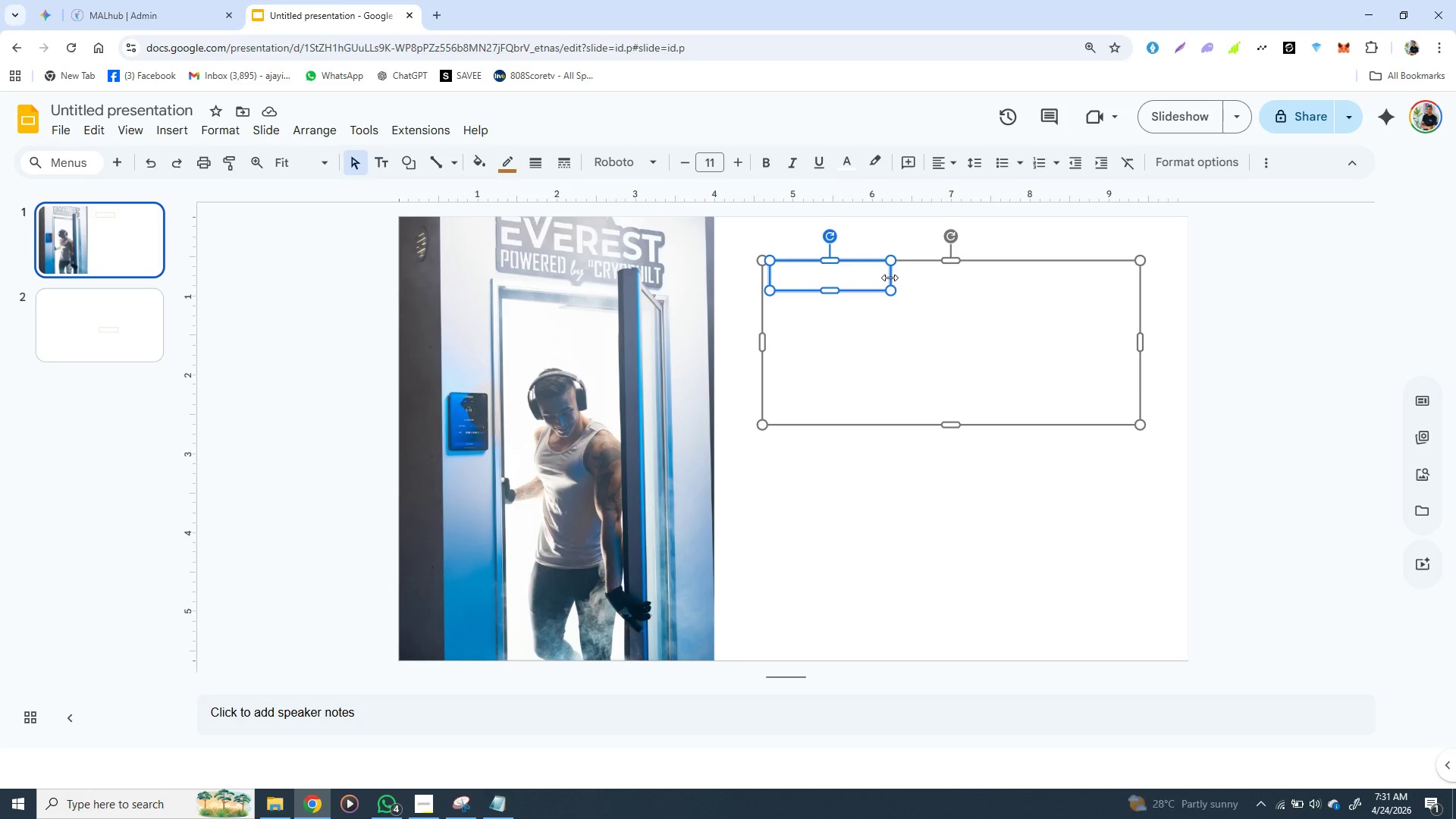 
key(Backspace)
 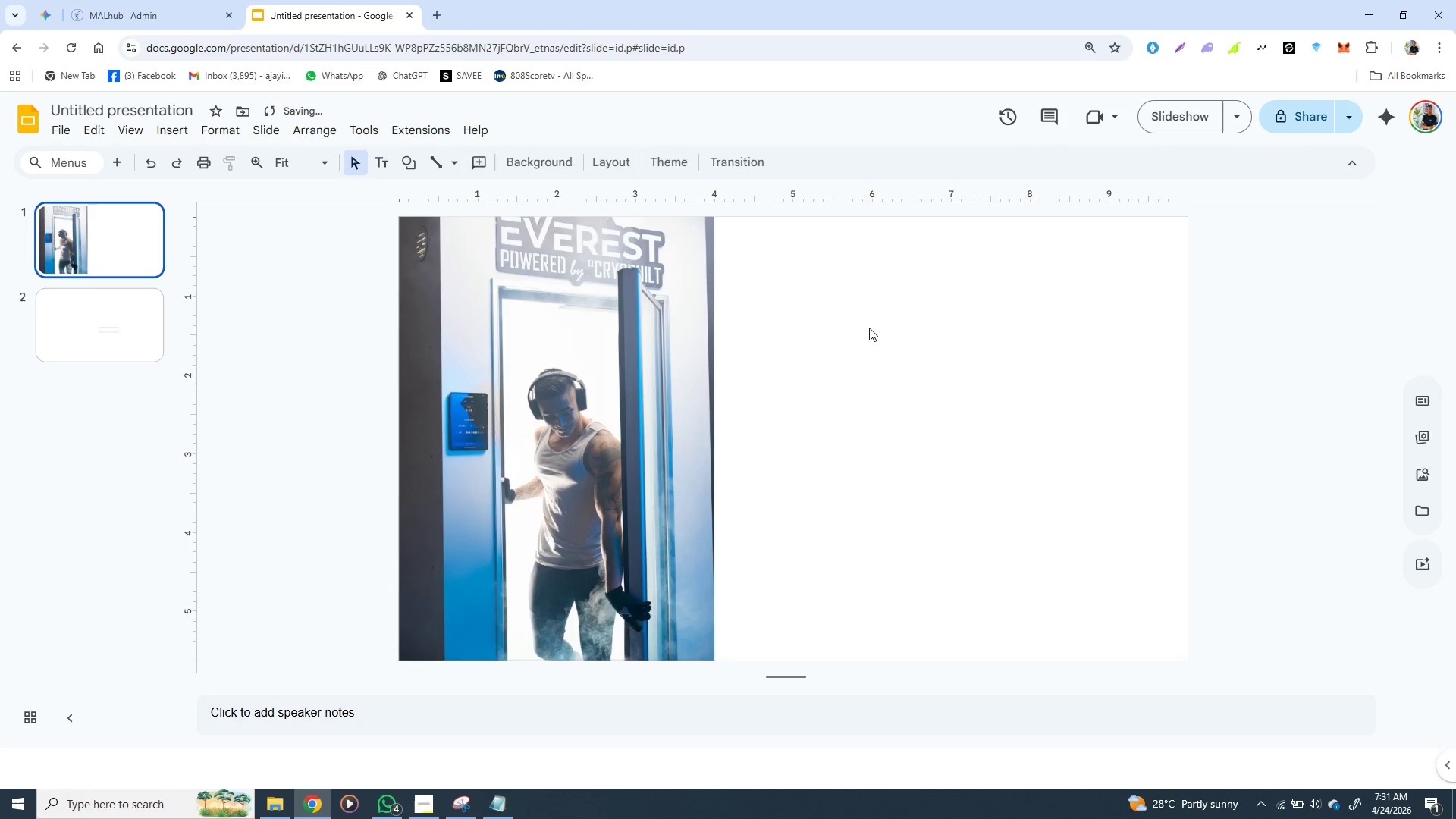 
left_click([869, 328])
 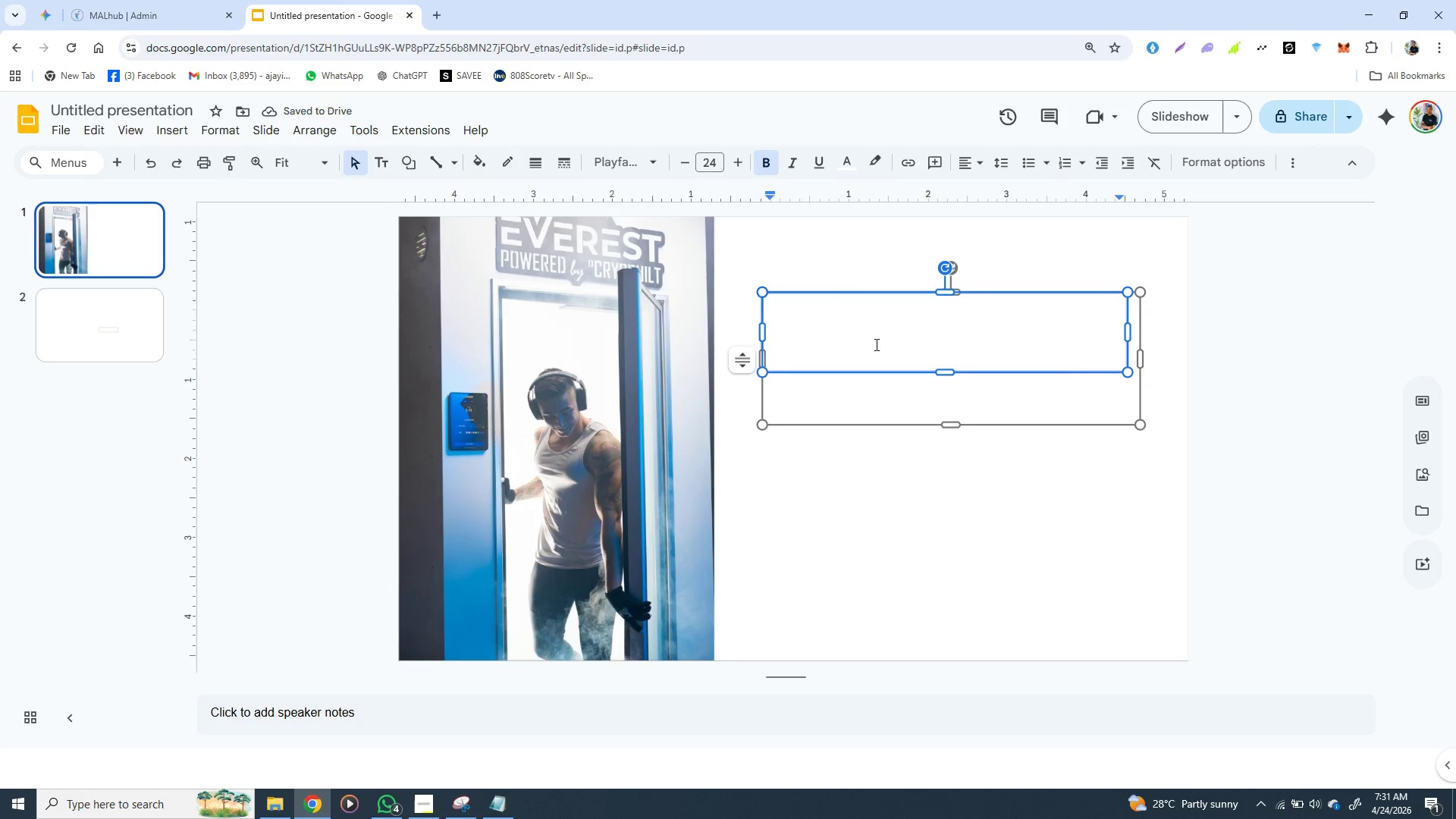 
double_click([814, 326])
 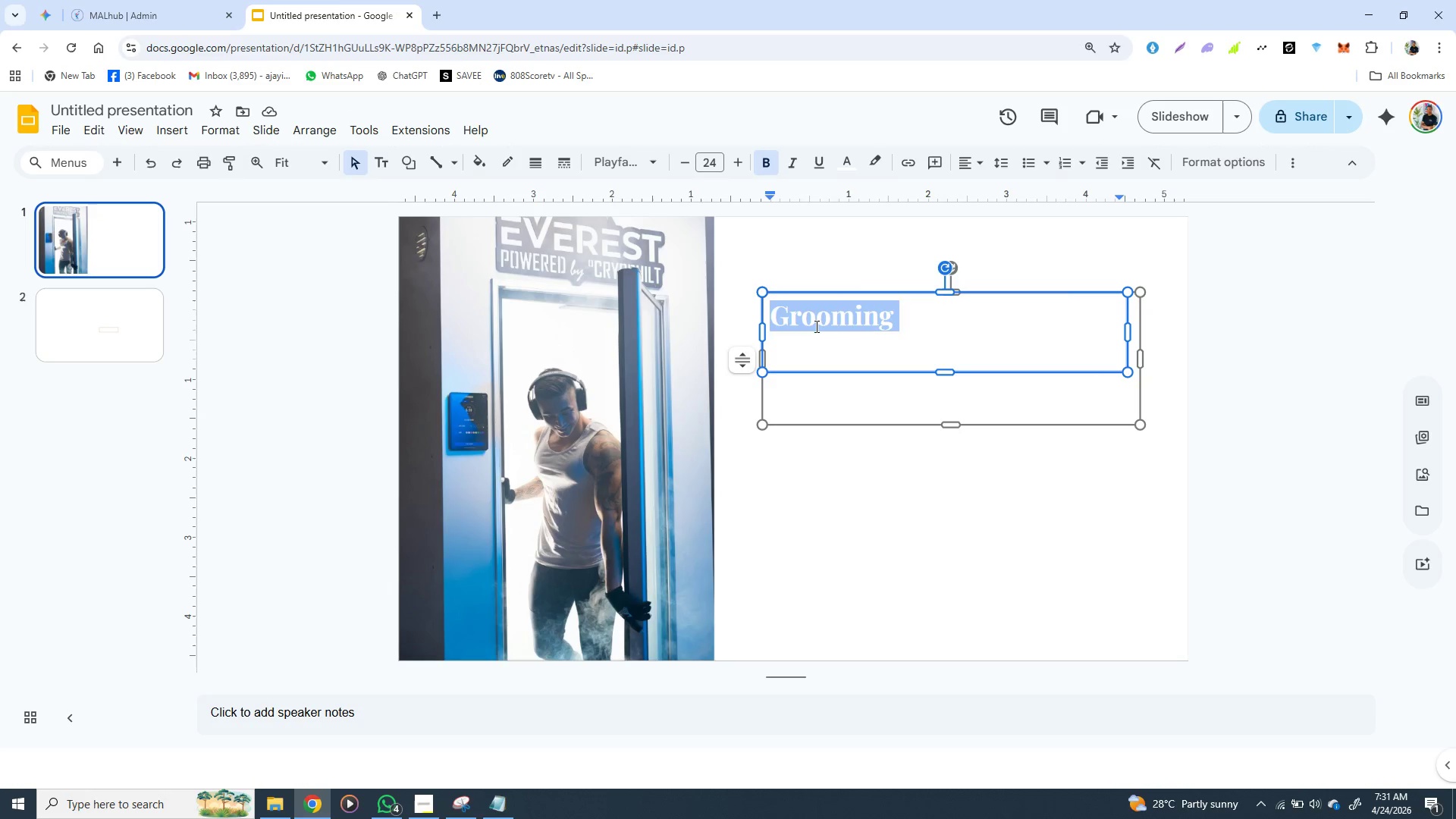 
triple_click([815, 326])
 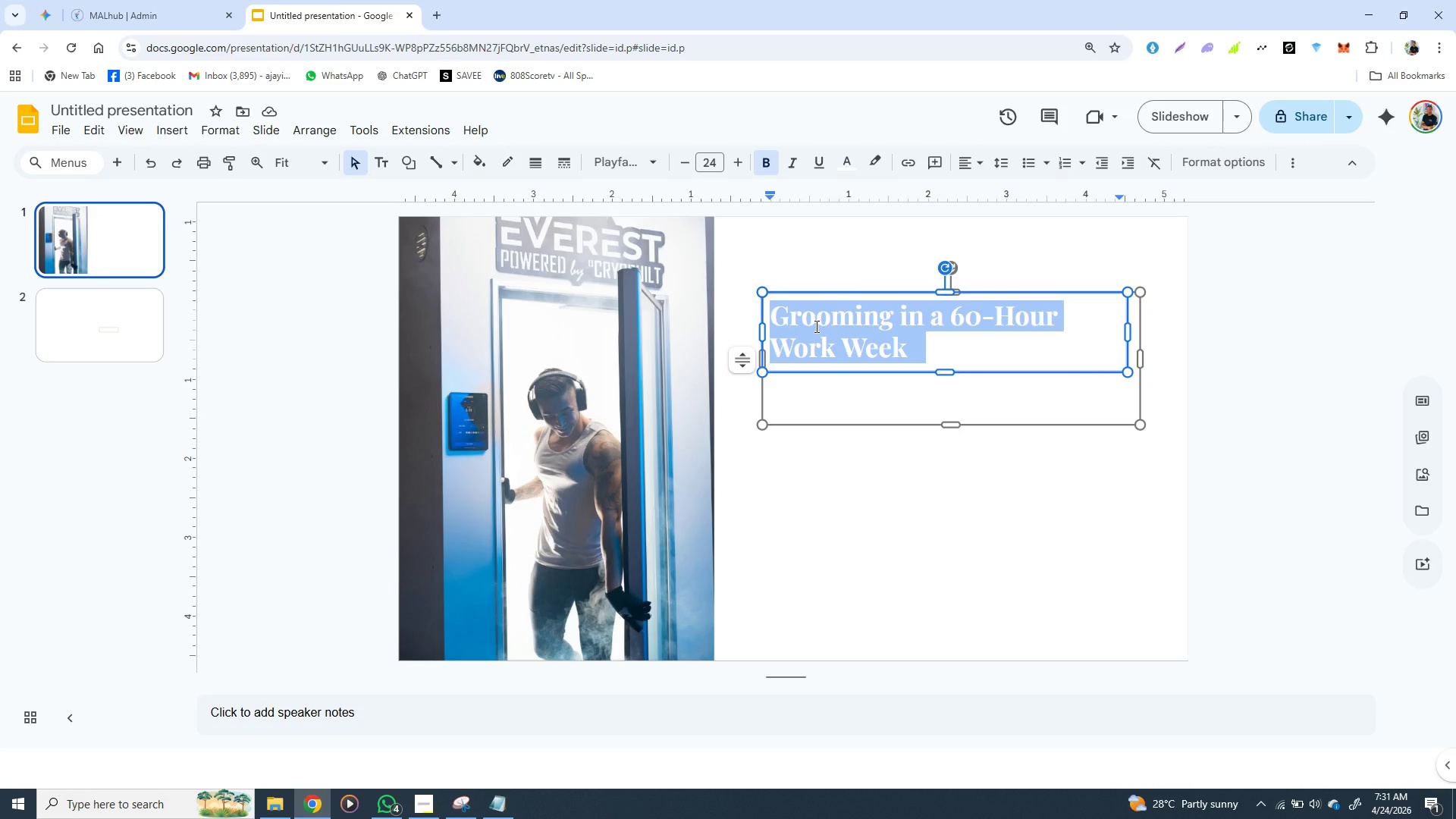 
triple_click([815, 326])
 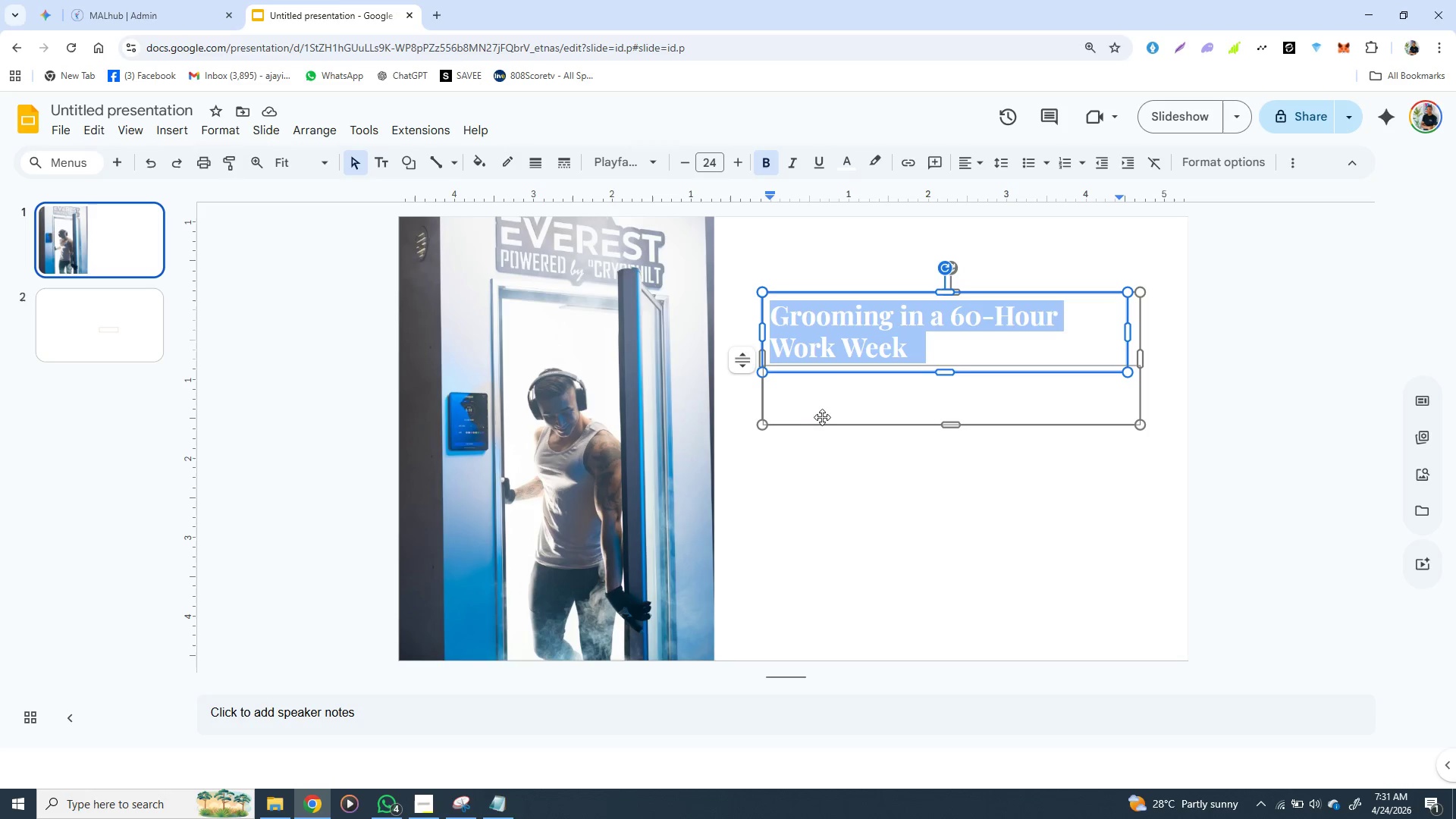 
double_click([836, 391])
 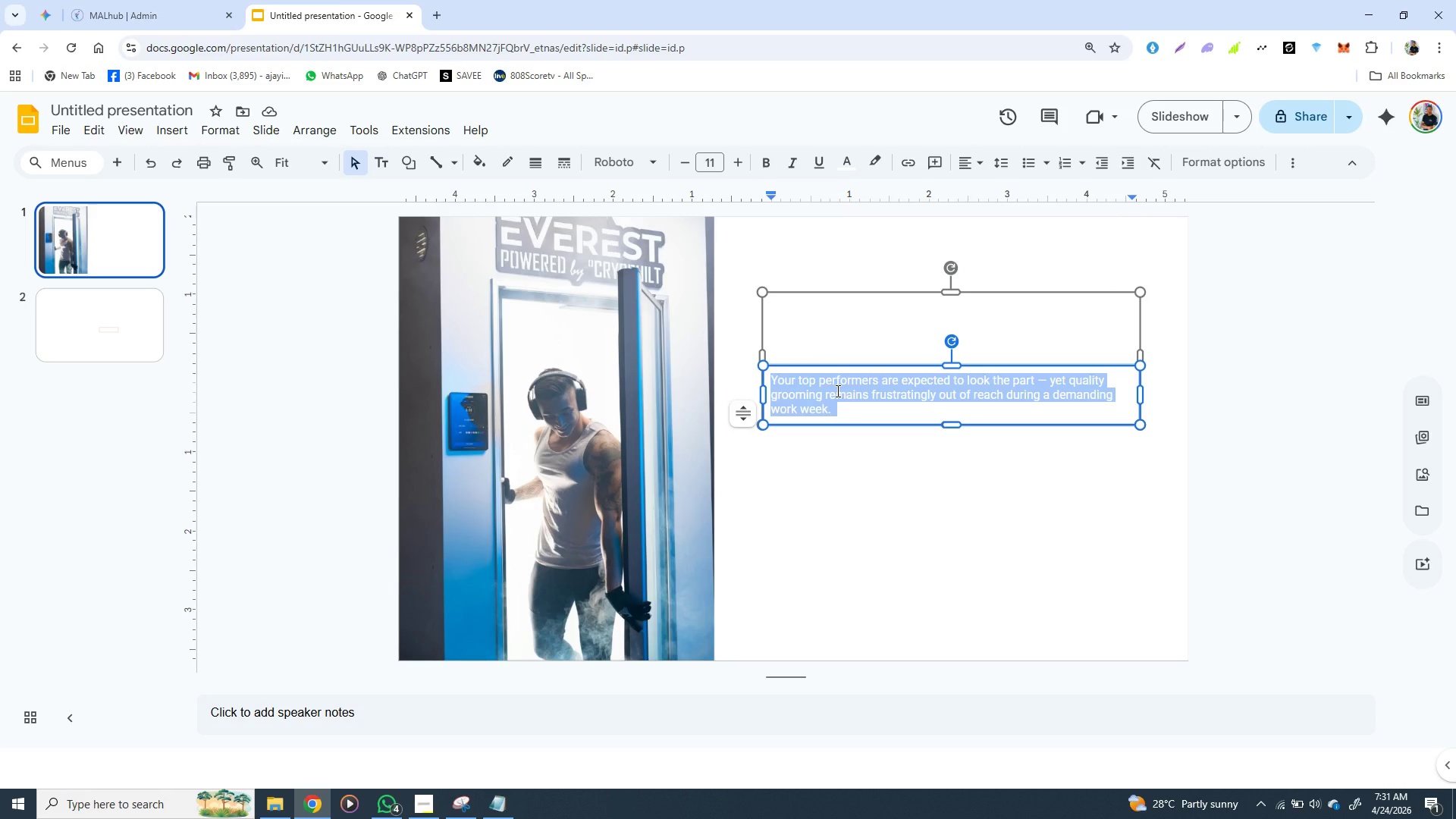 
triple_click([836, 391])
 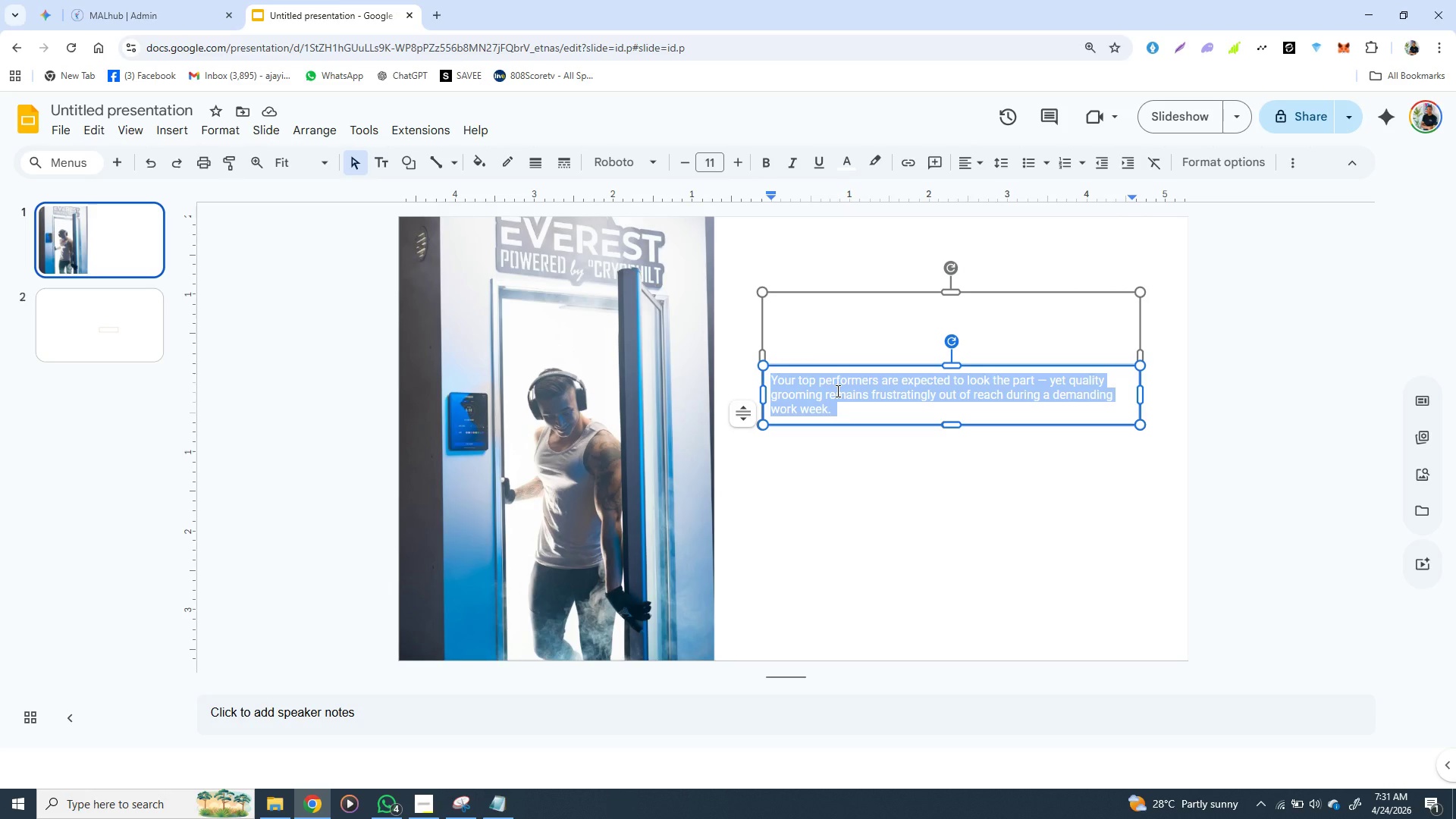 
wait(8.34)
 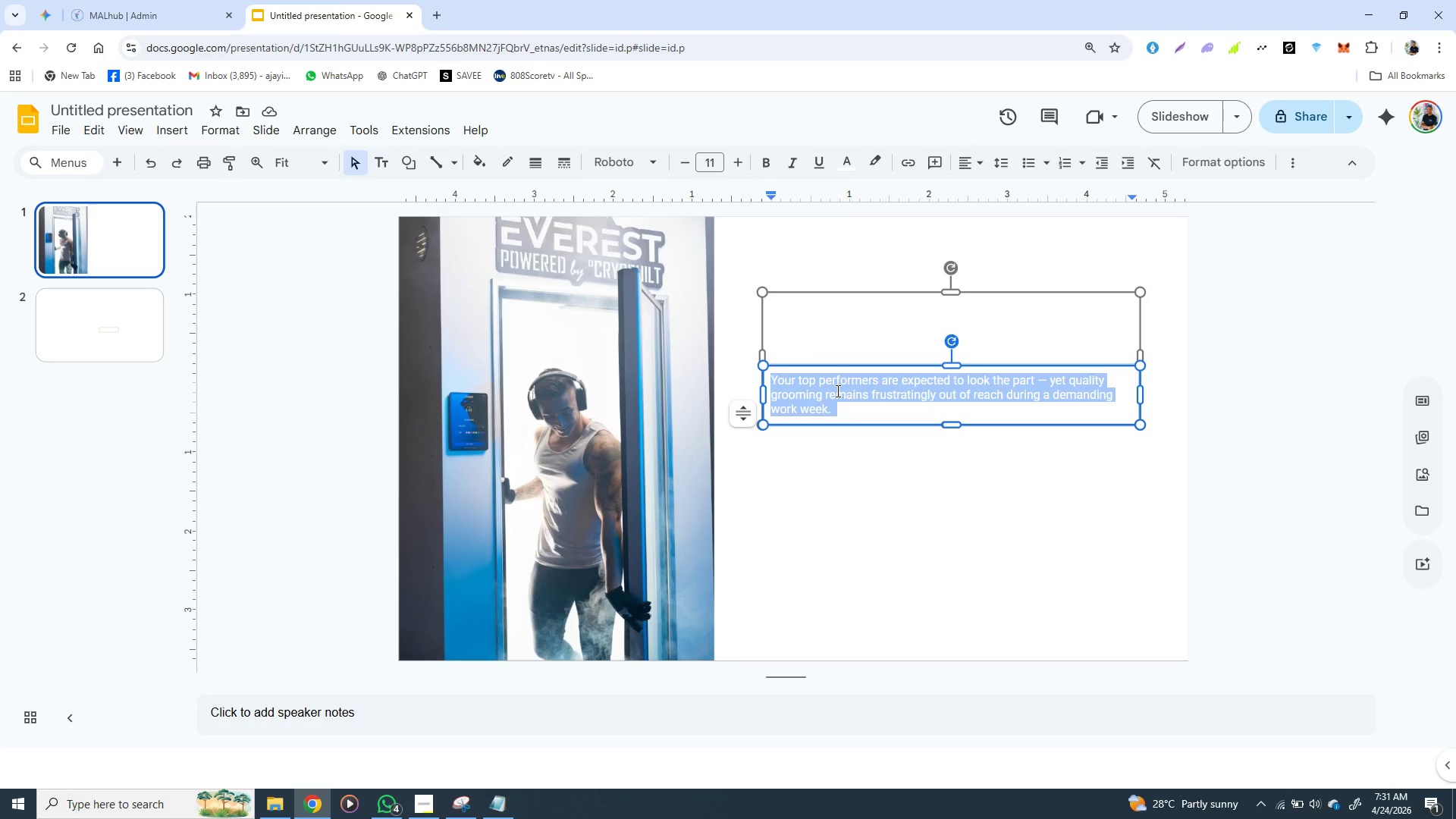 
left_click([843, 168])
 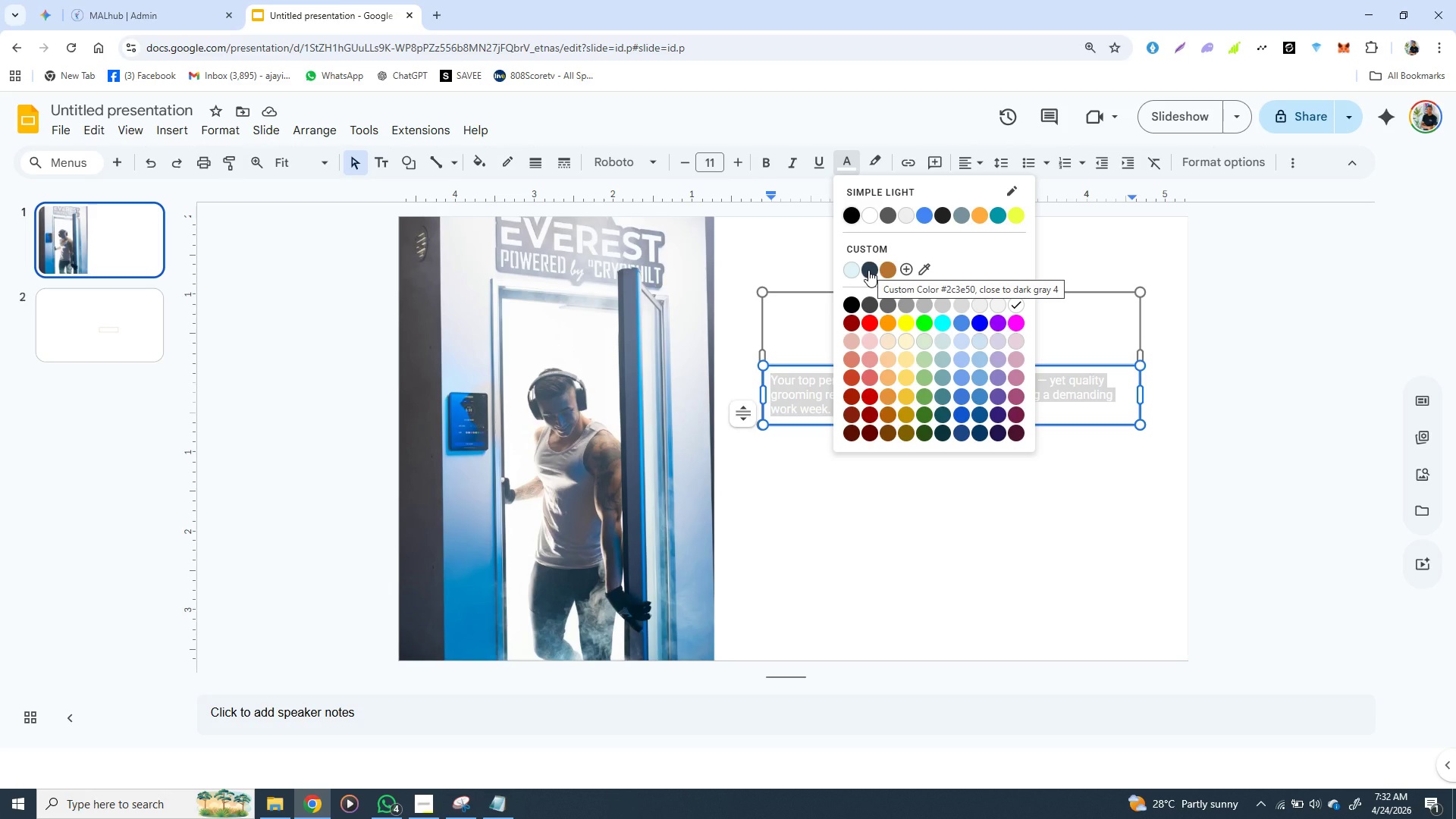 
left_click([868, 270])
 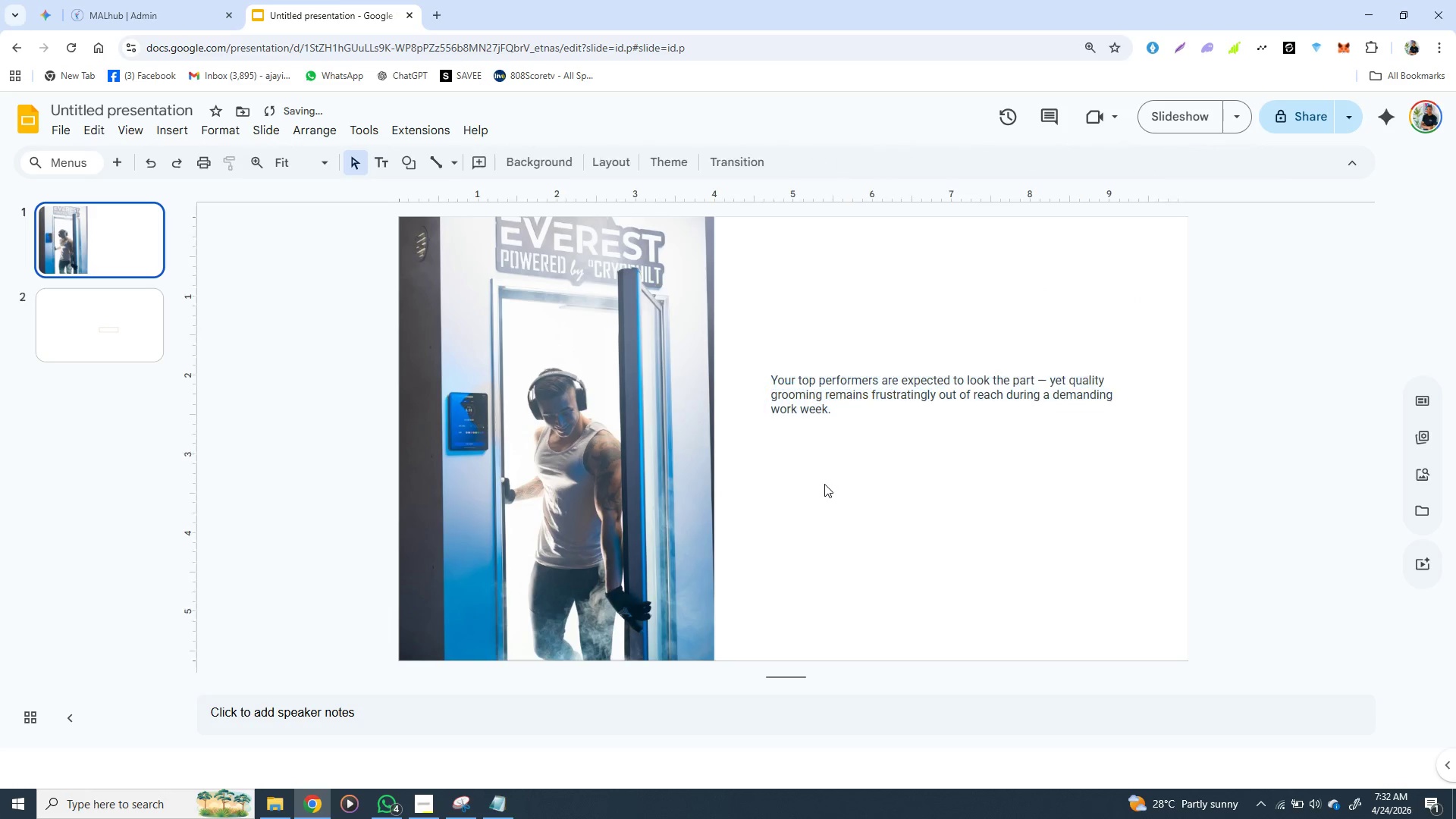 
left_click([824, 484])
 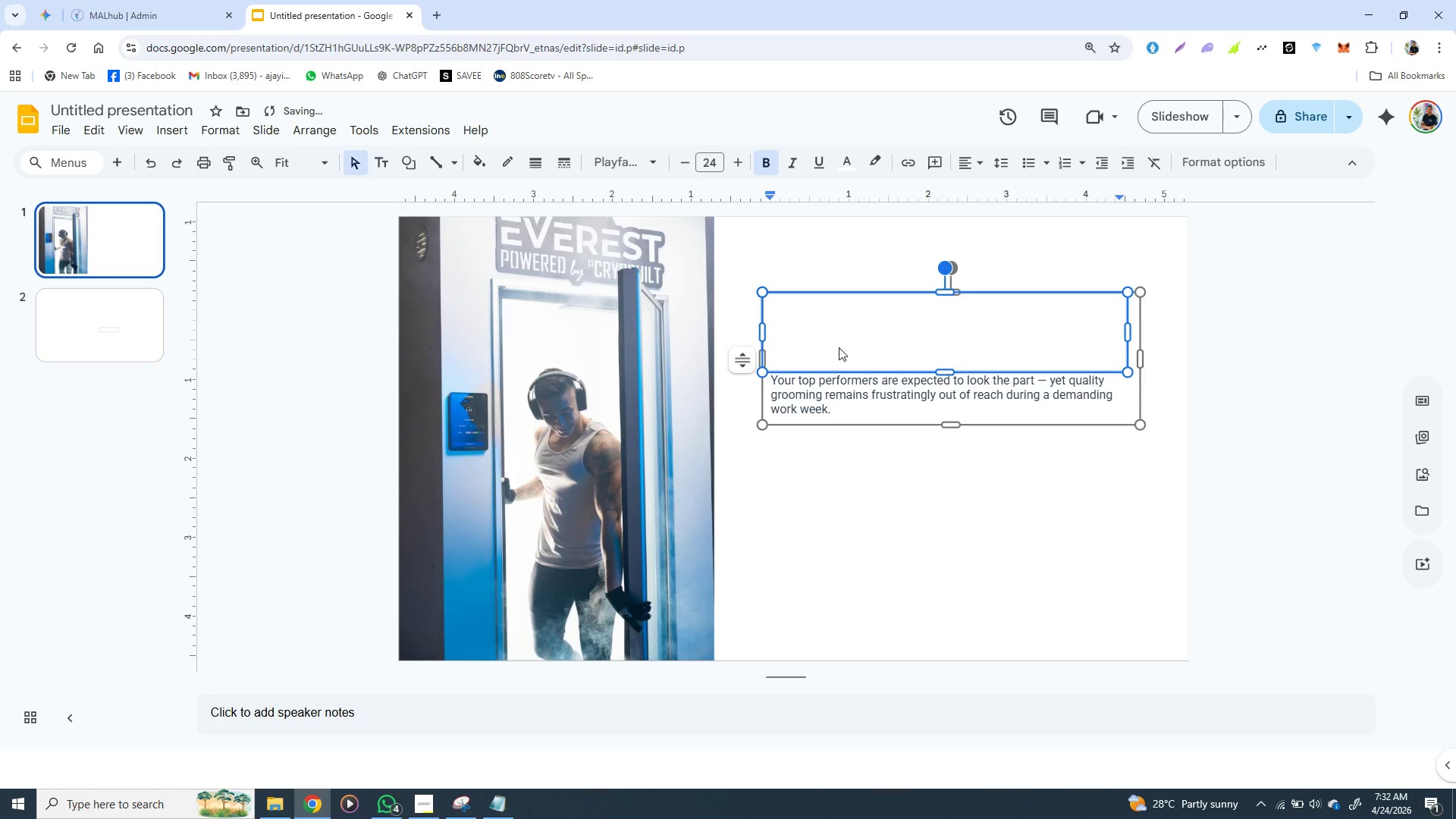 
double_click([839, 347])
 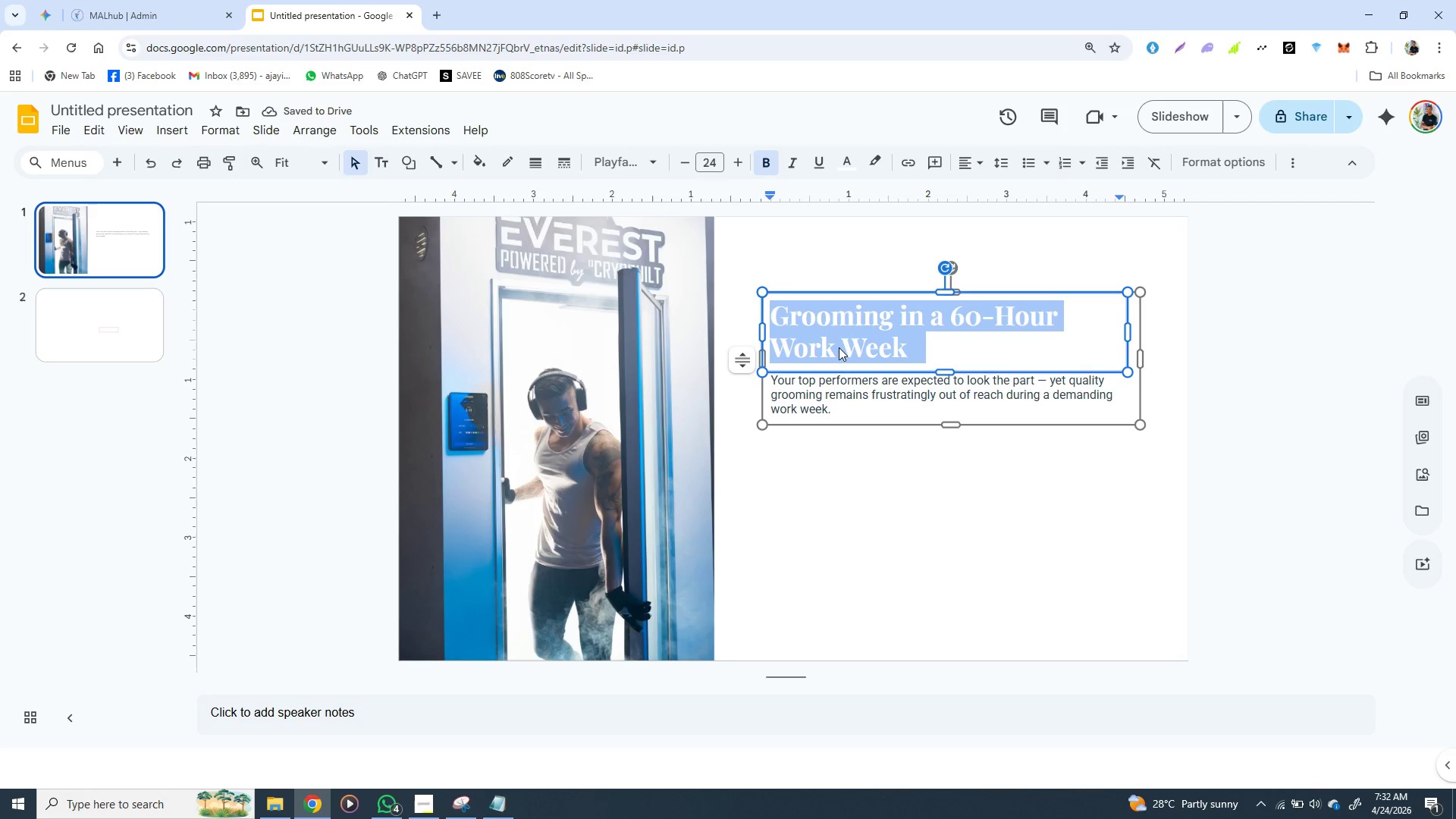 
triple_click([839, 347])
 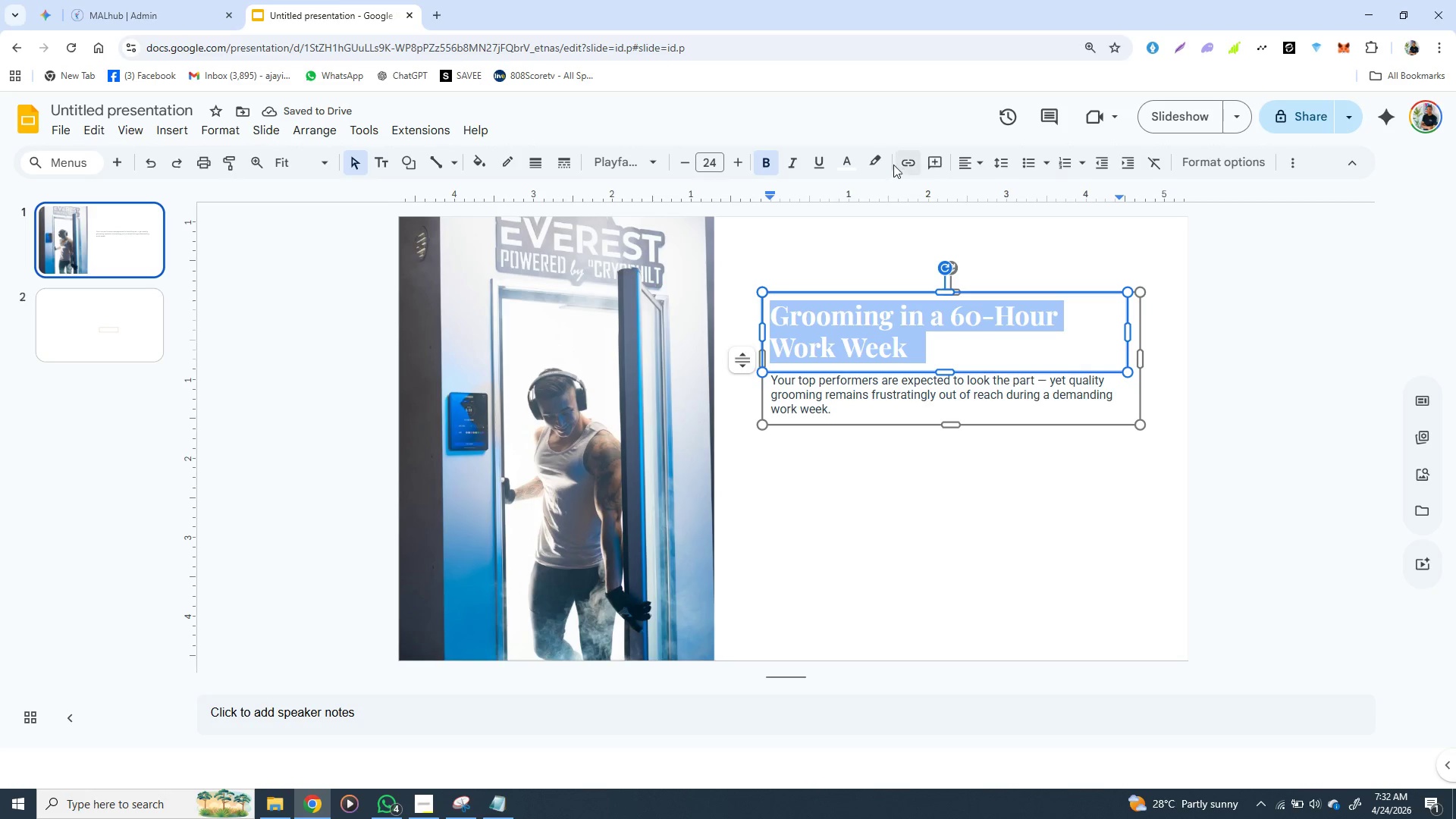 
mouse_move([868, 165])
 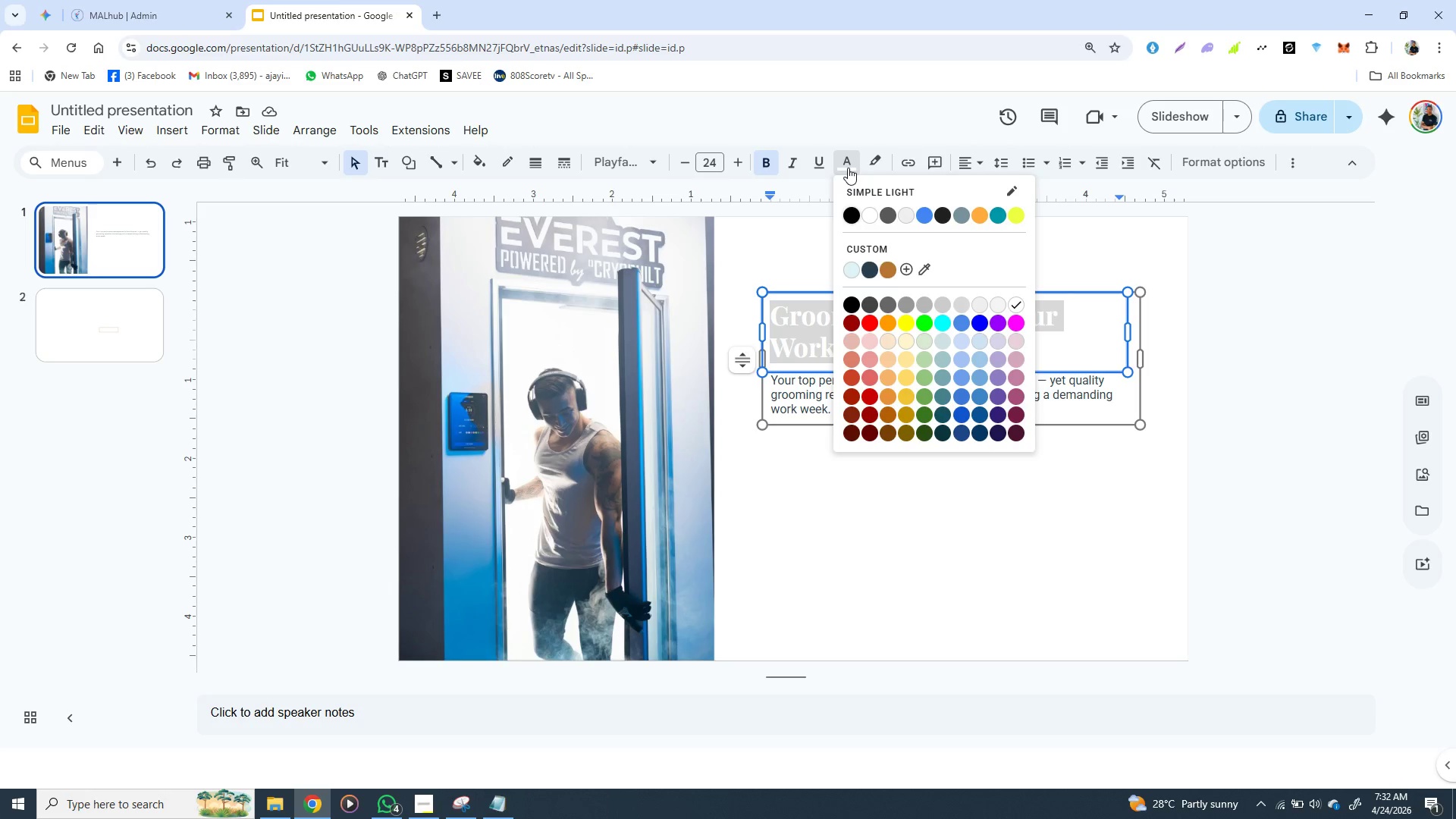 
left_click([848, 168])
 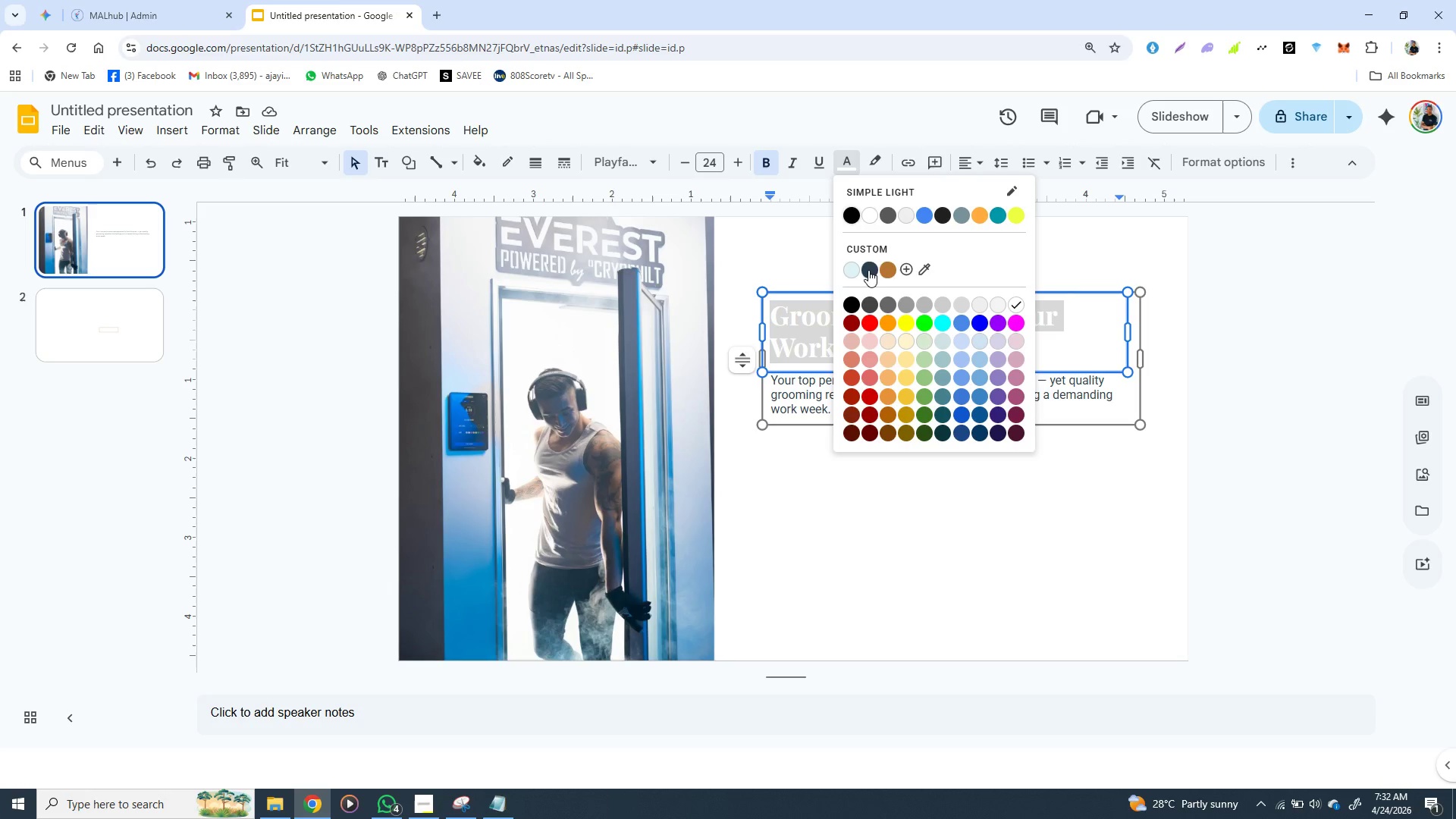 
left_click([871, 270])
 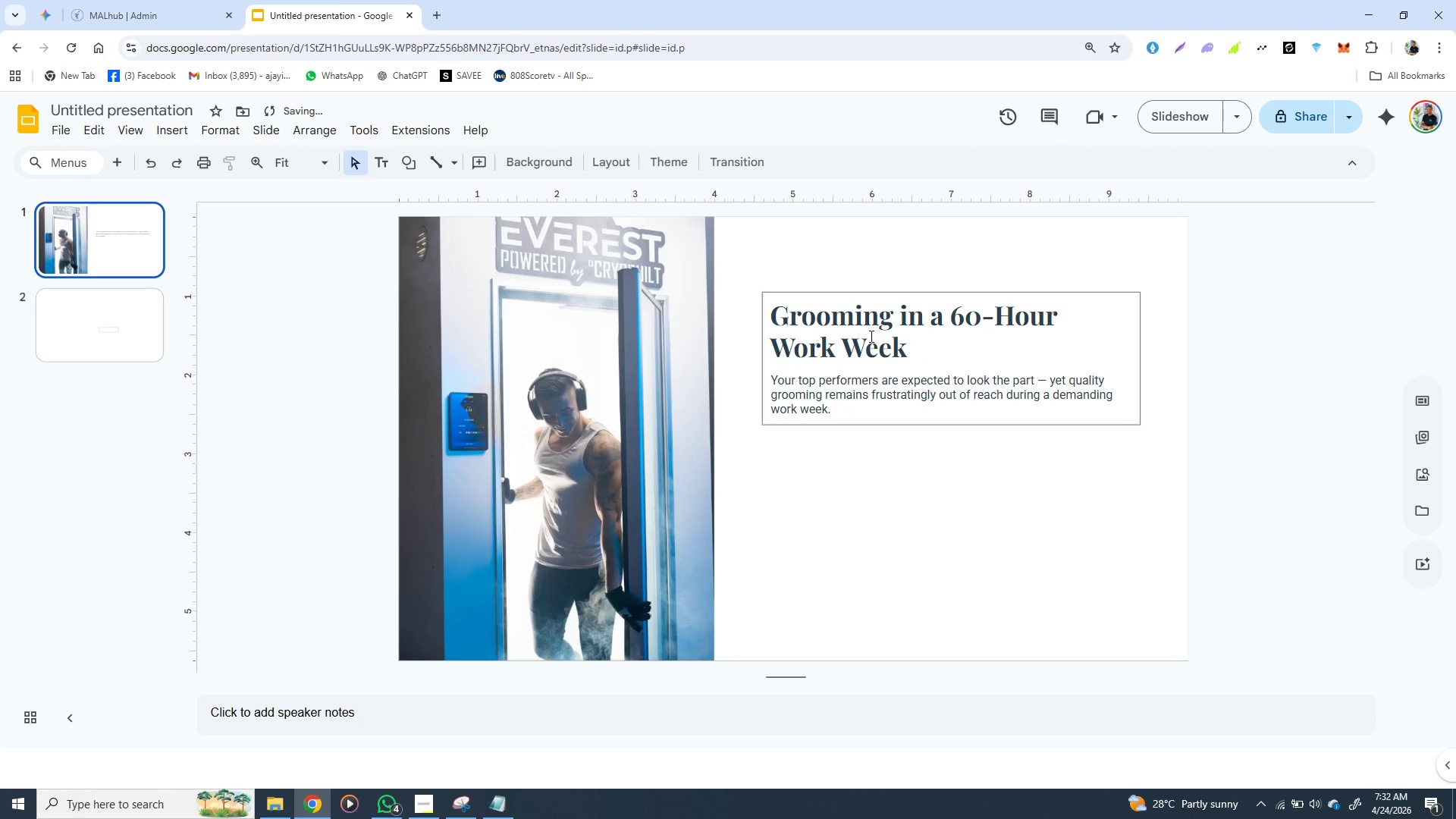 
double_click([870, 336])
 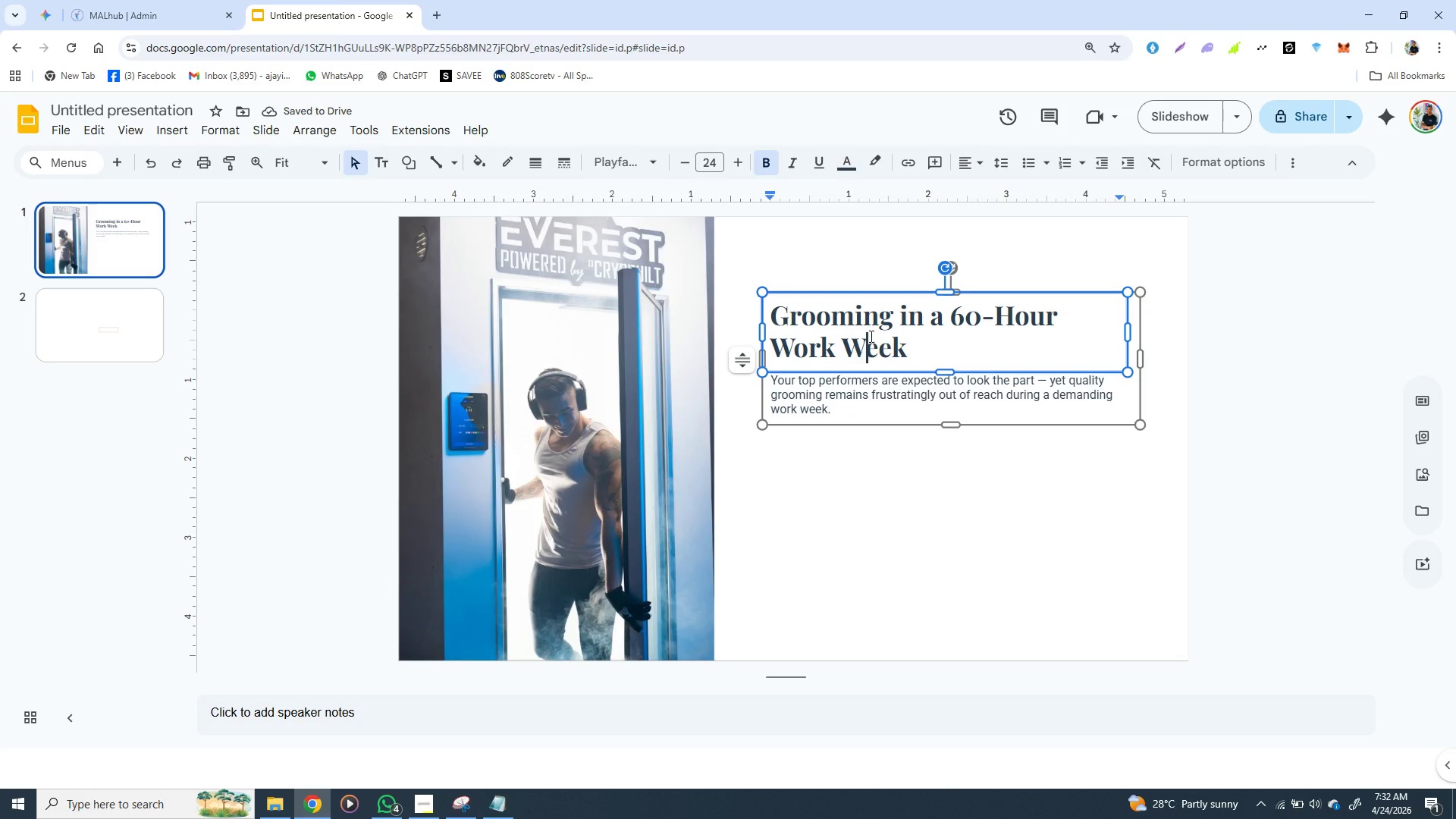 
triple_click([870, 336])
 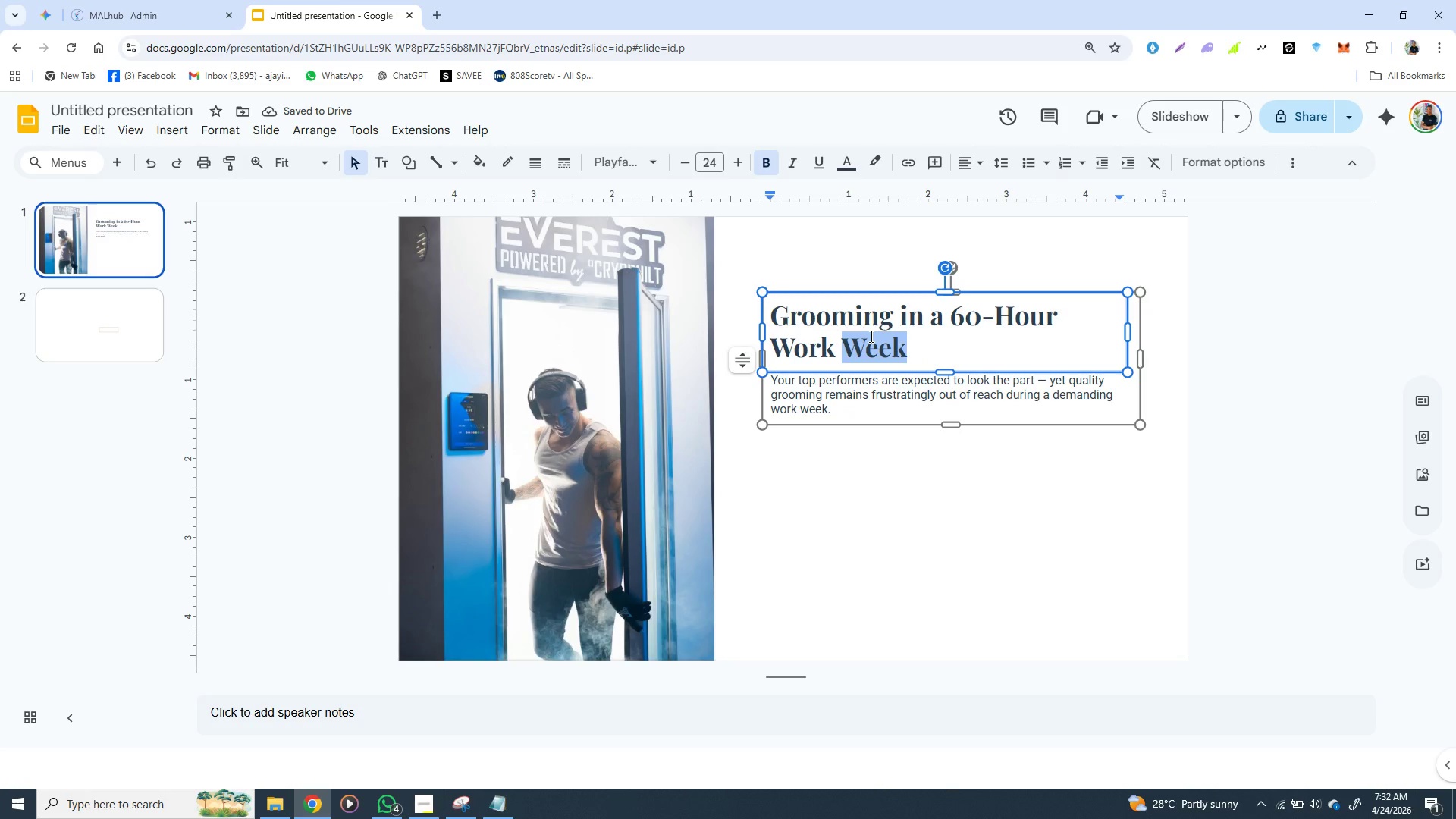 
triple_click([870, 336])
 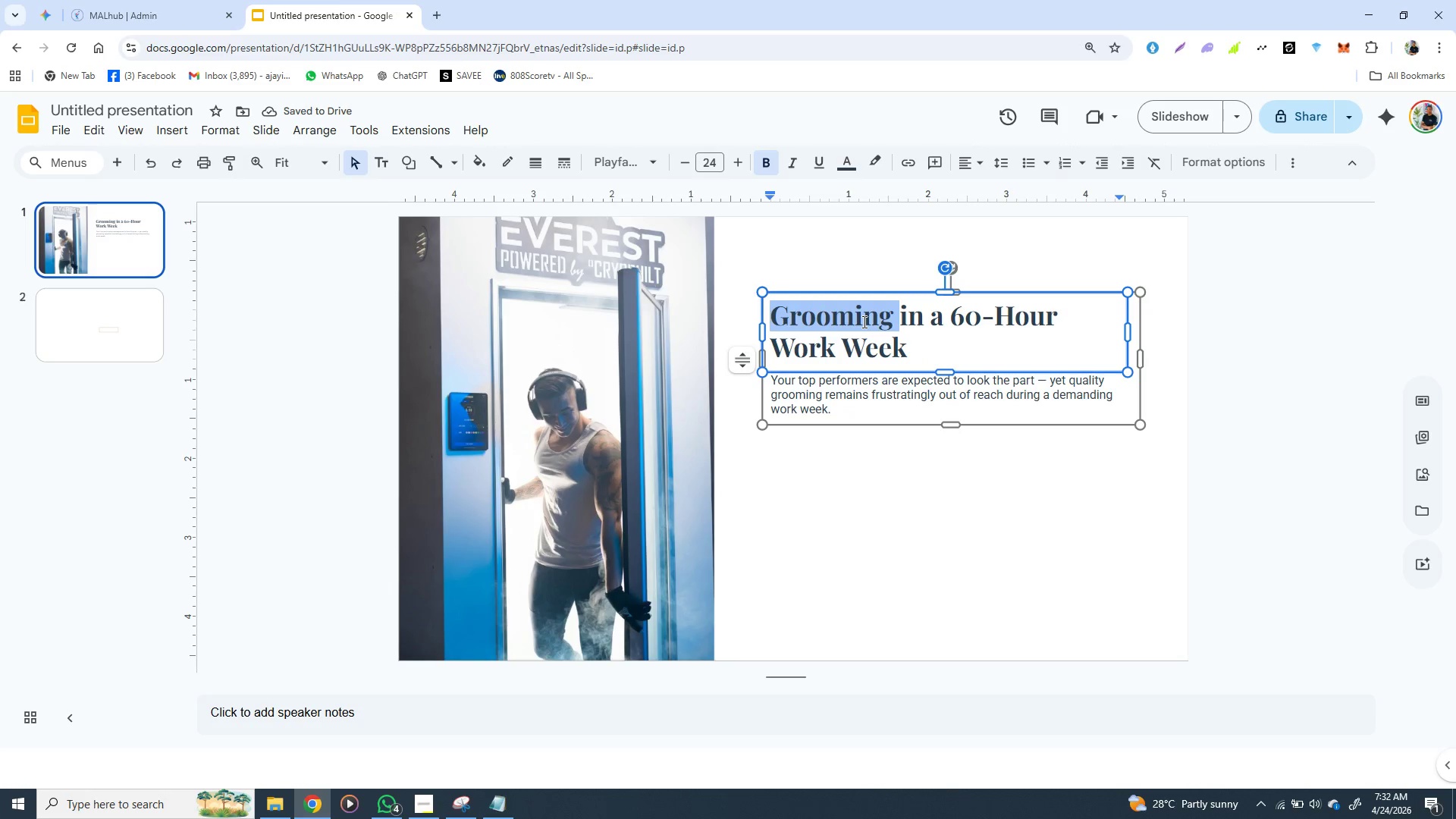 
double_click([863, 322])
 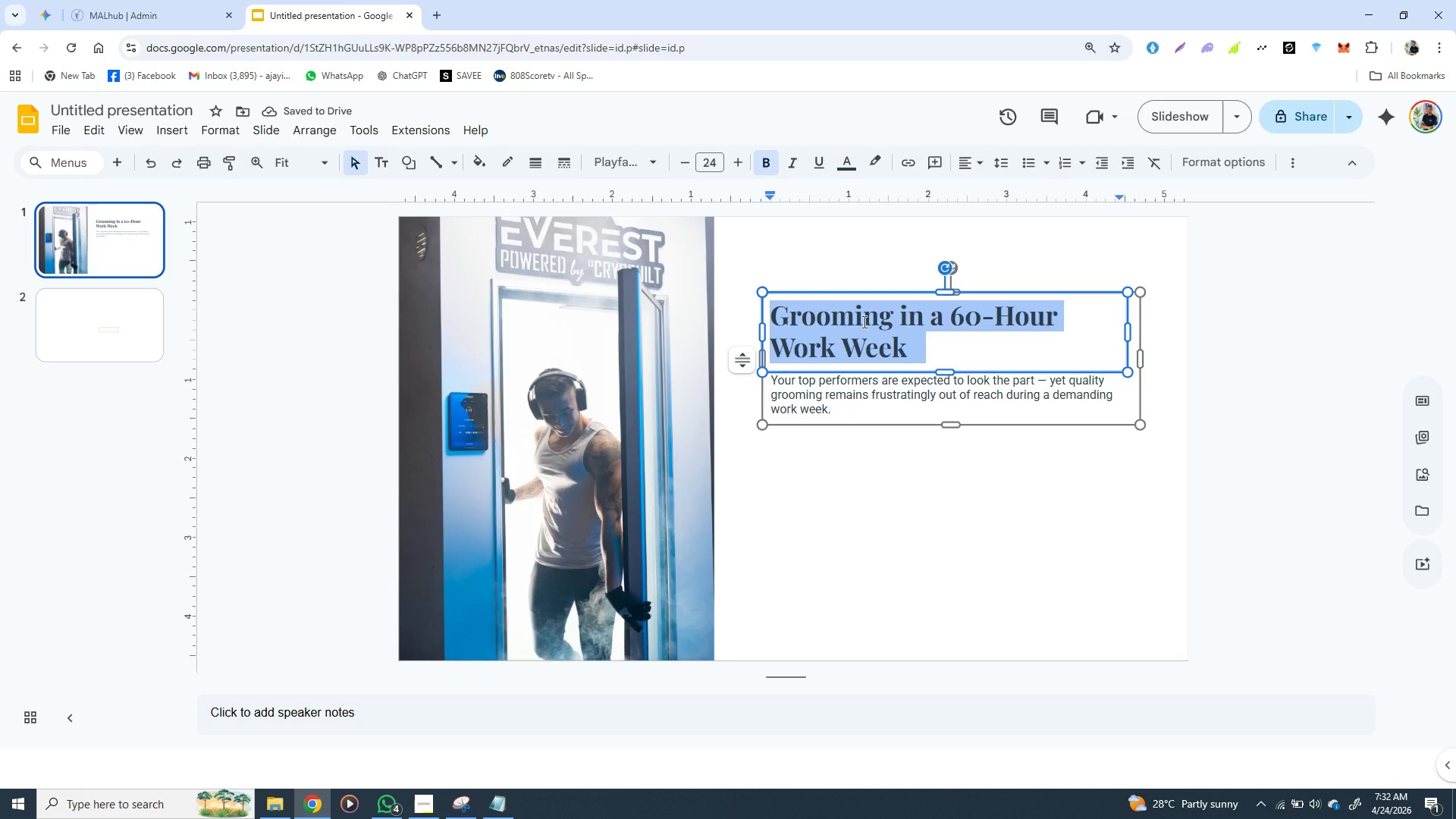 
triple_click([863, 322])
 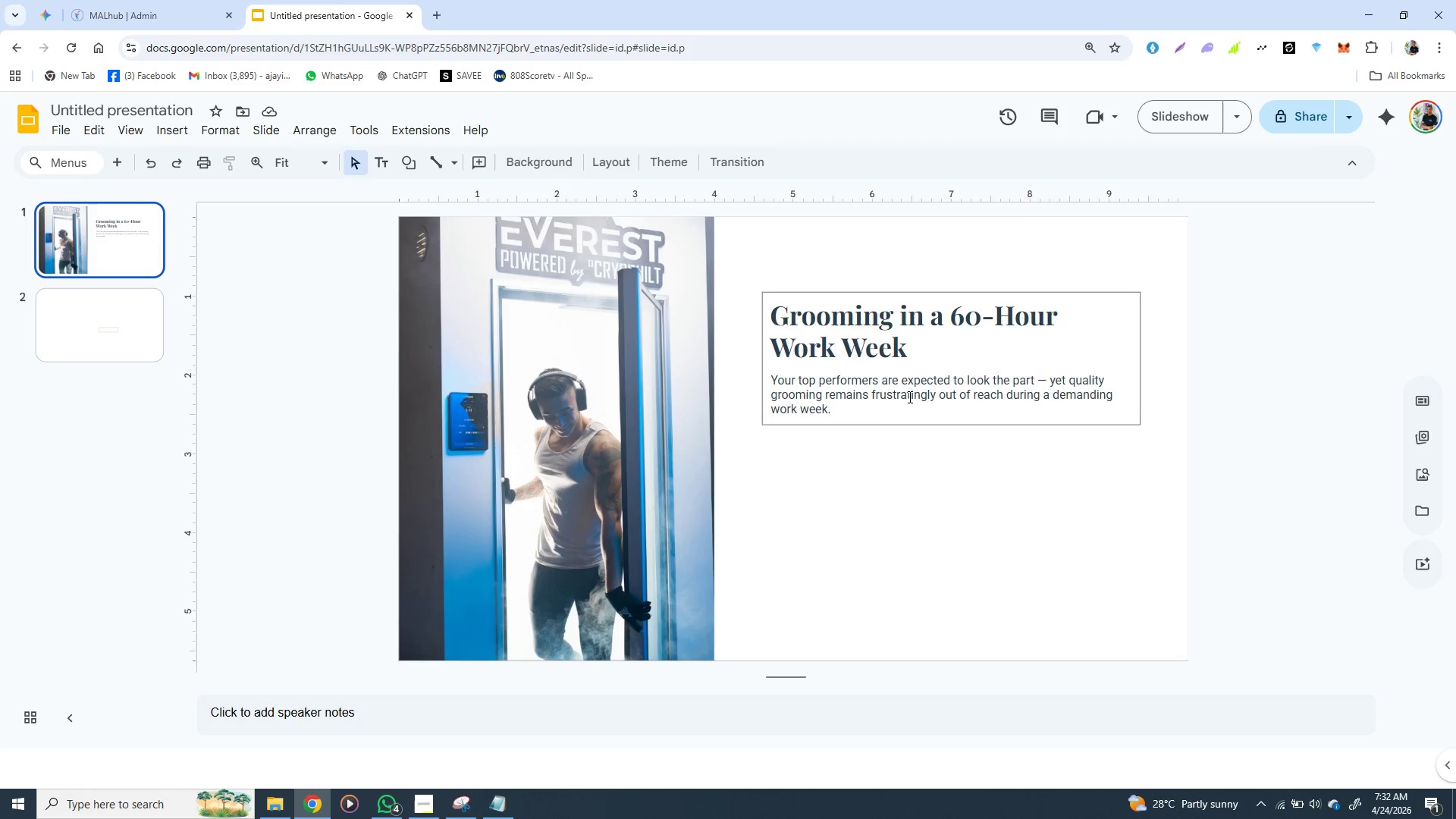 
left_click([906, 394])
 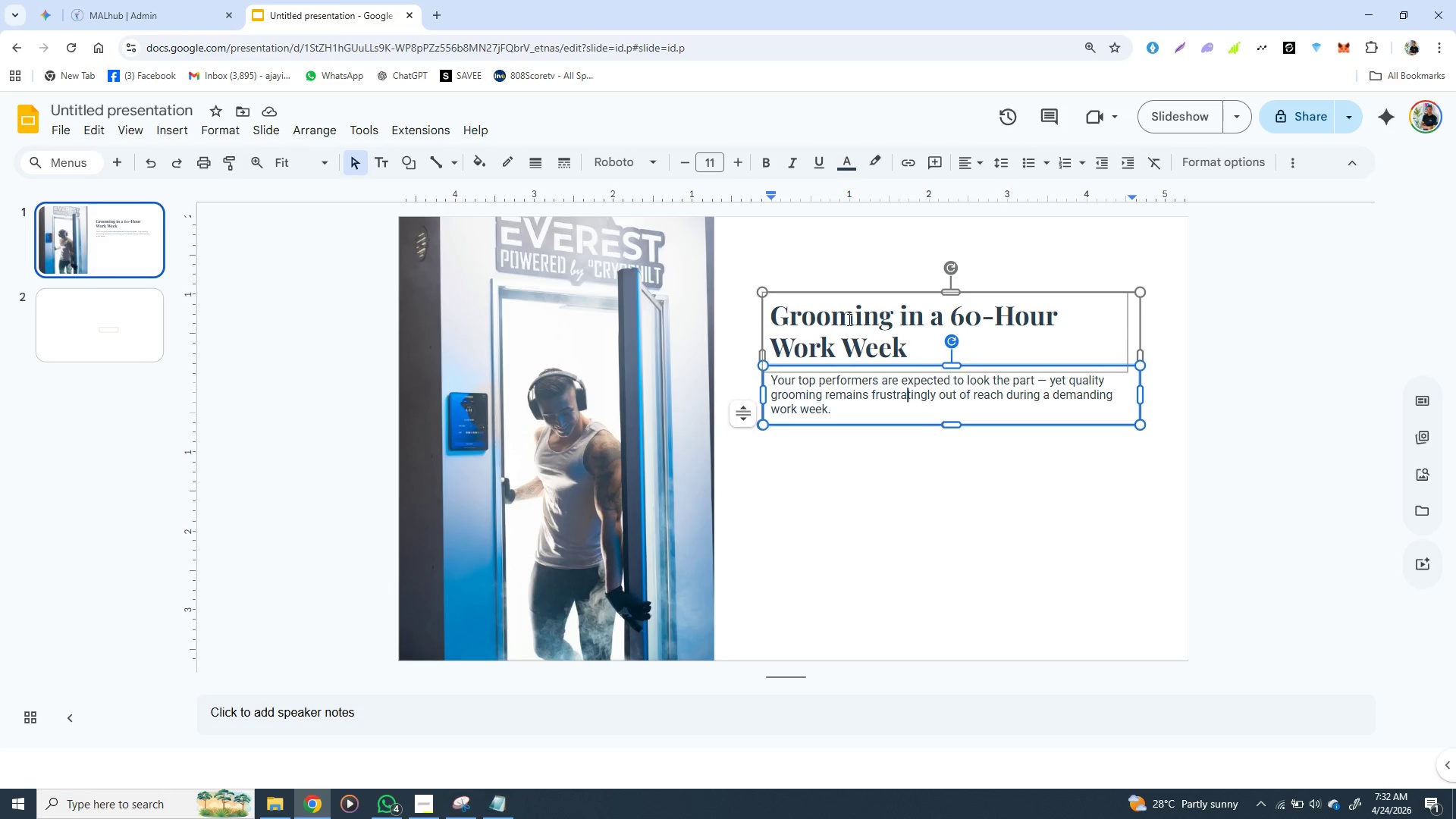 
left_click([848, 319])
 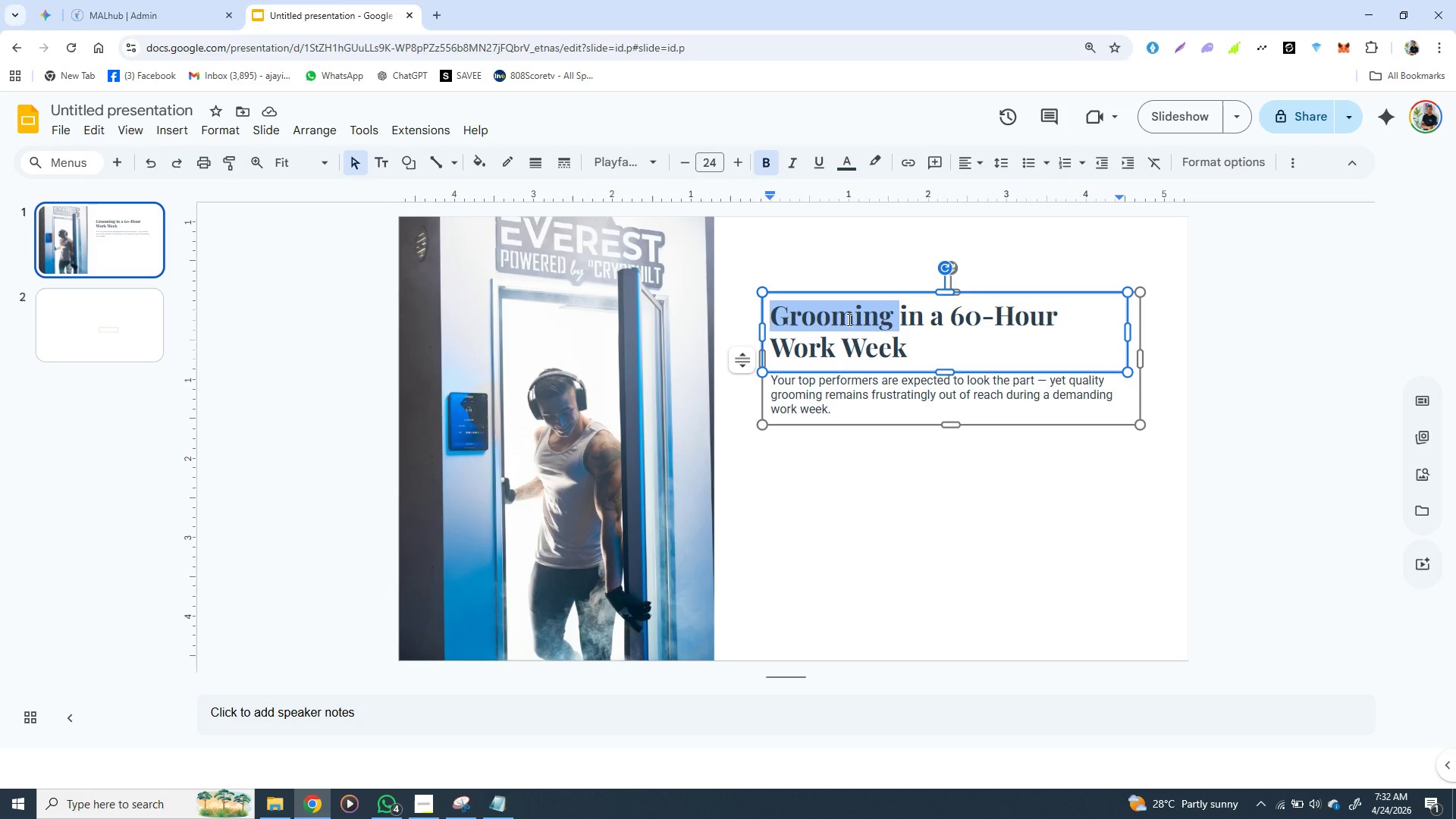 
double_click([848, 319])
 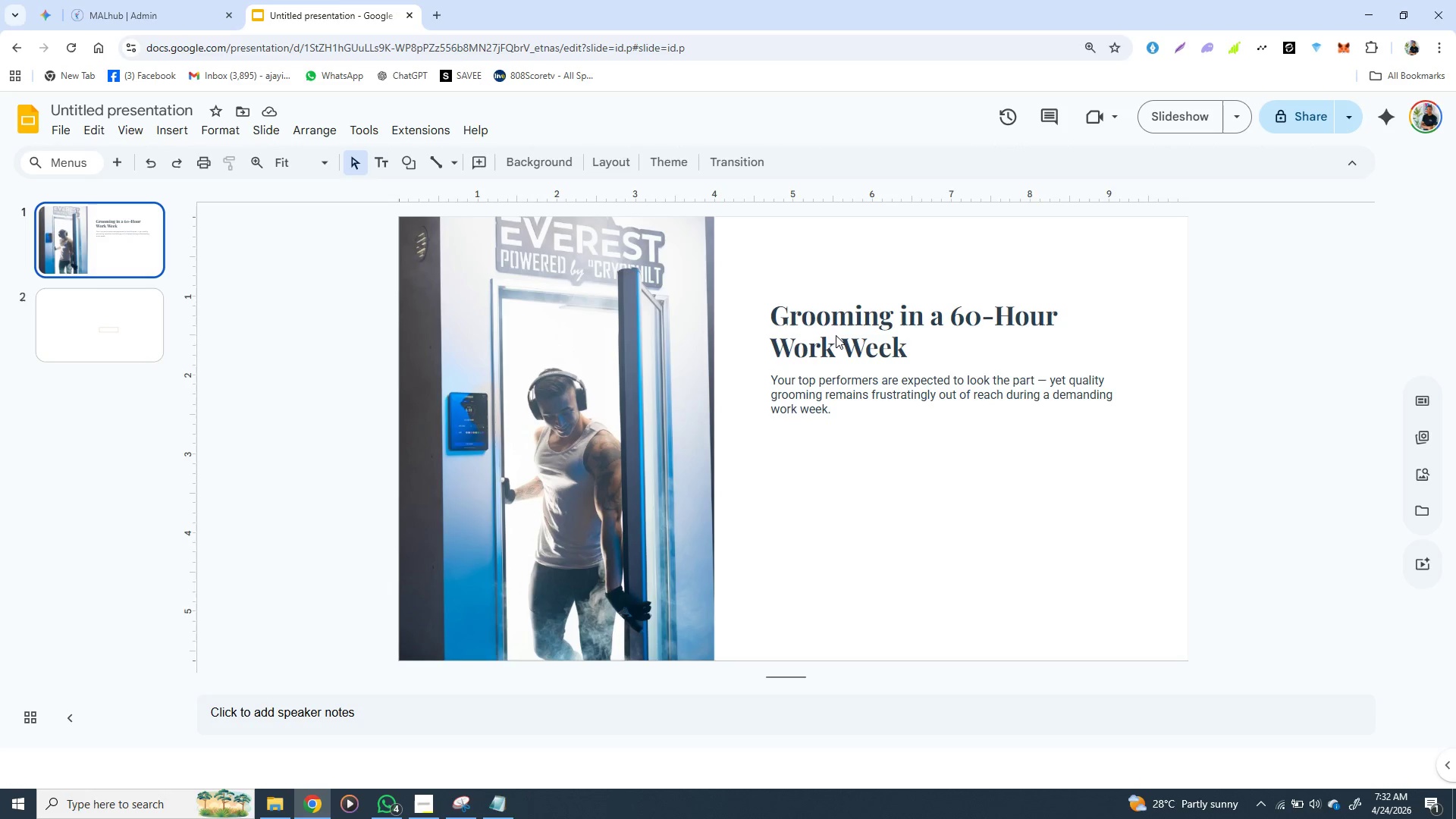 
double_click([835, 335])
 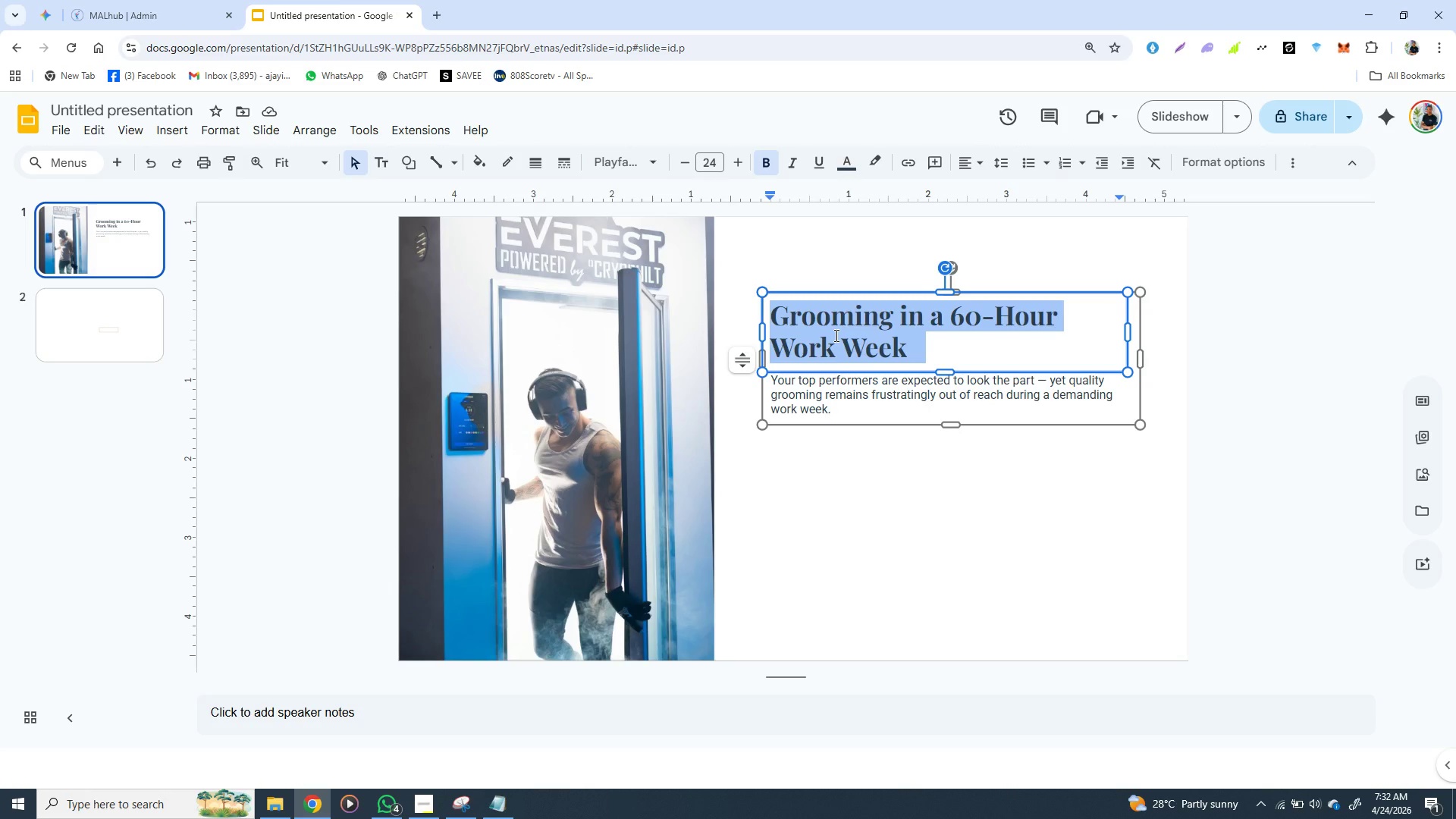 
triple_click([835, 335])
 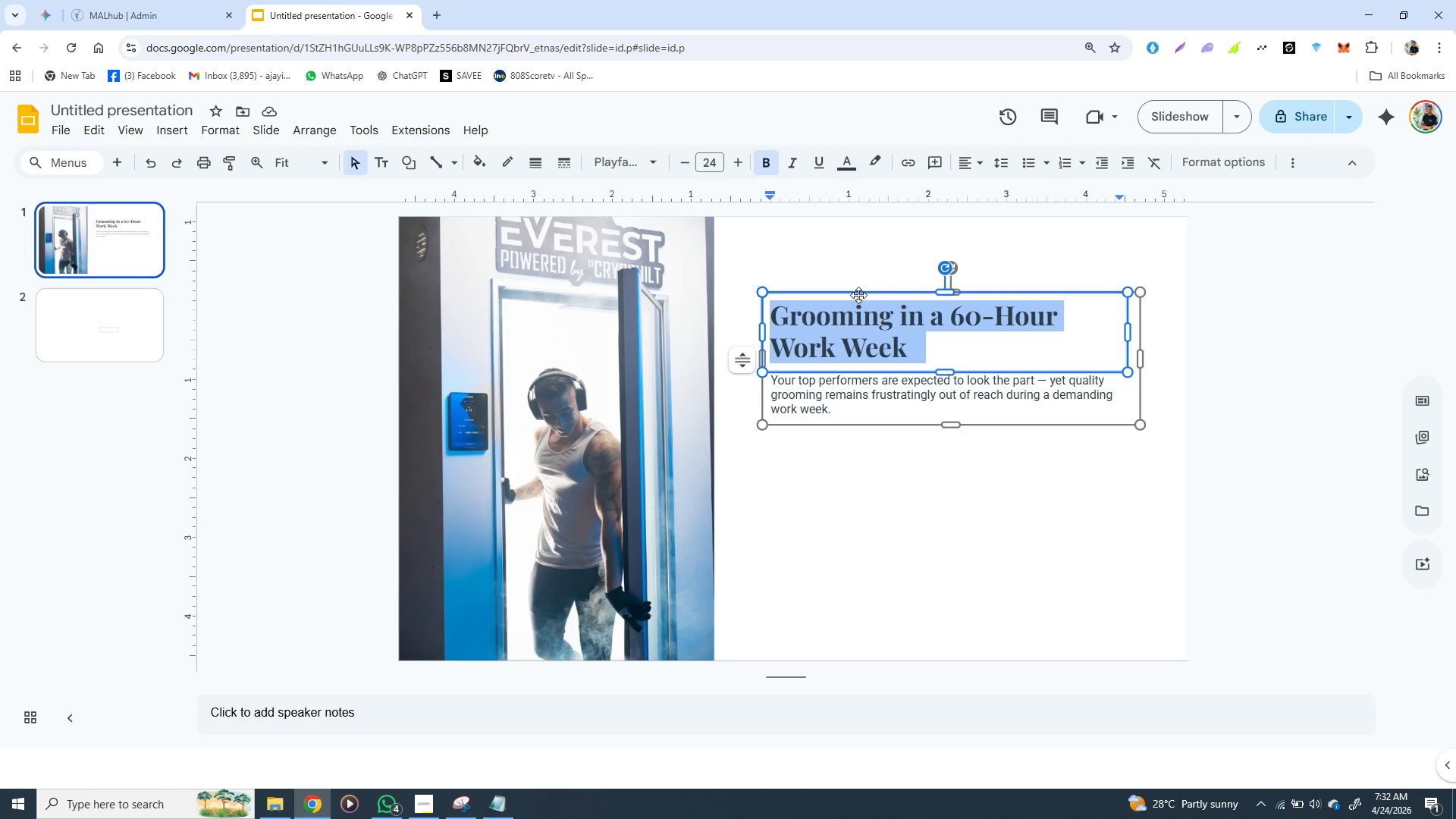 
left_click([859, 294])
 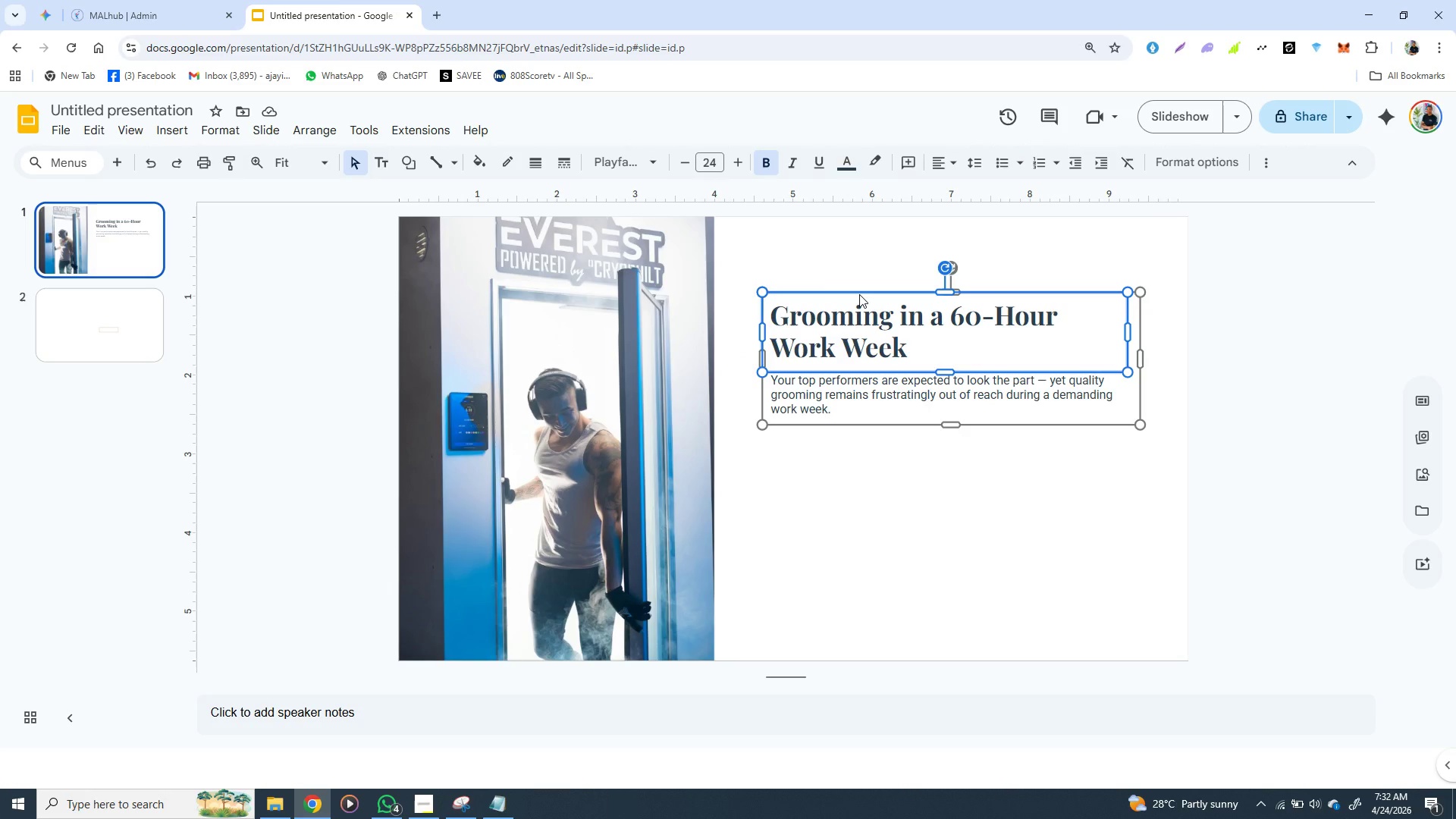 
key(Control+C)
 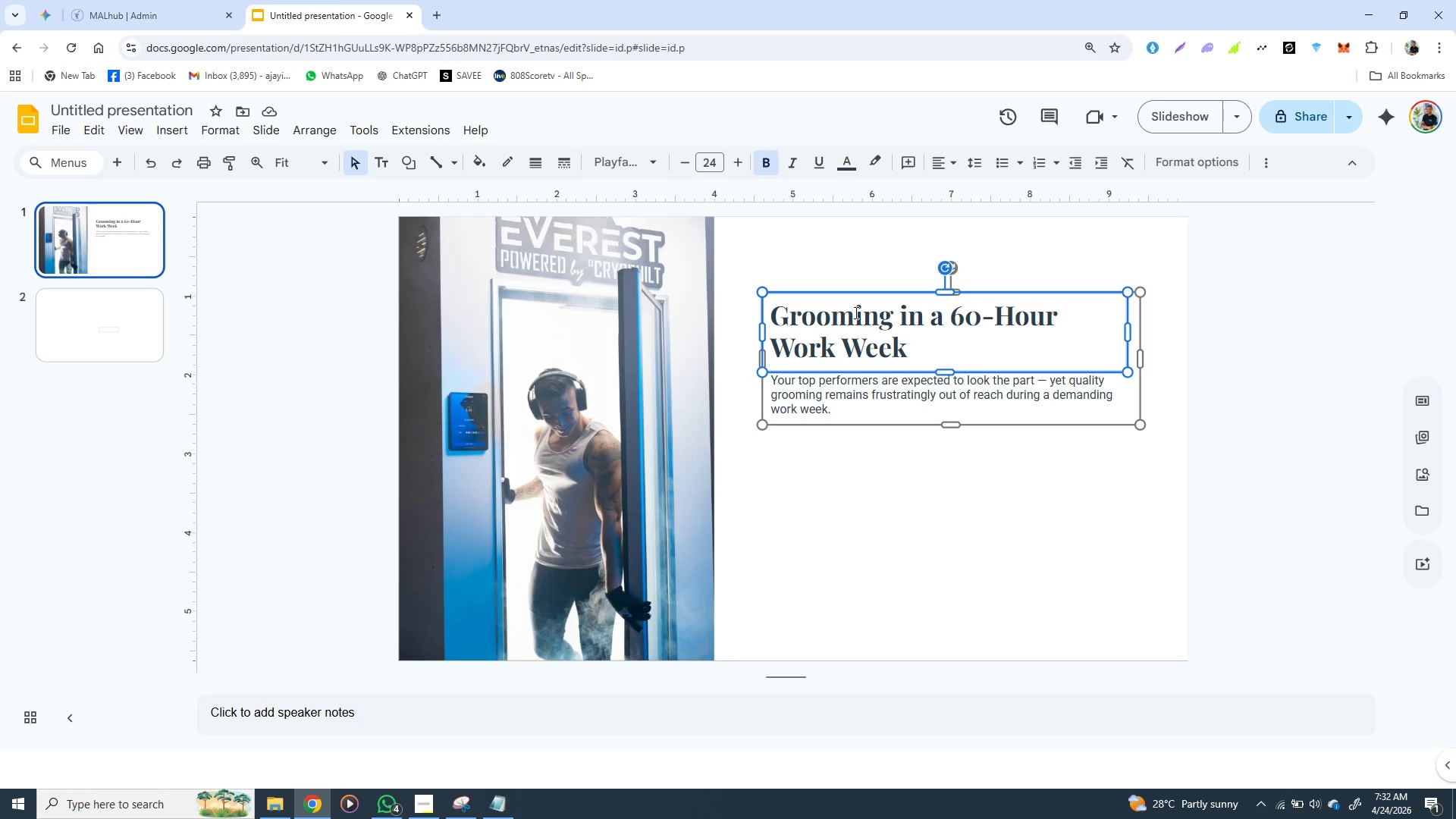 
key(Control+D)
 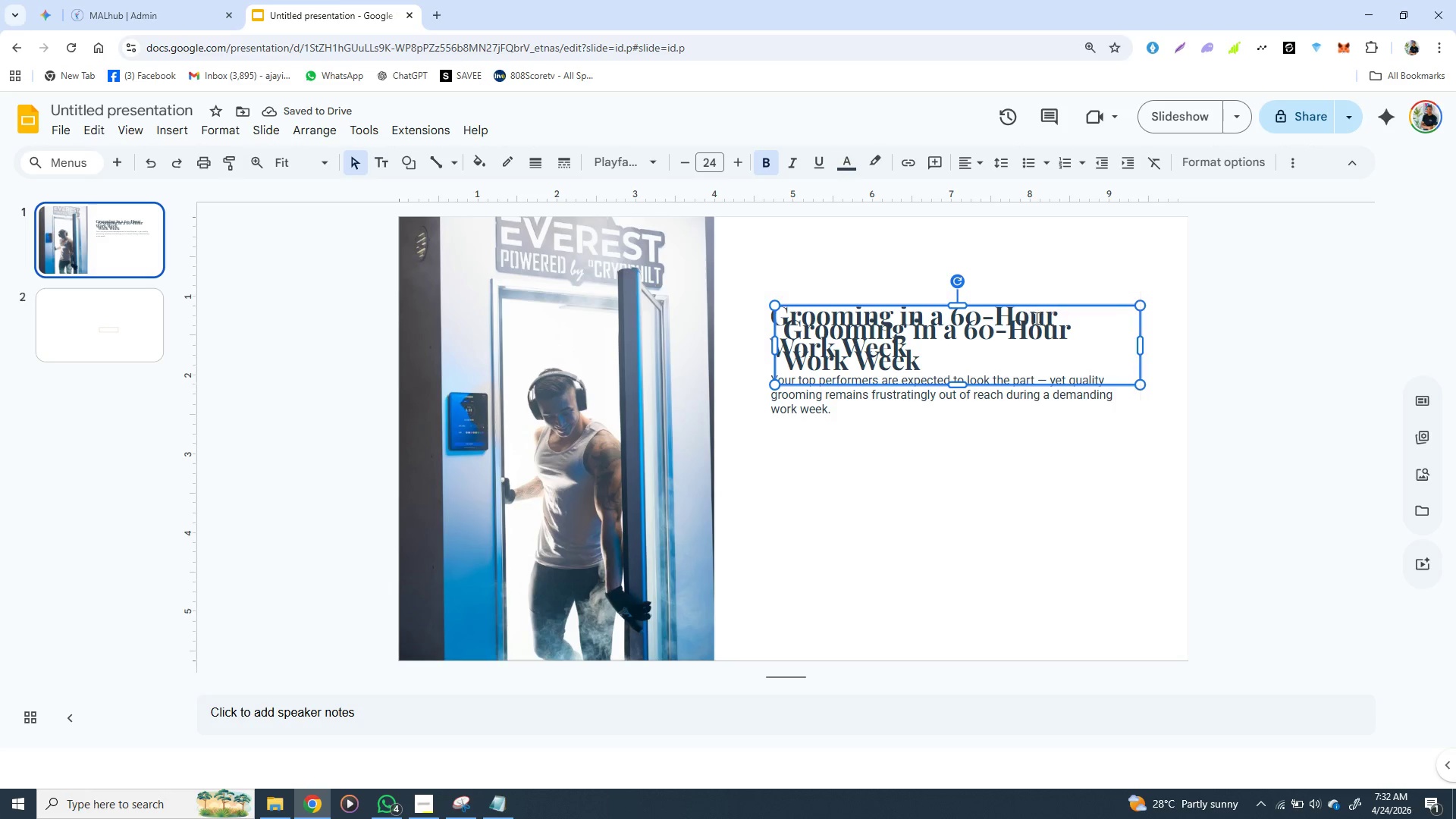 
left_click_drag(start_coordinate=[1034, 321], to_coordinate=[1028, 252])
 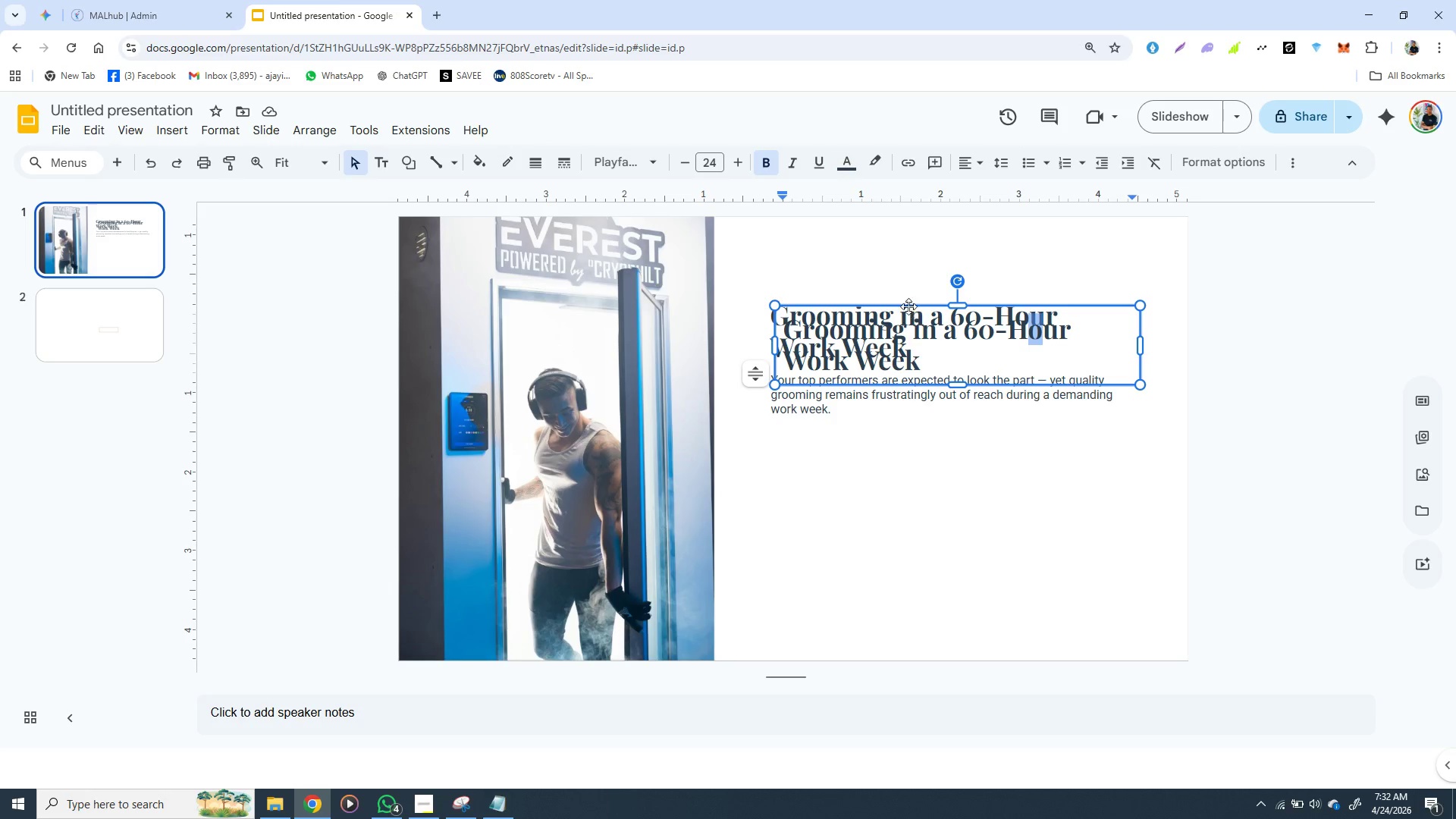 
left_click_drag(start_coordinate=[902, 302], to_coordinate=[899, 225])
 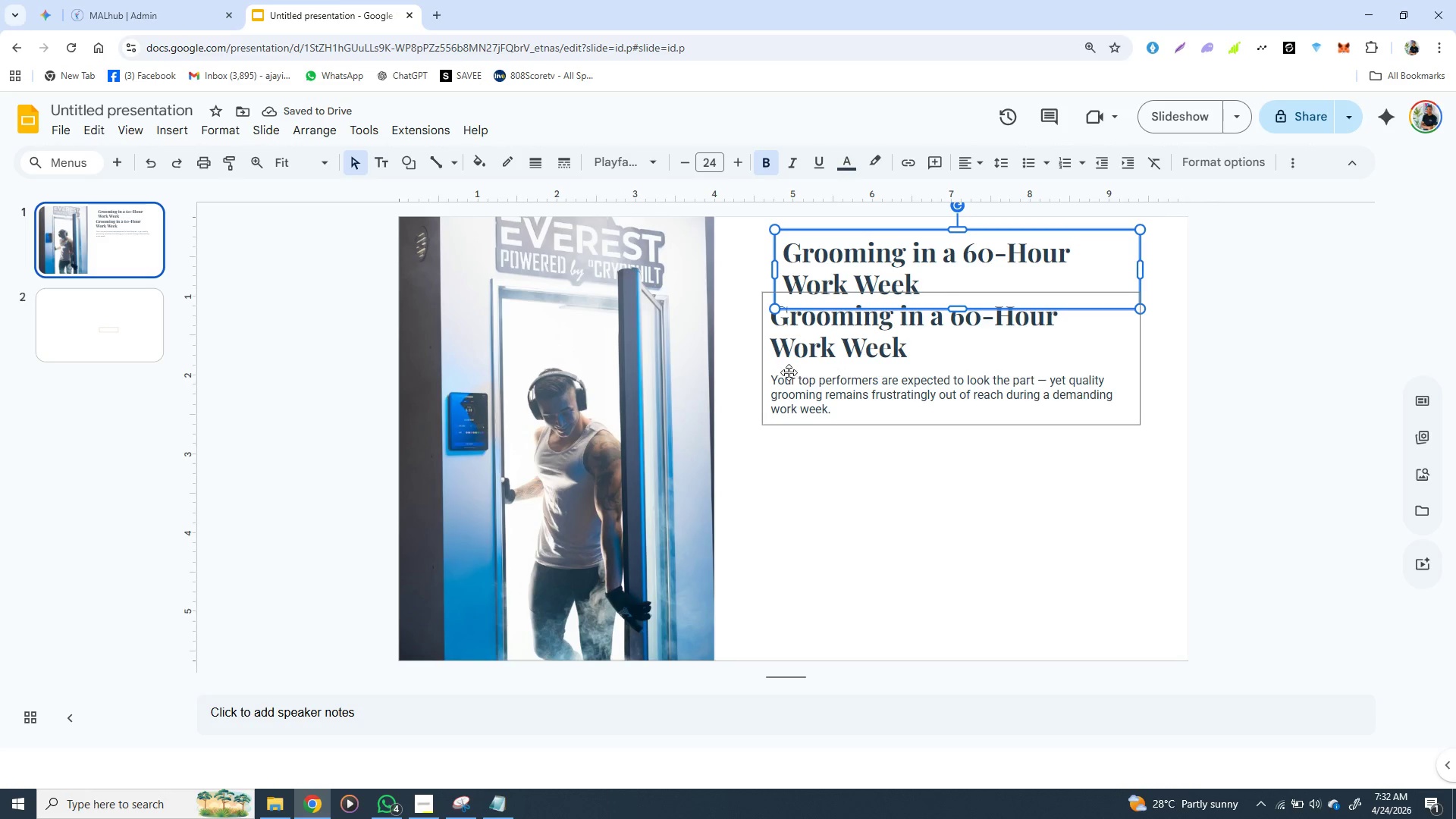 
left_click([766, 375])
 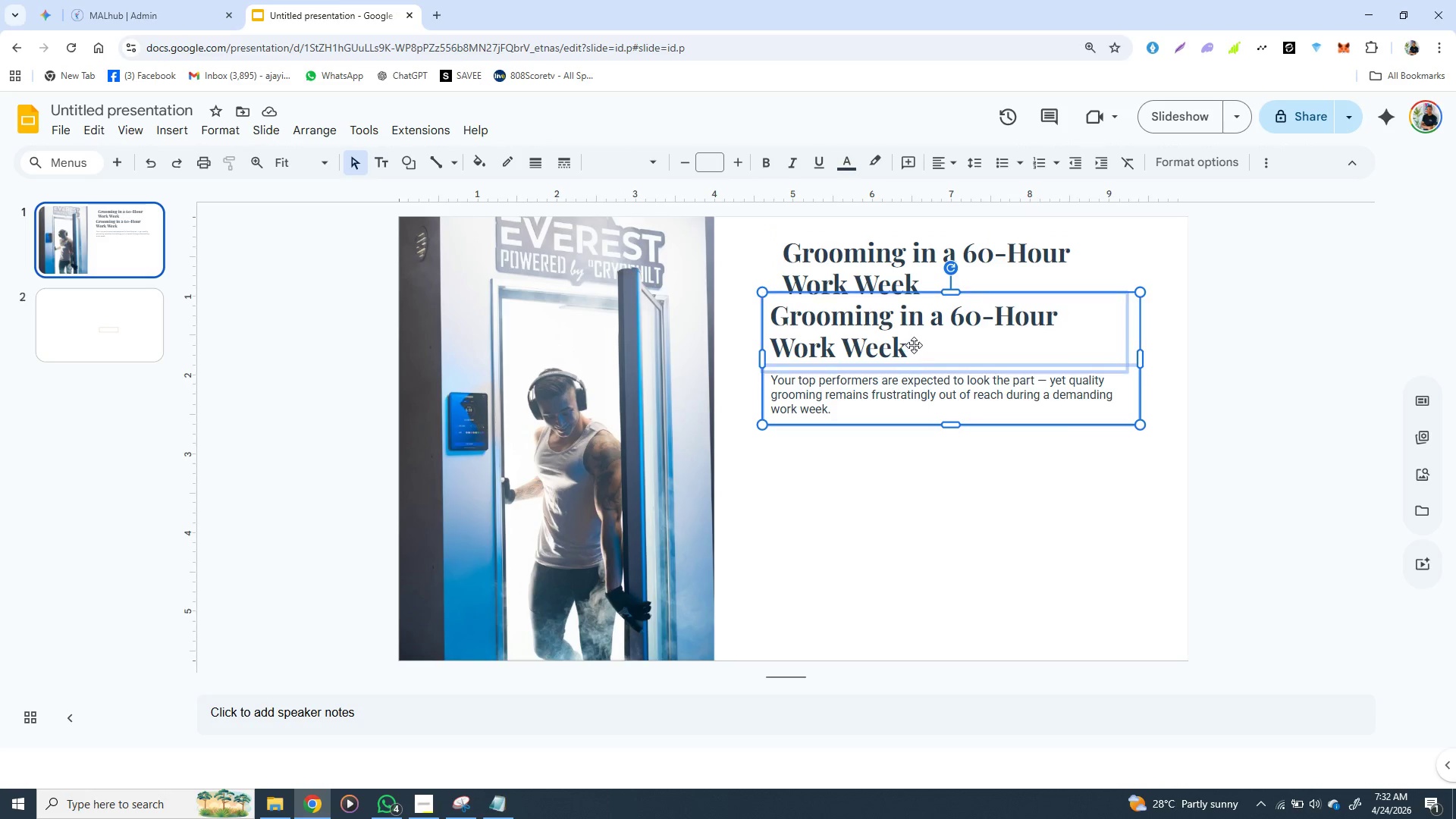 
left_click_drag(start_coordinate=[912, 345], to_coordinate=[913, 392])
 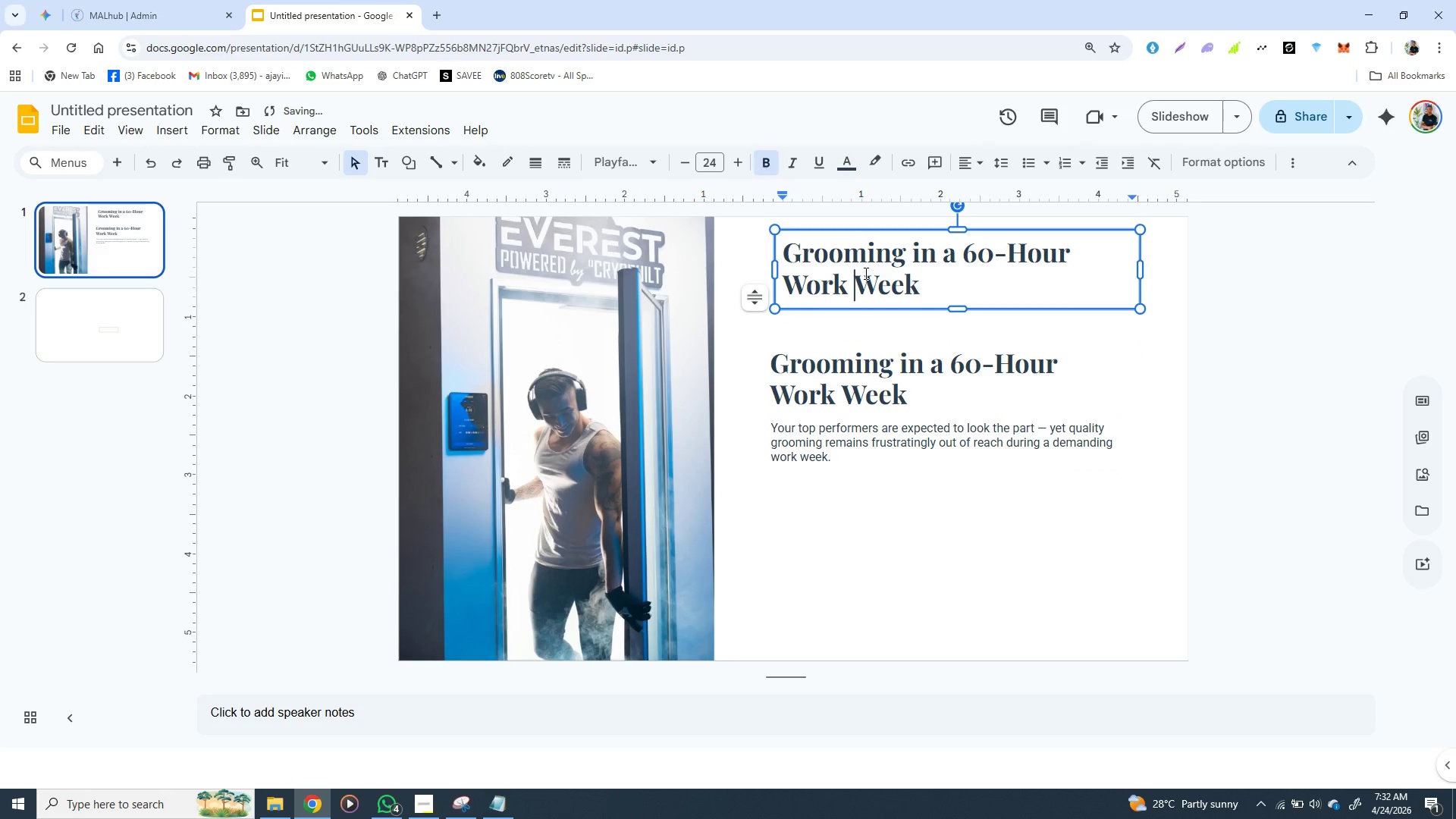 
left_click([864, 273])
 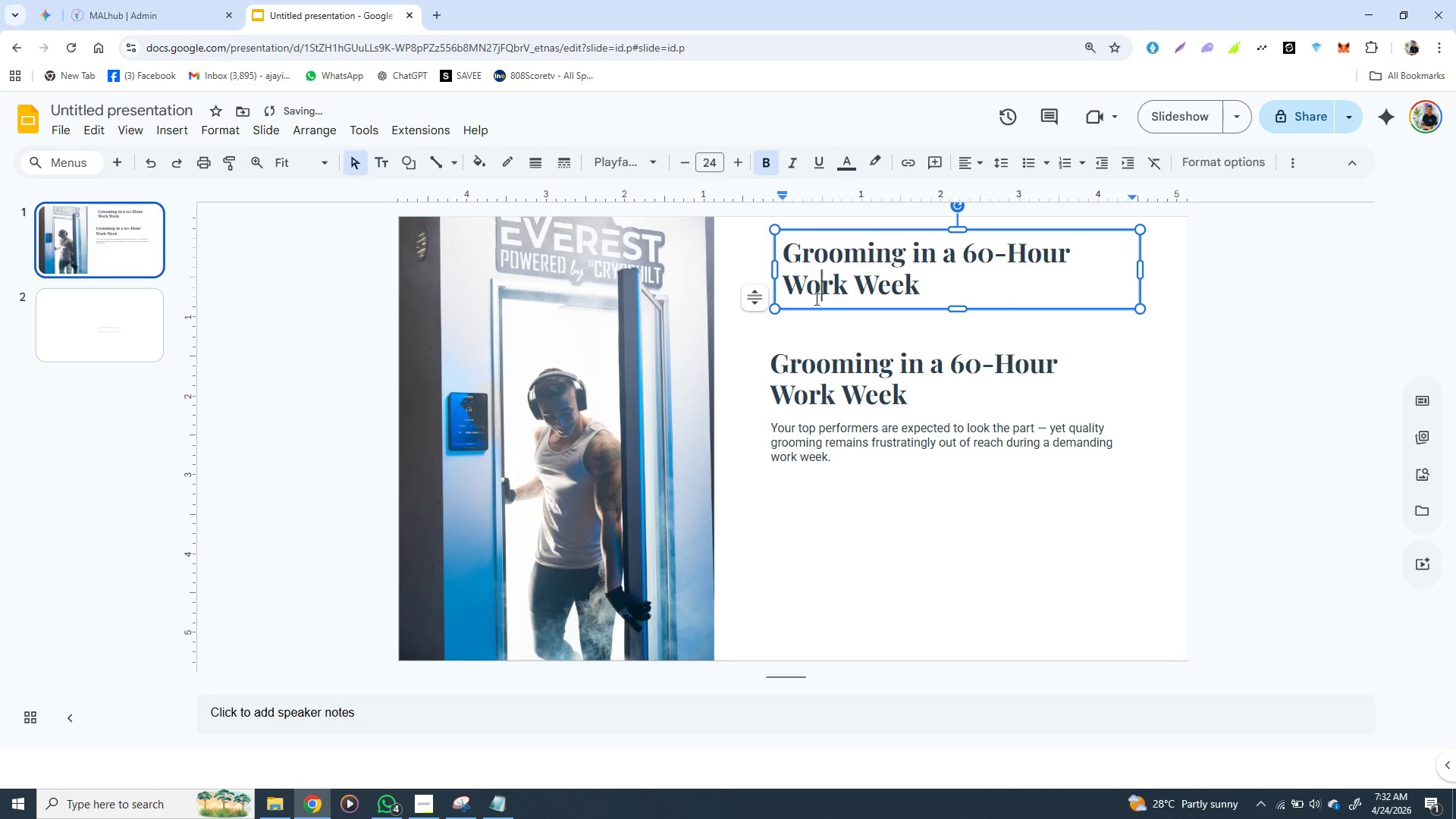 
left_click([815, 299])
 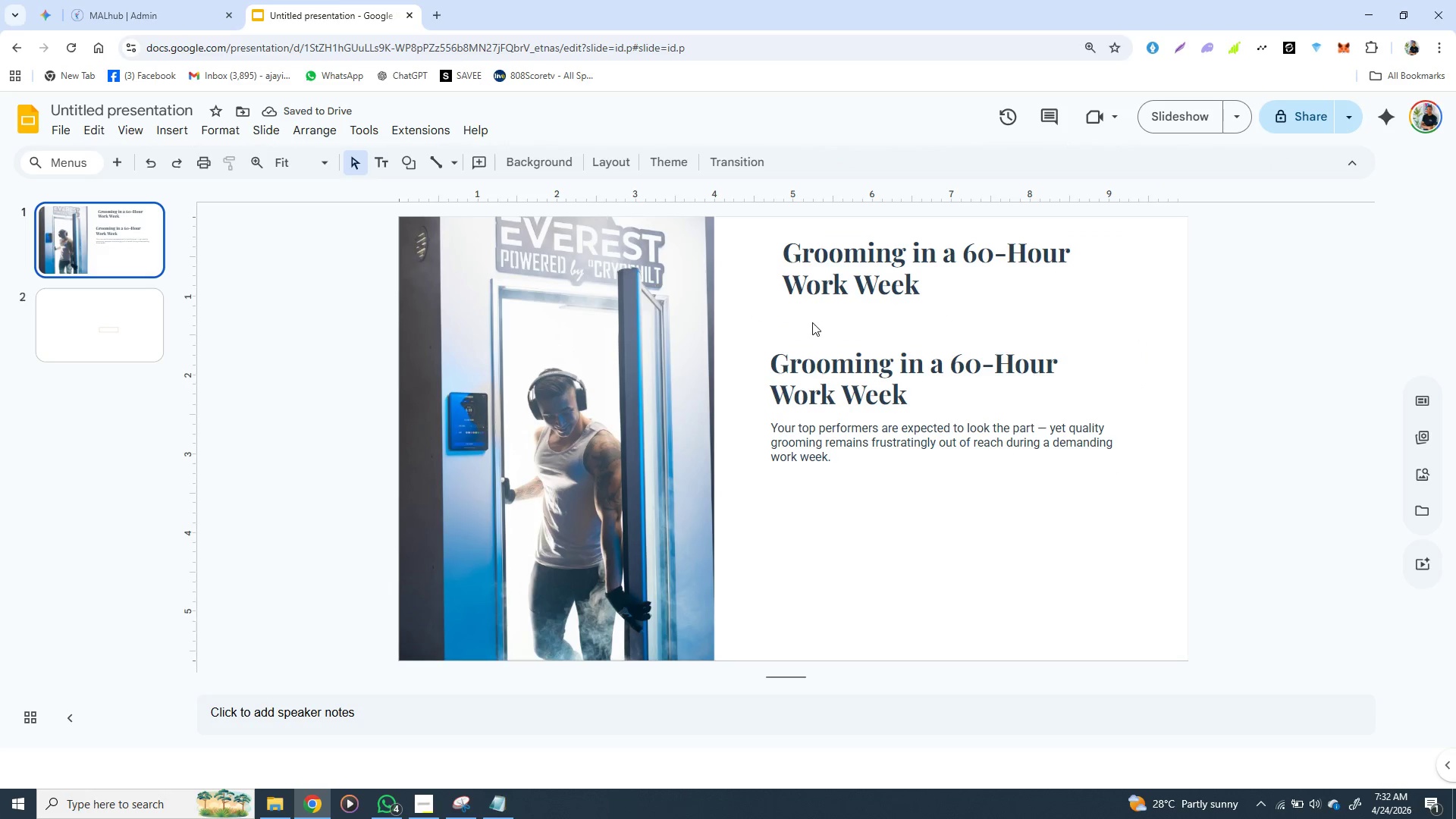 
left_click([812, 322])
 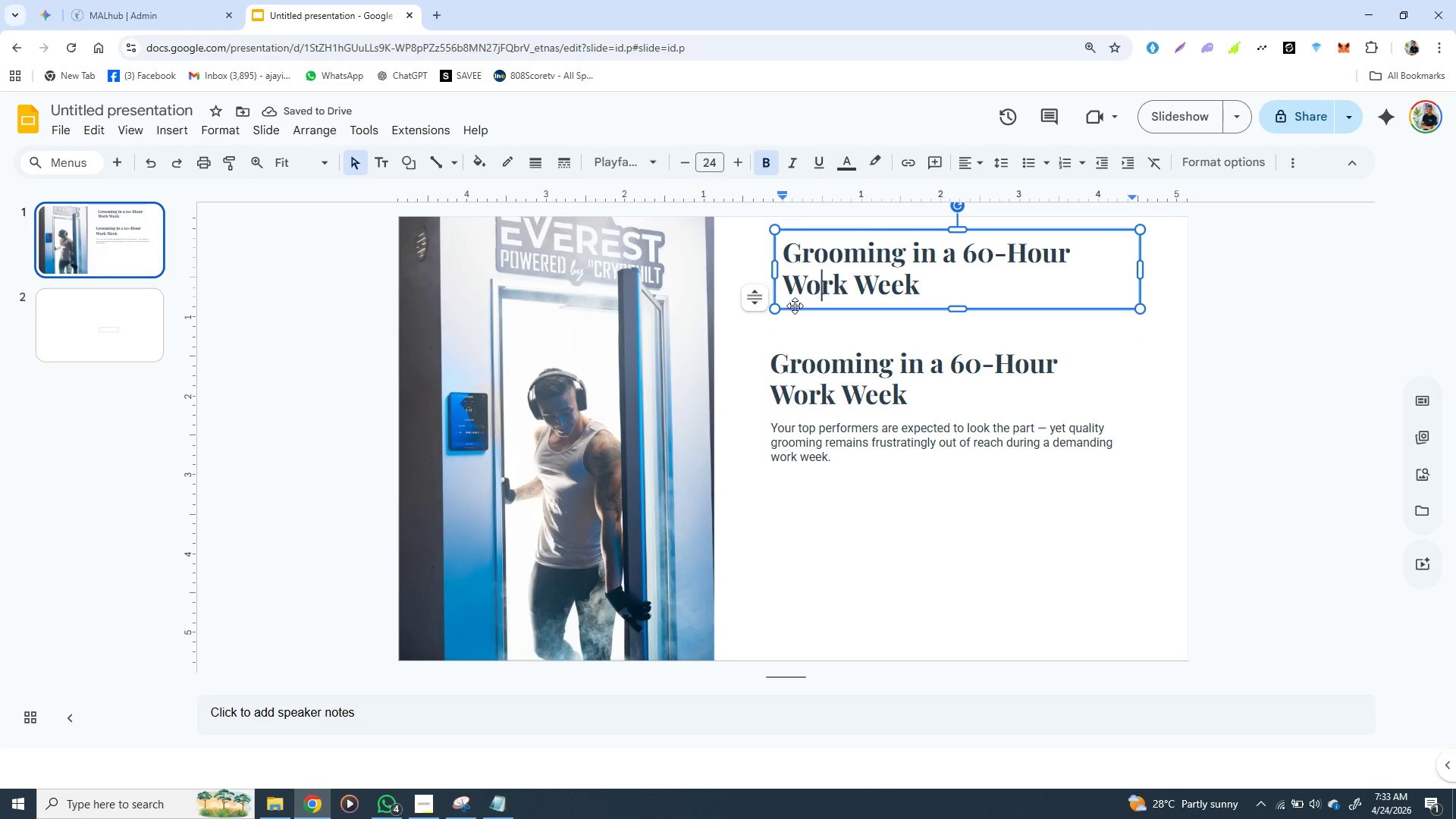 
left_click_drag(start_coordinate=[795, 306], to_coordinate=[787, 328])
 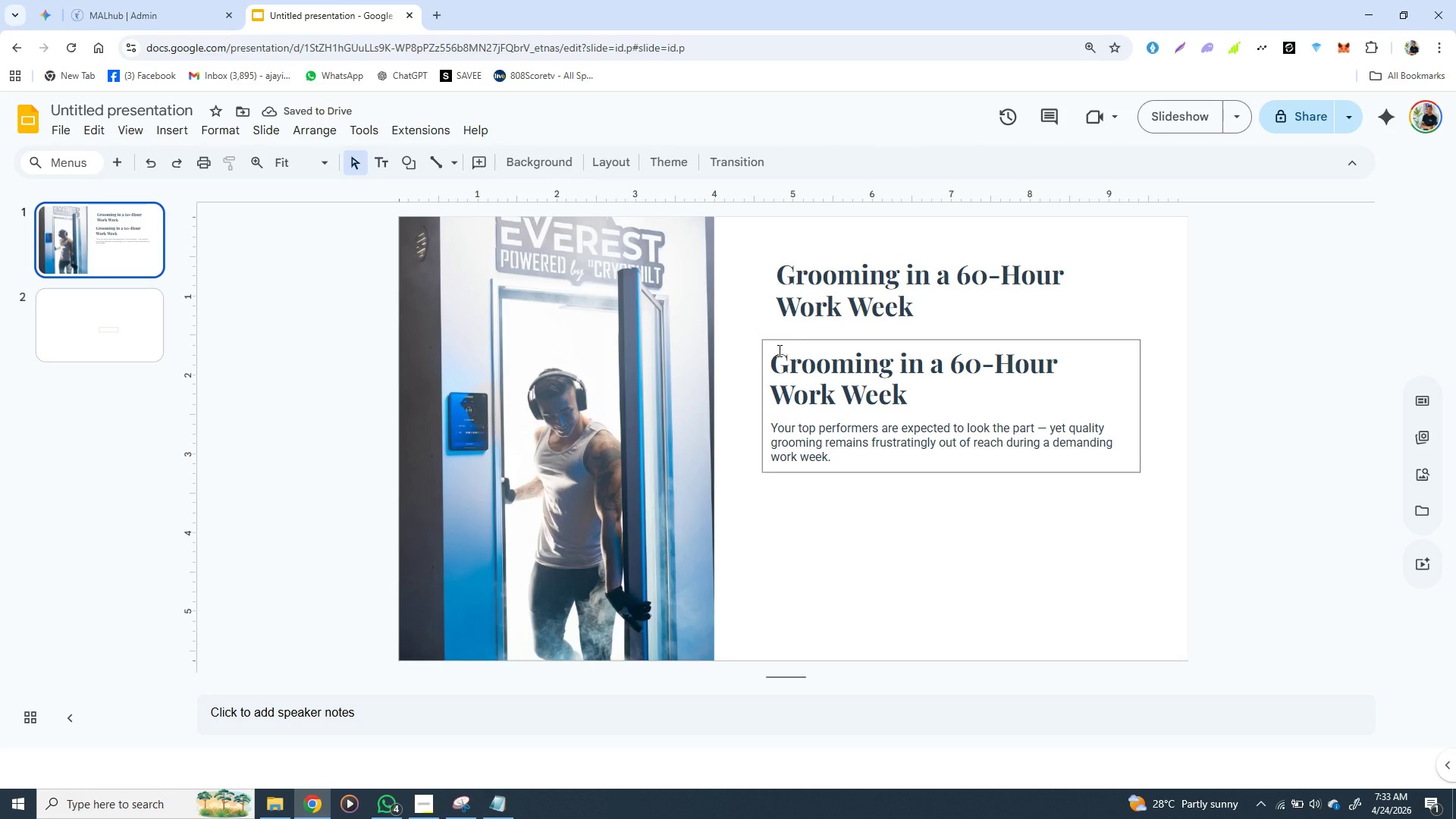 
wait(5.02)
 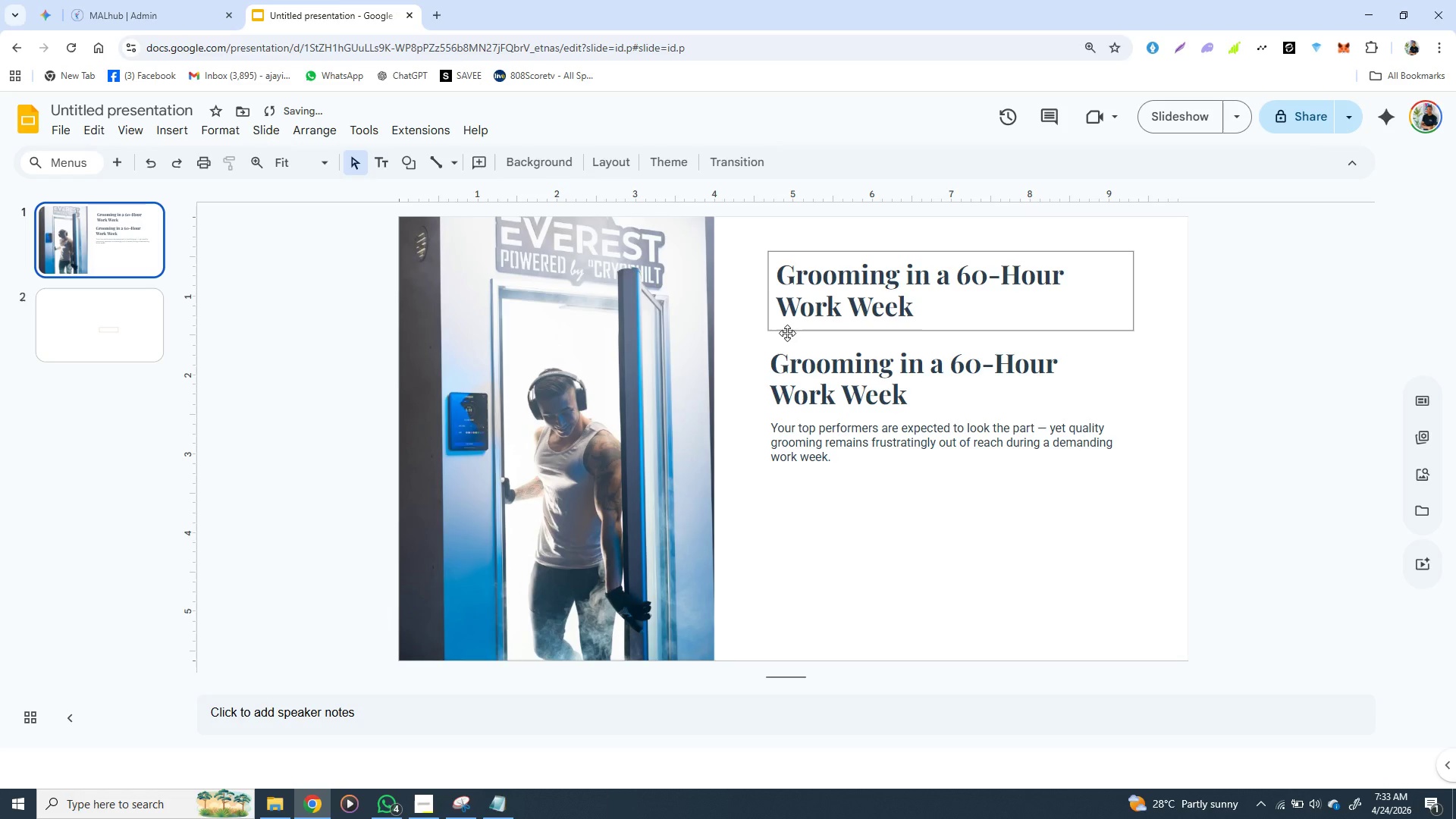 
left_click([777, 344])
 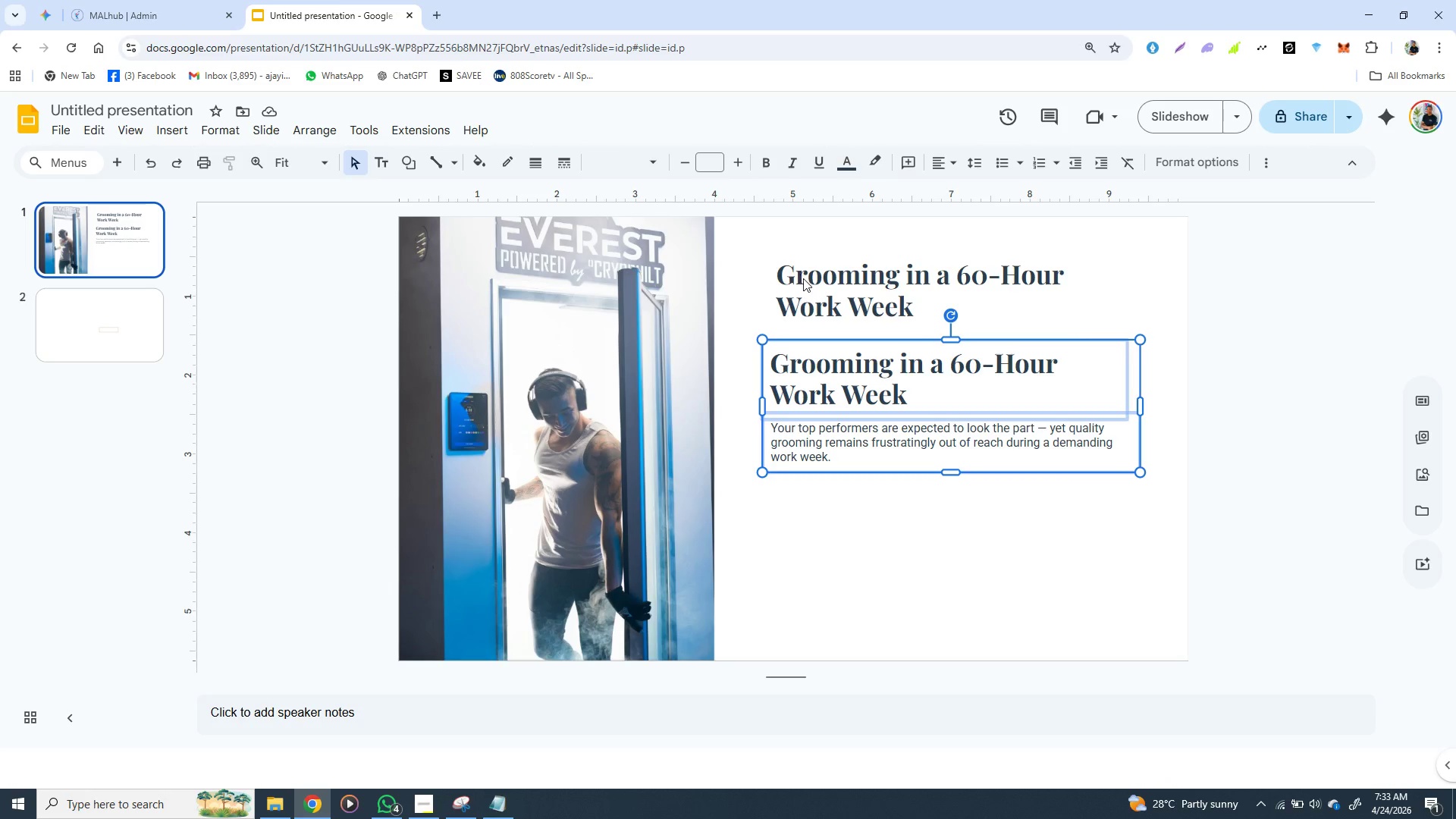 
left_click([803, 278])
 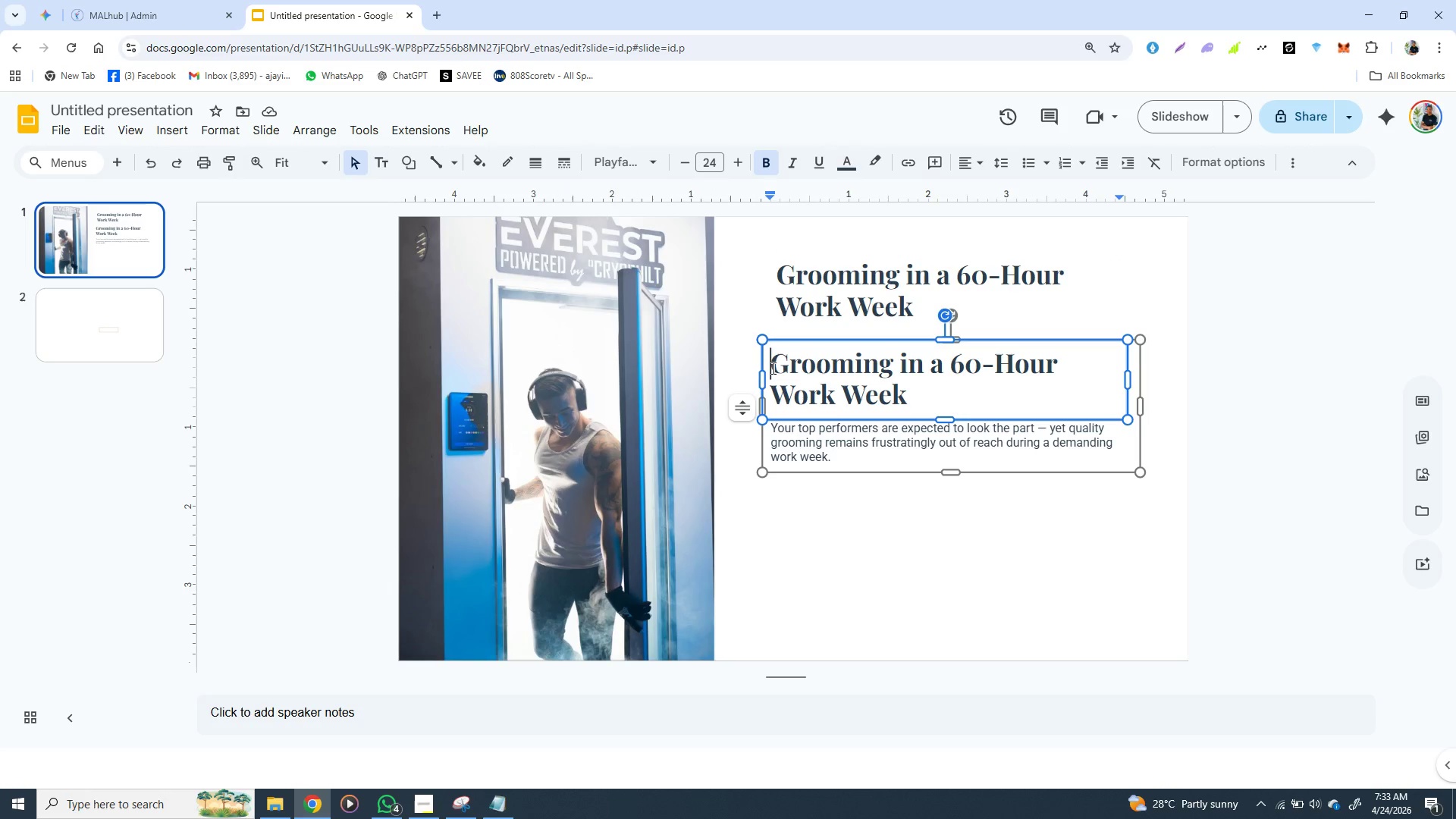 
left_click([772, 368])
 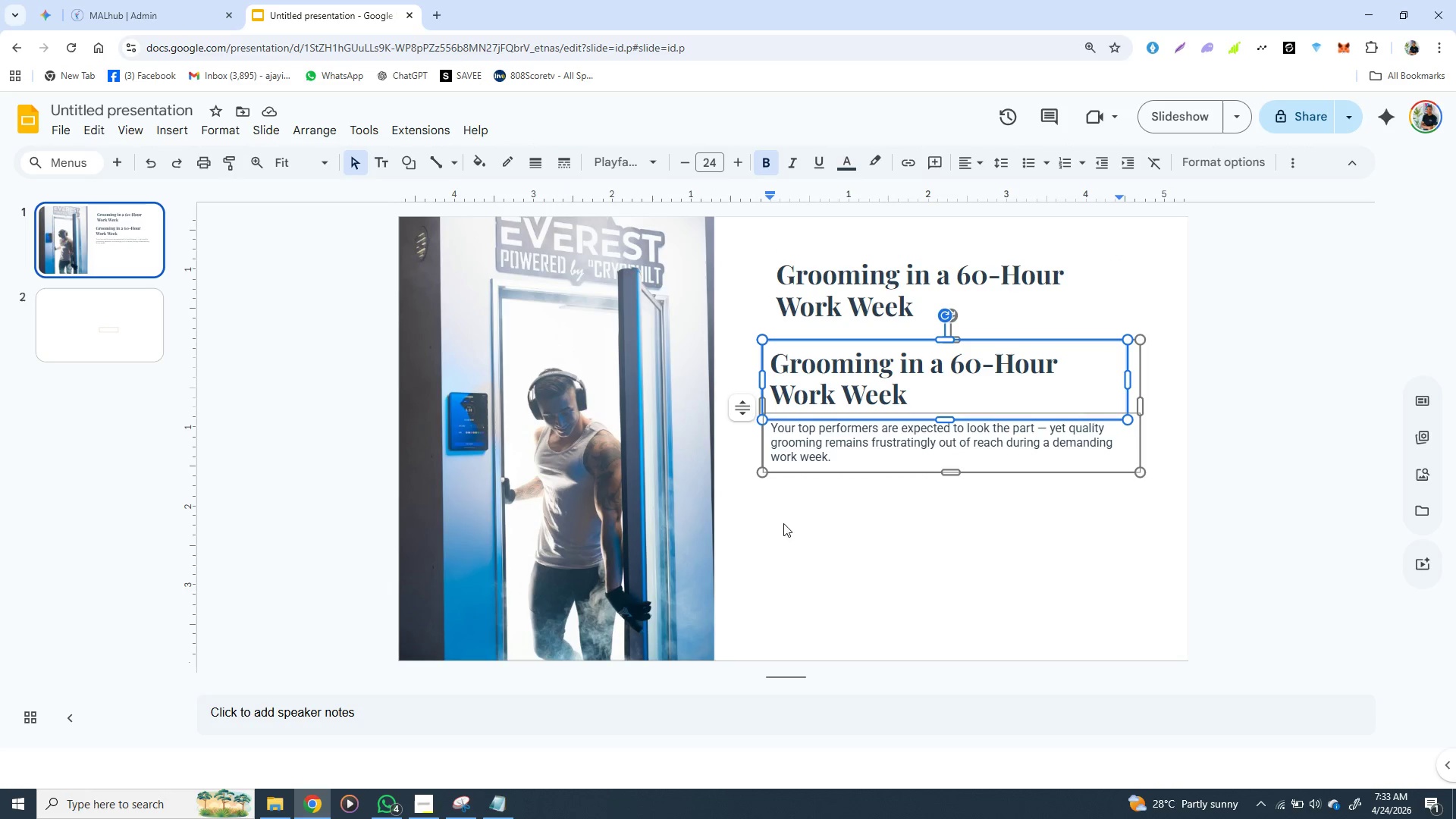 
left_click([798, 559])
 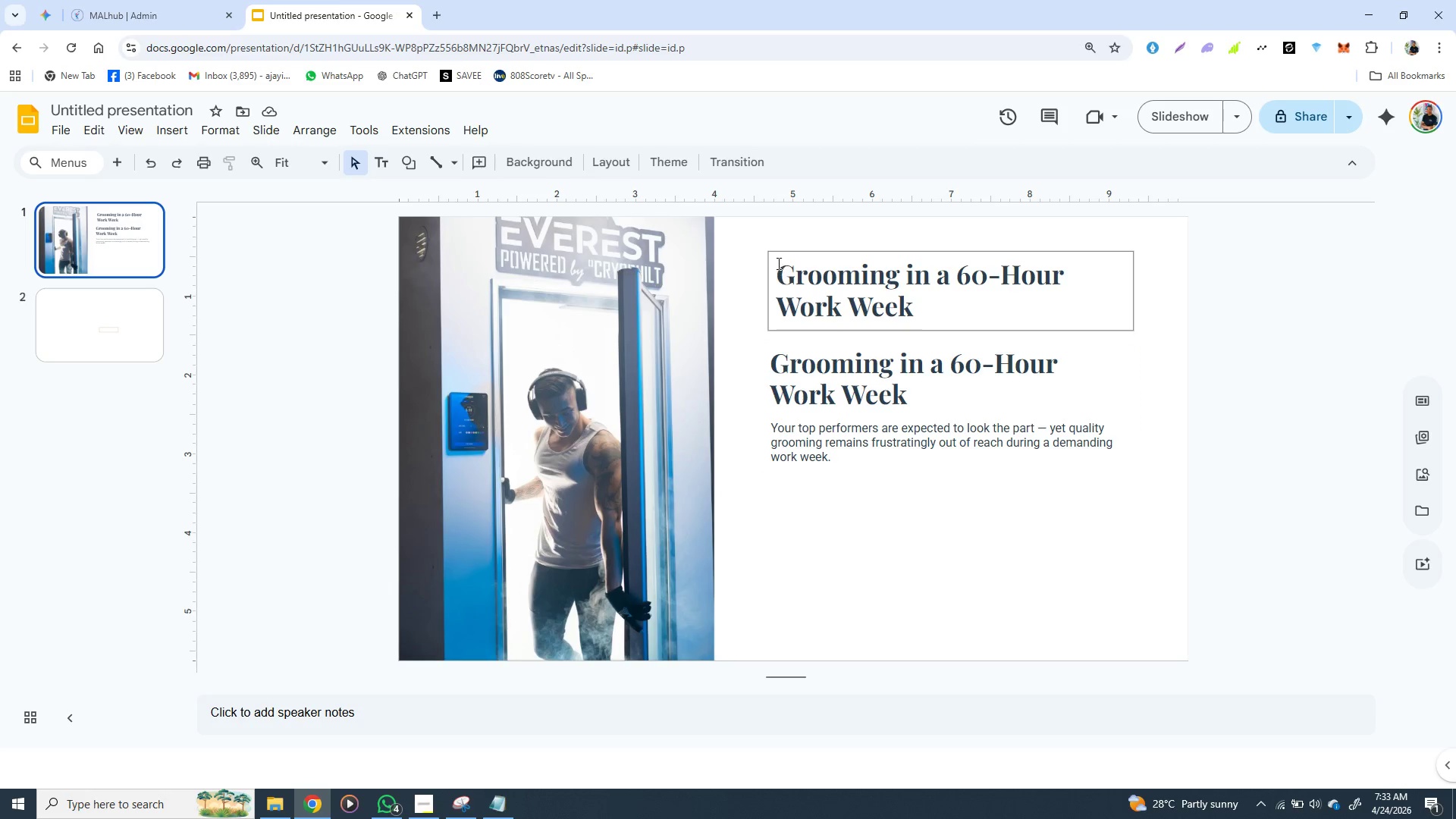 
left_click([773, 255])
 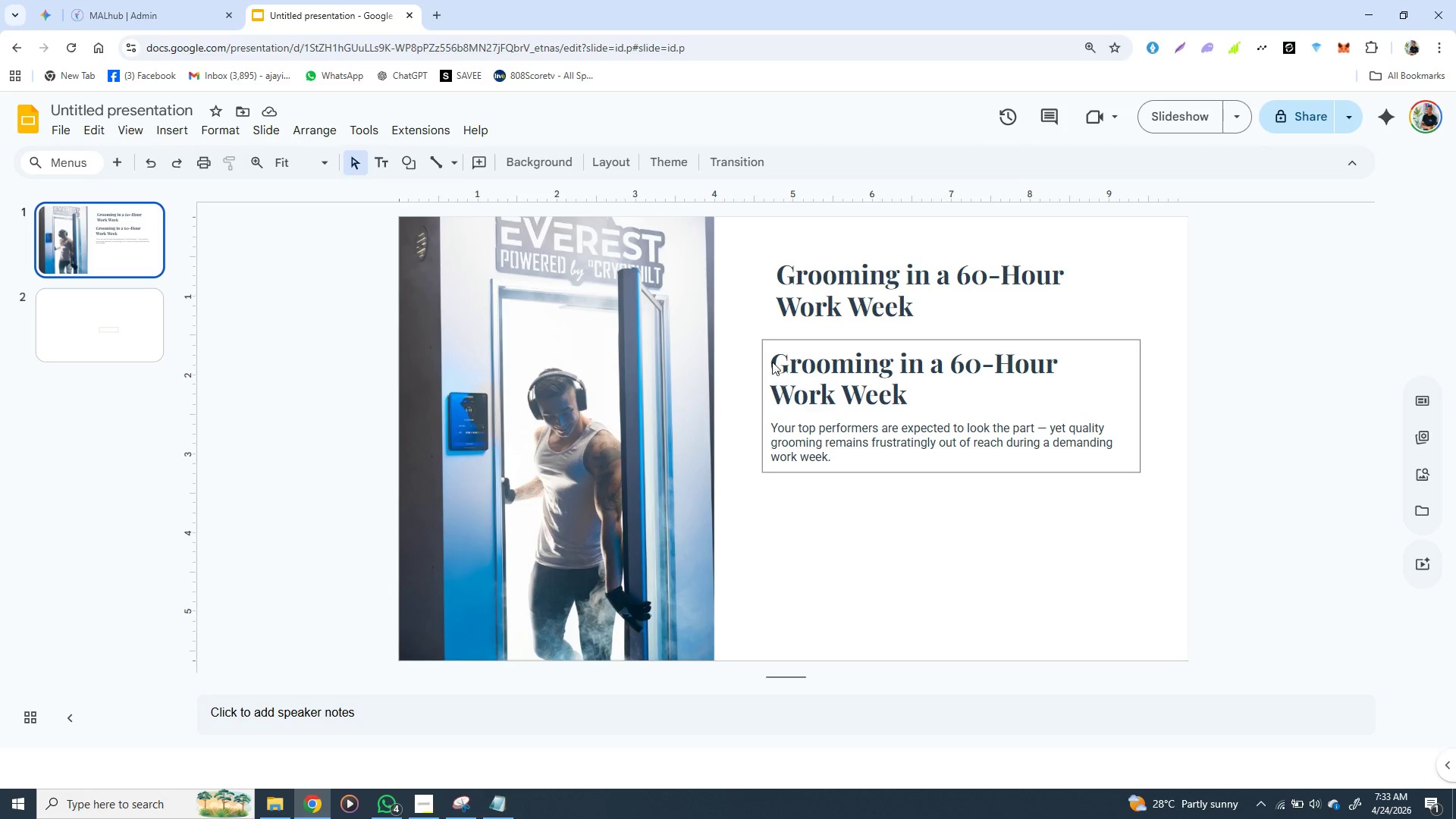 
left_click([771, 352])
 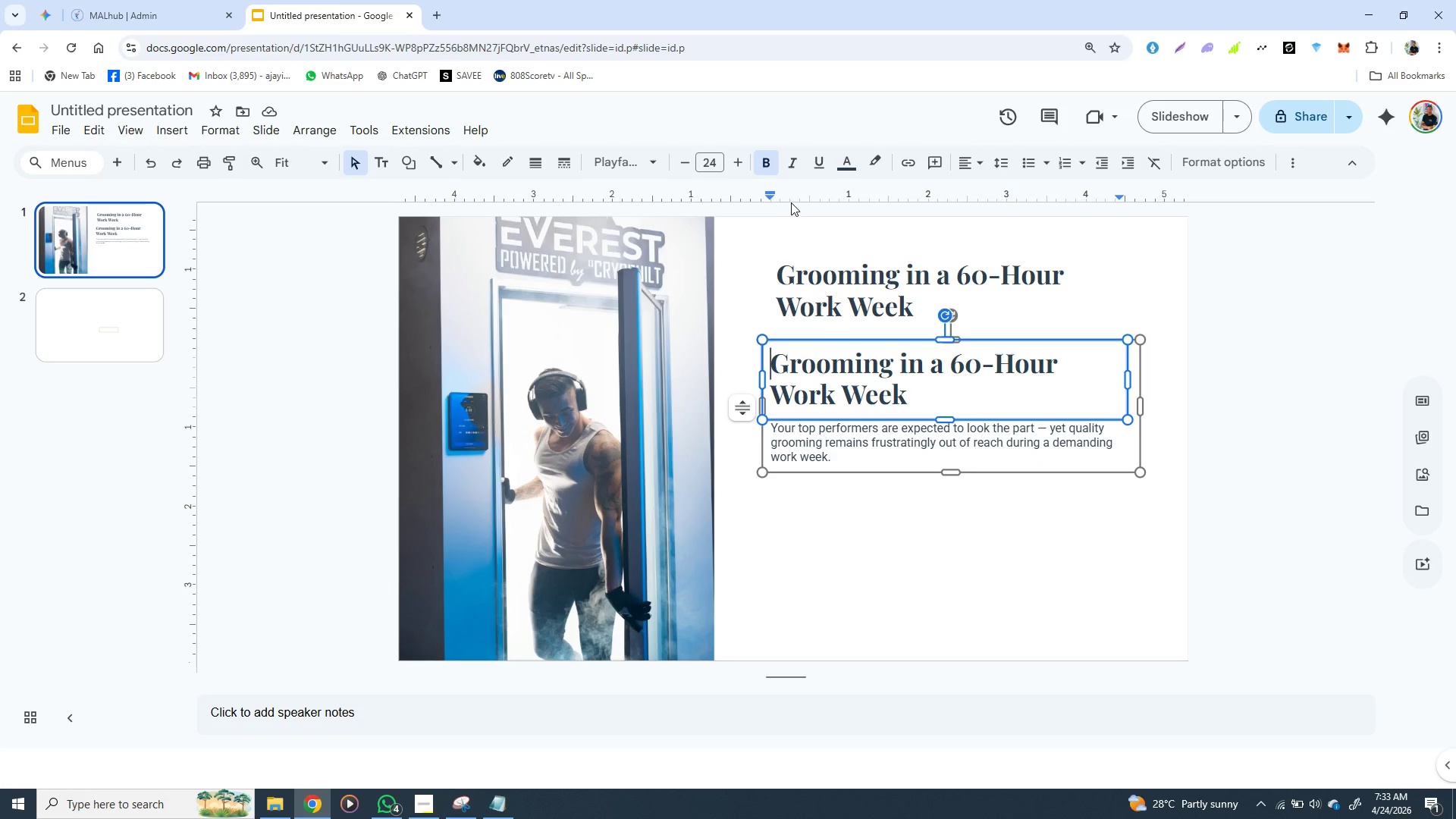 
left_click([792, 201])
 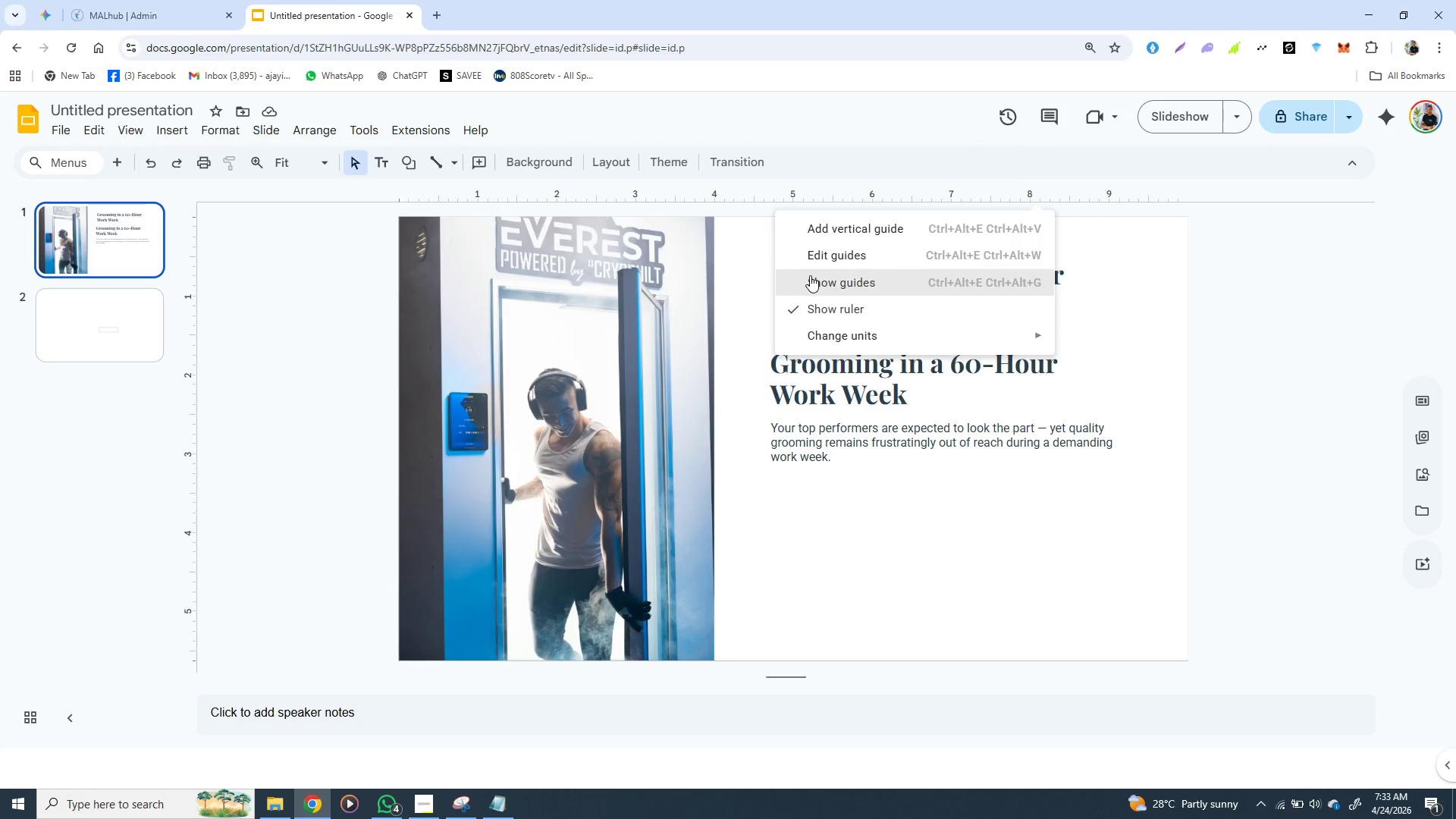 
left_click([810, 275])
 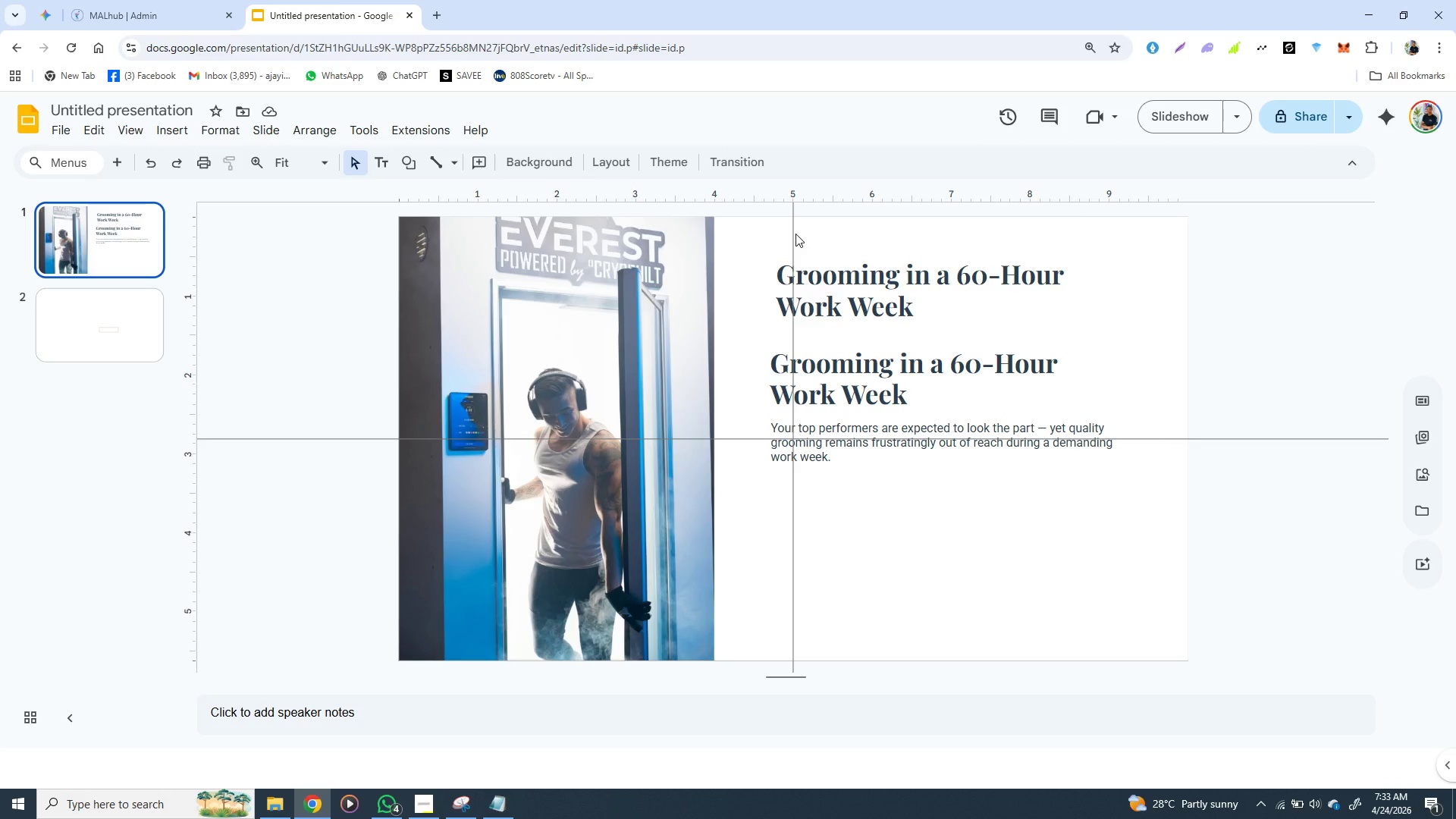 
left_click_drag(start_coordinate=[795, 234], to_coordinate=[772, 236])
 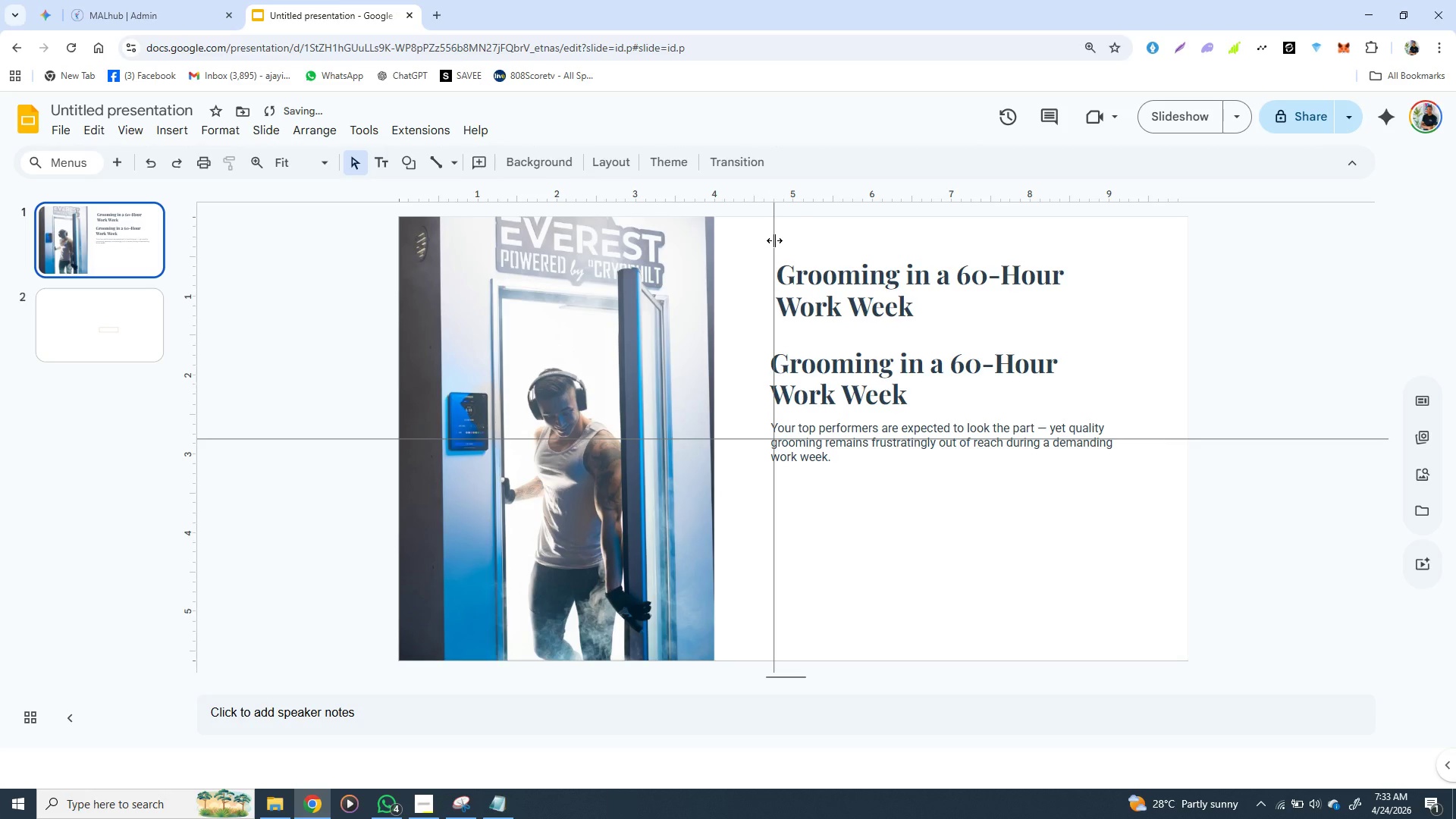 
left_click_drag(start_coordinate=[774, 240], to_coordinate=[770, 244])
 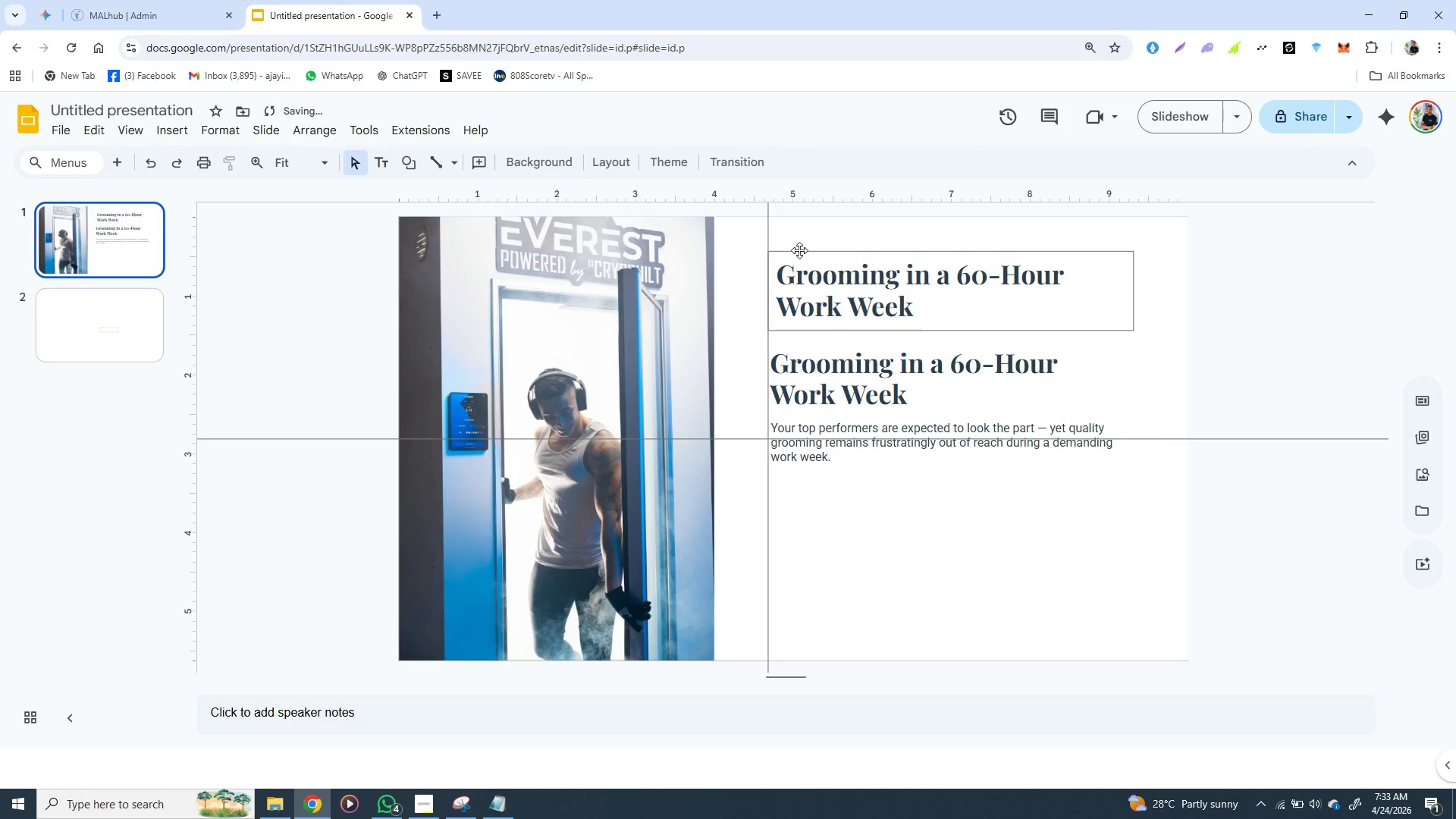 
left_click([799, 250])
 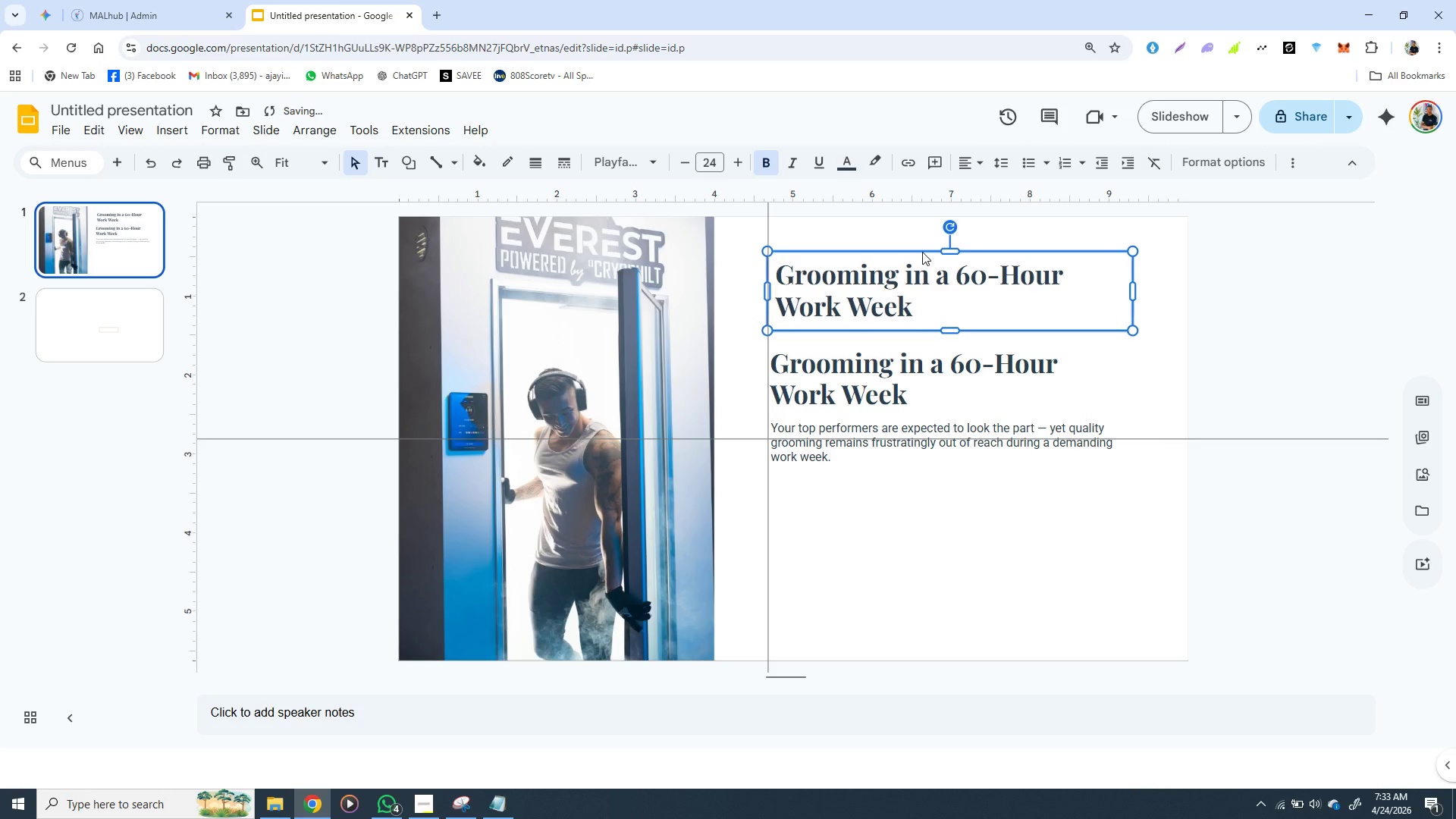 
key(ArrowLeft)
 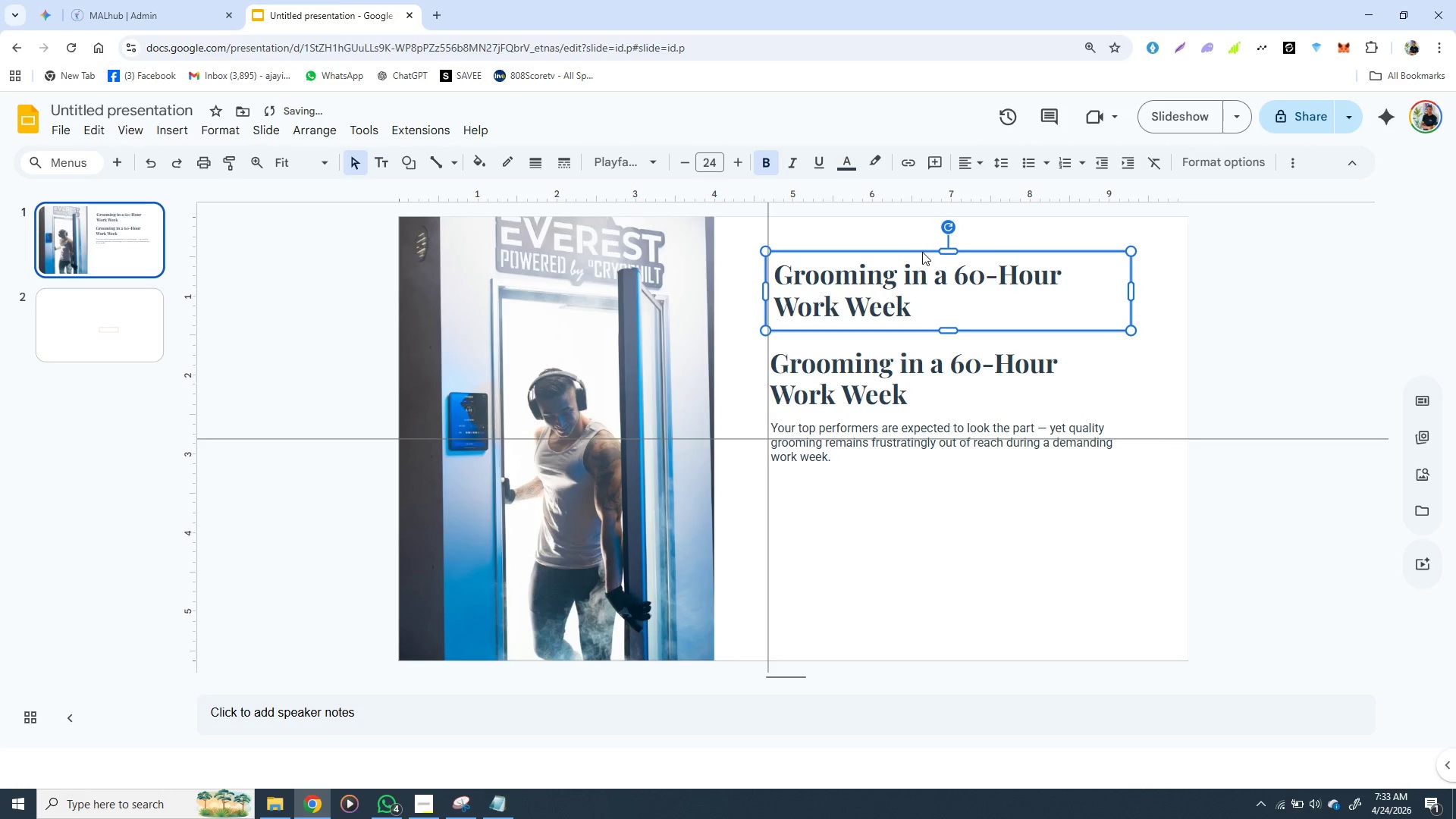 
key(ArrowLeft)
 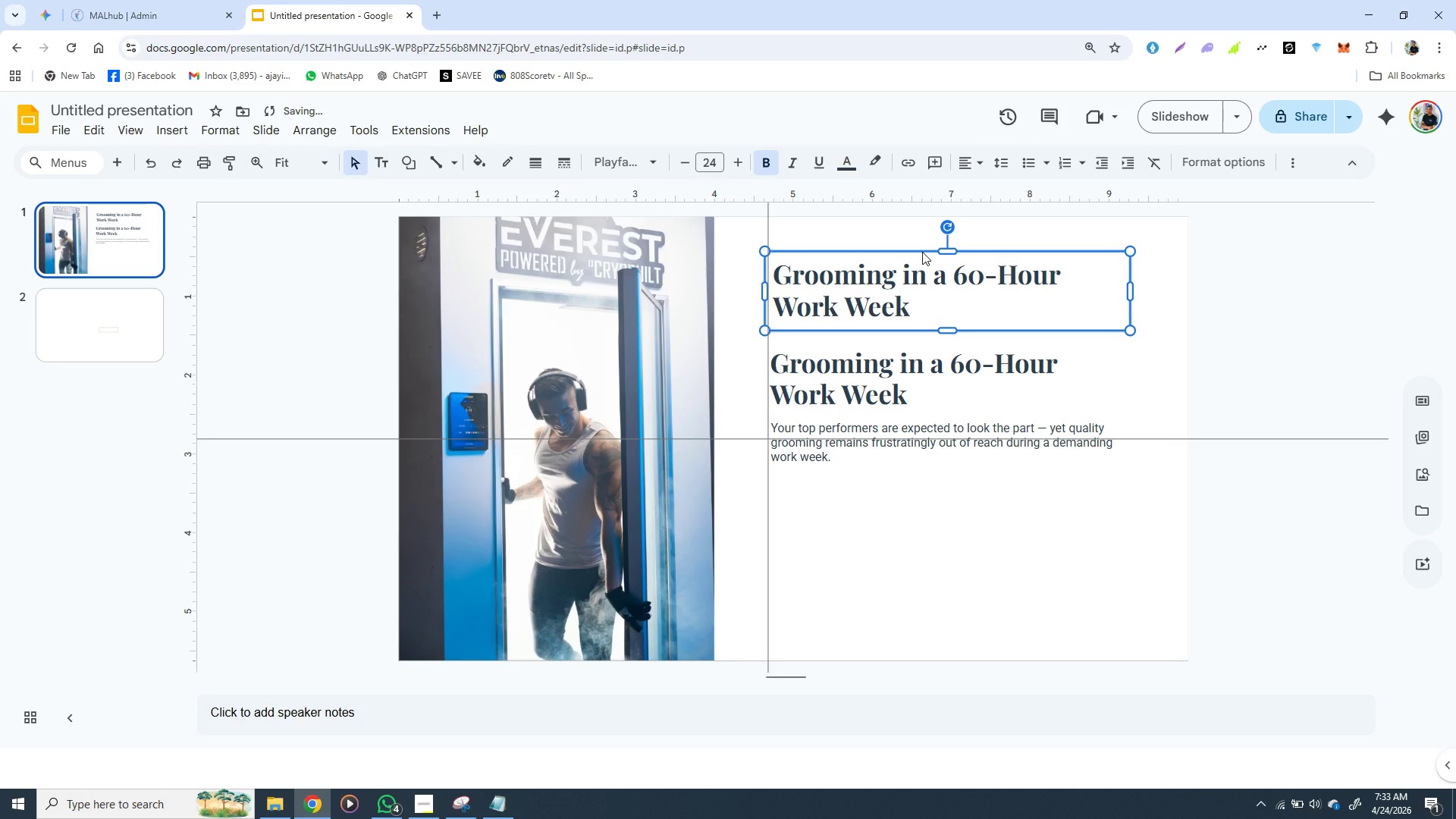 
key(ArrowLeft)
 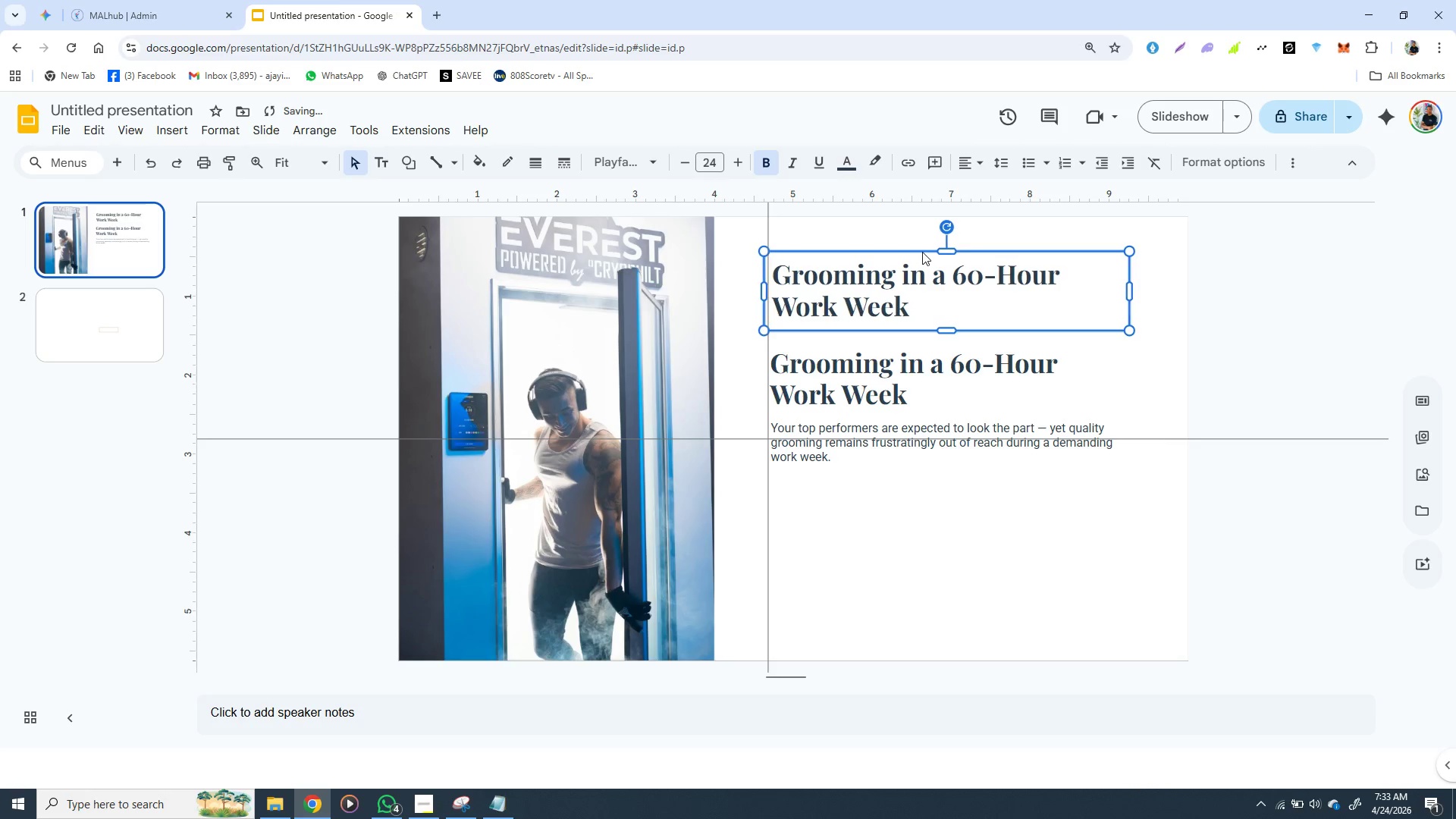 
key(ArrowLeft)
 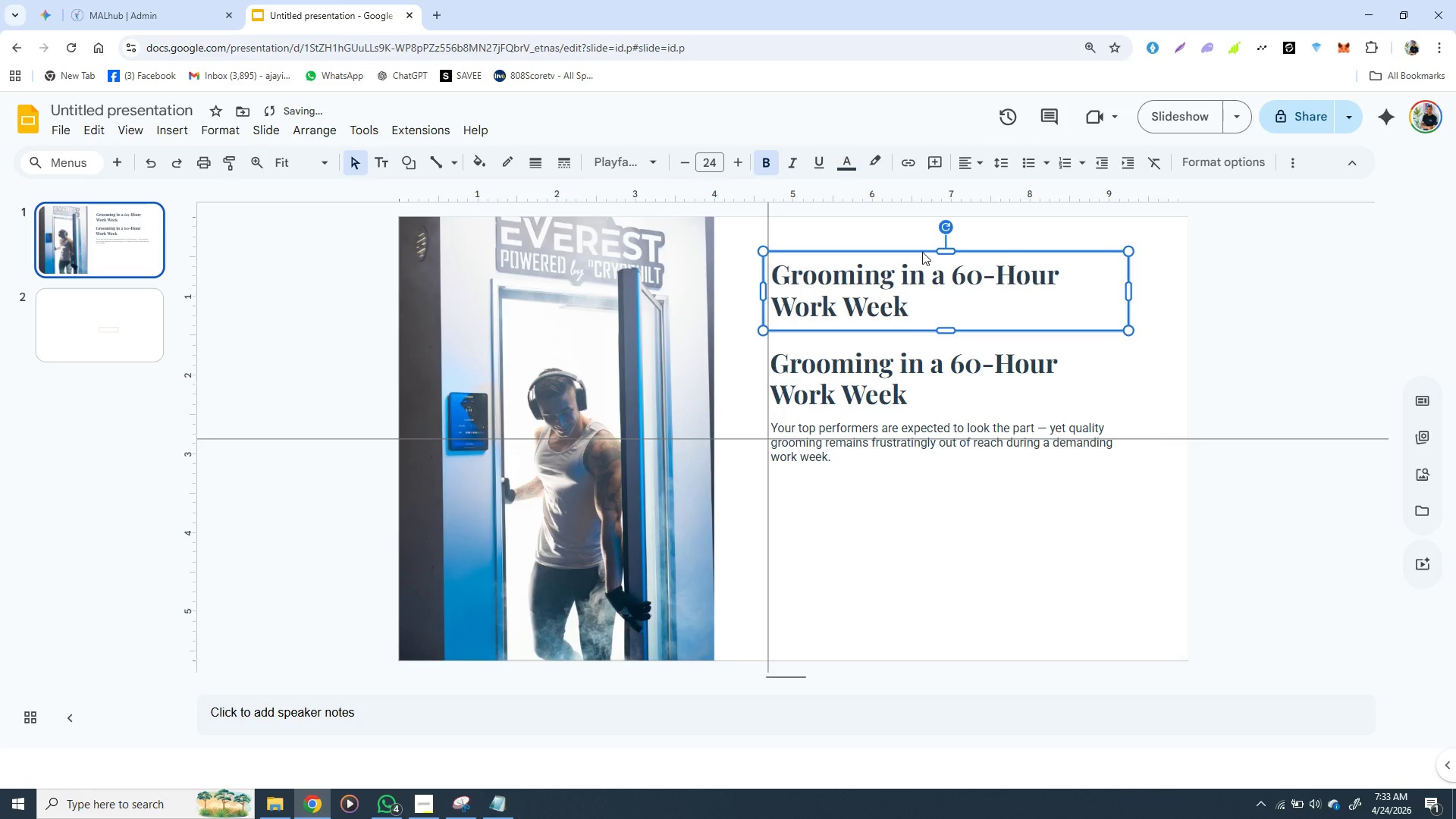 
key(ArrowLeft)
 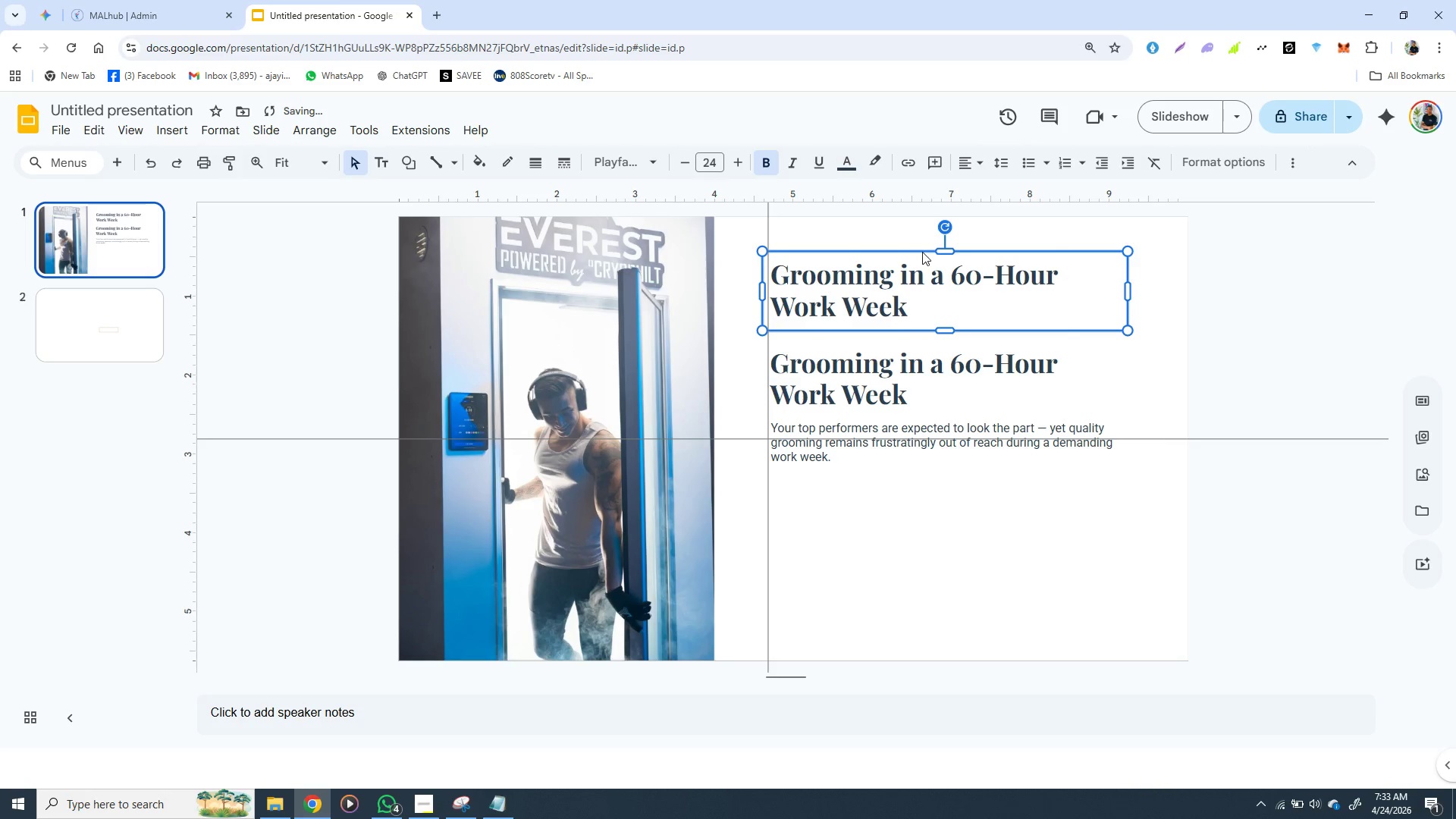 
key(ArrowLeft)
 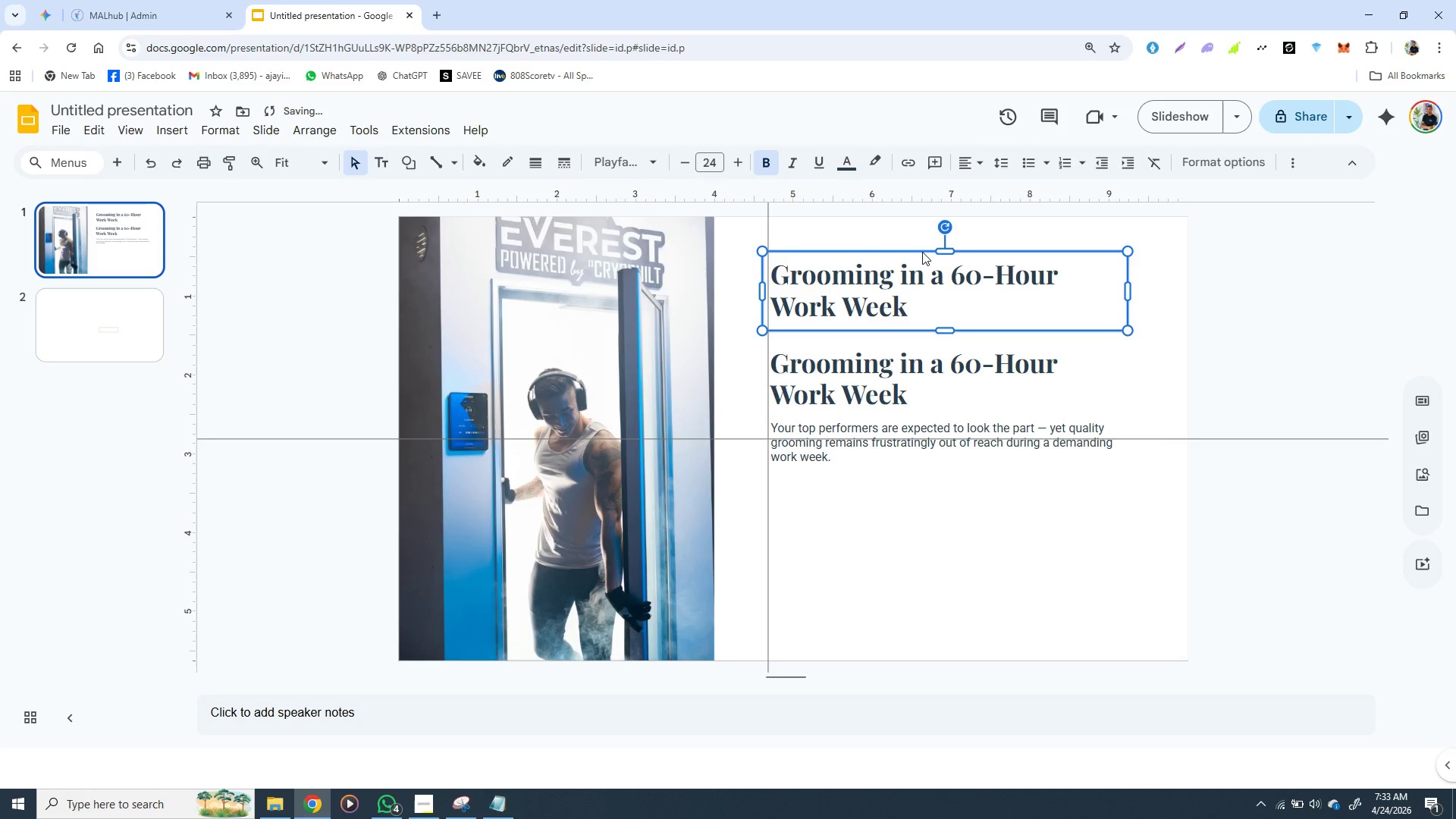 
key(ArrowLeft)
 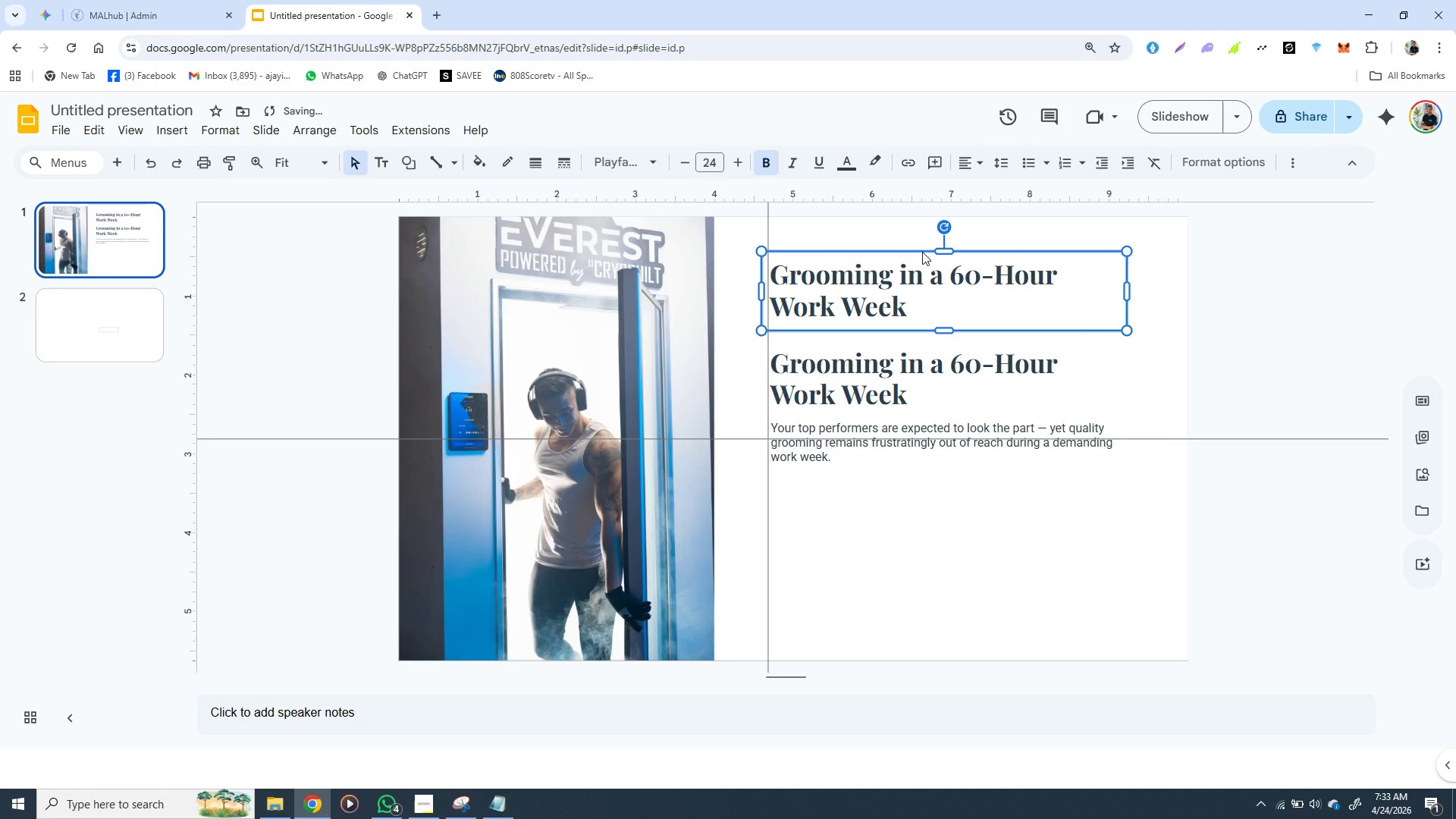 
key(ArrowLeft)
 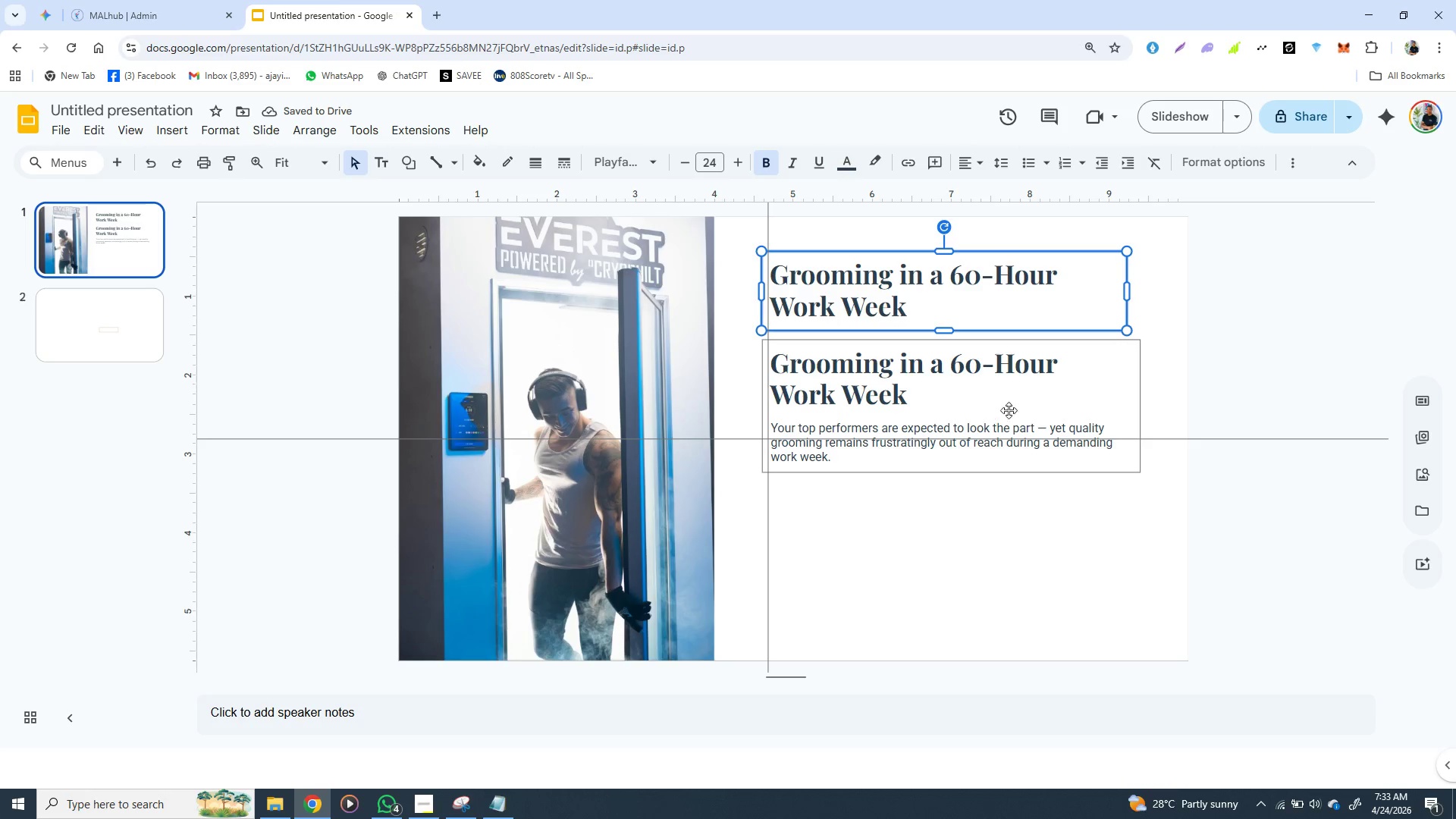 
left_click([1056, 388])
 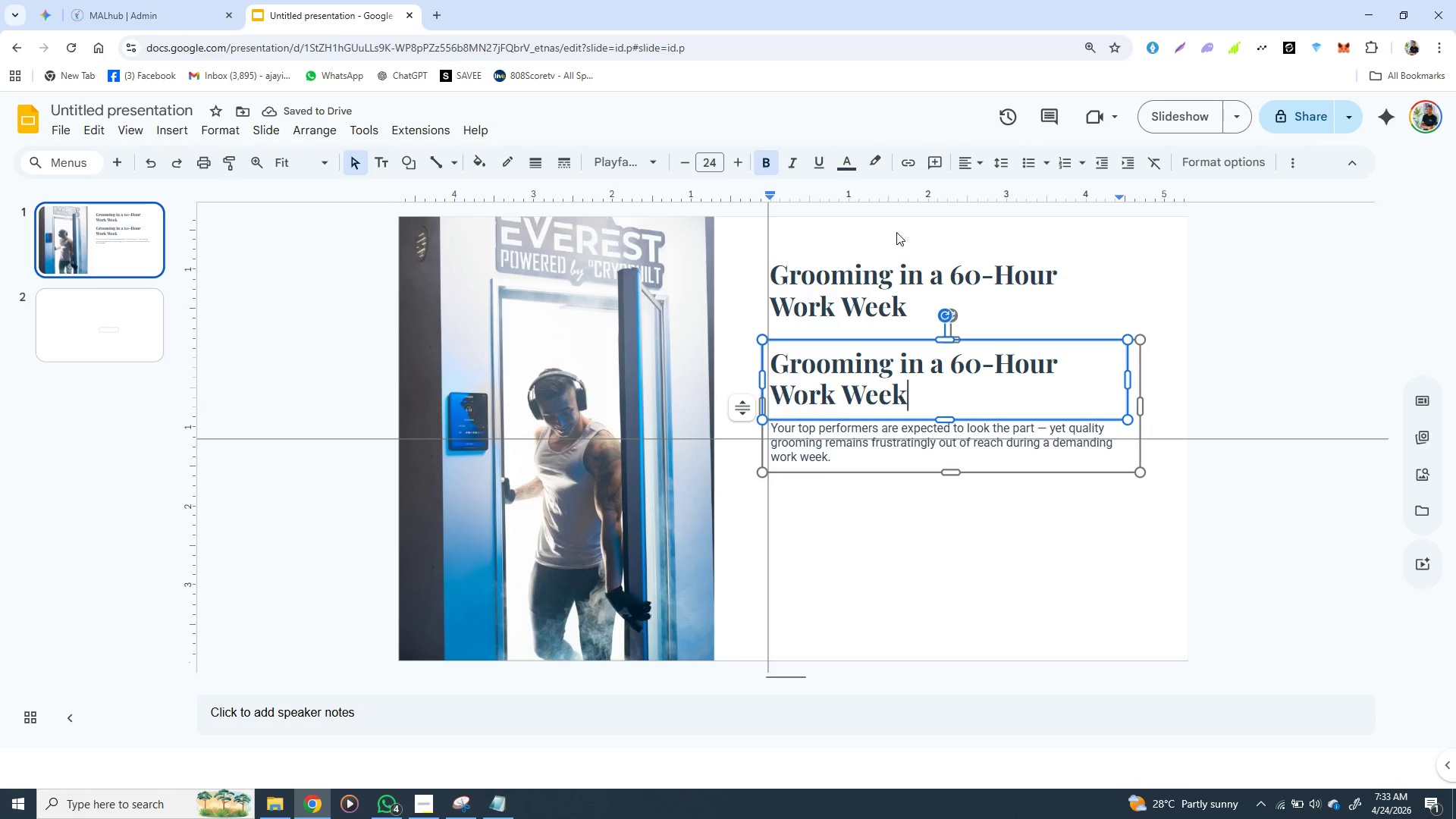 
left_click([896, 232])
 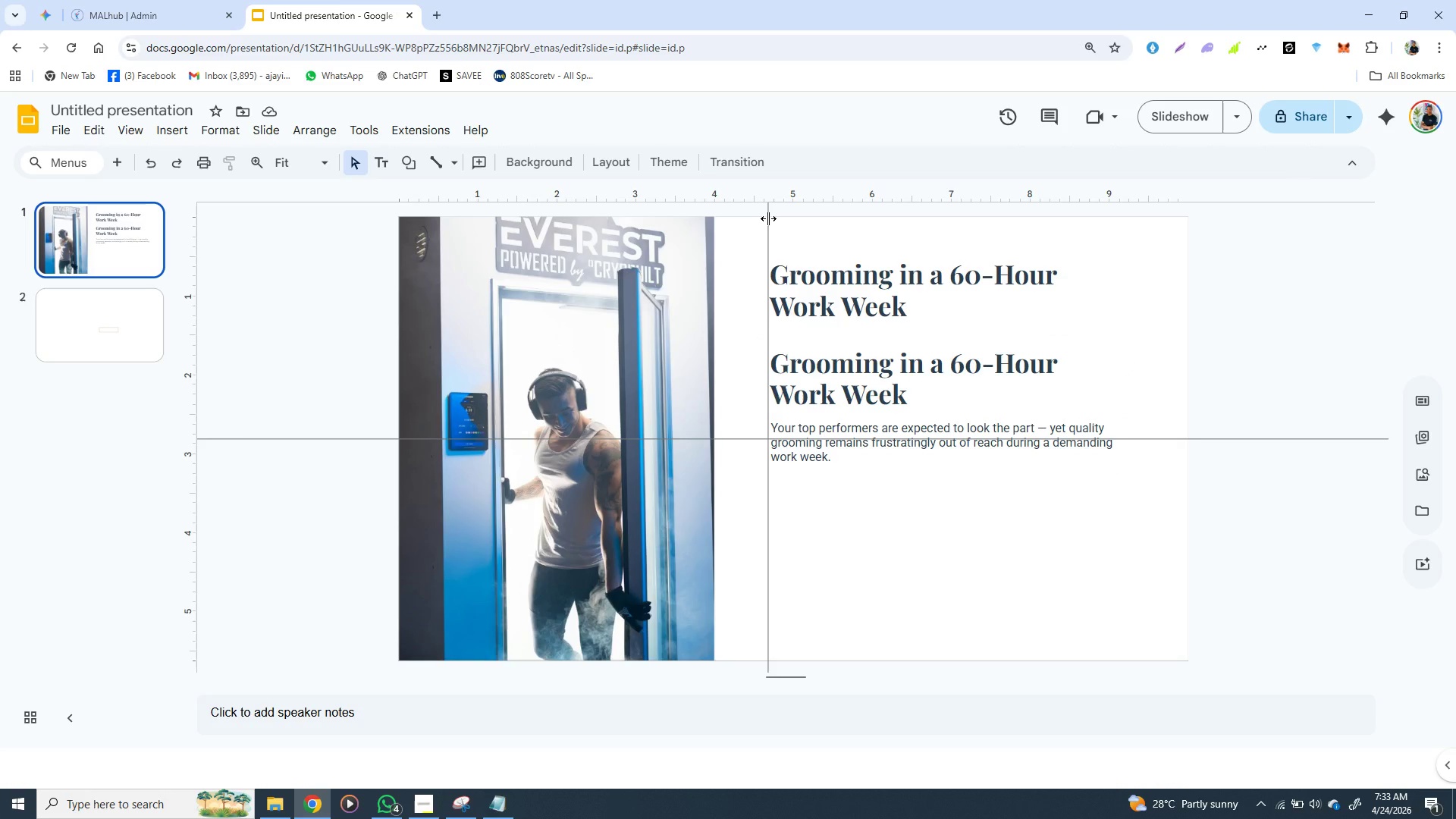 
left_click([768, 218])
 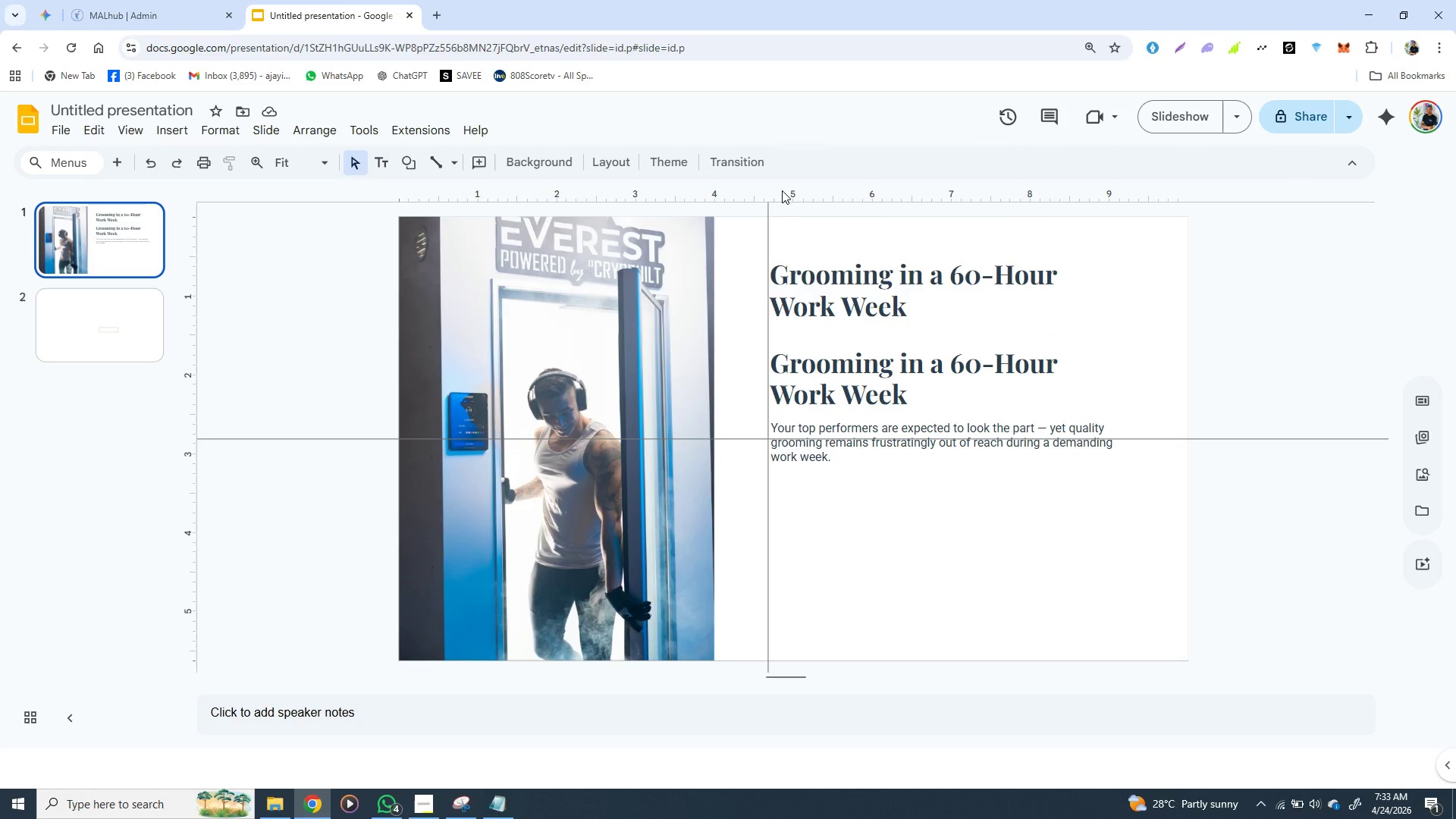 
left_click([782, 190])
 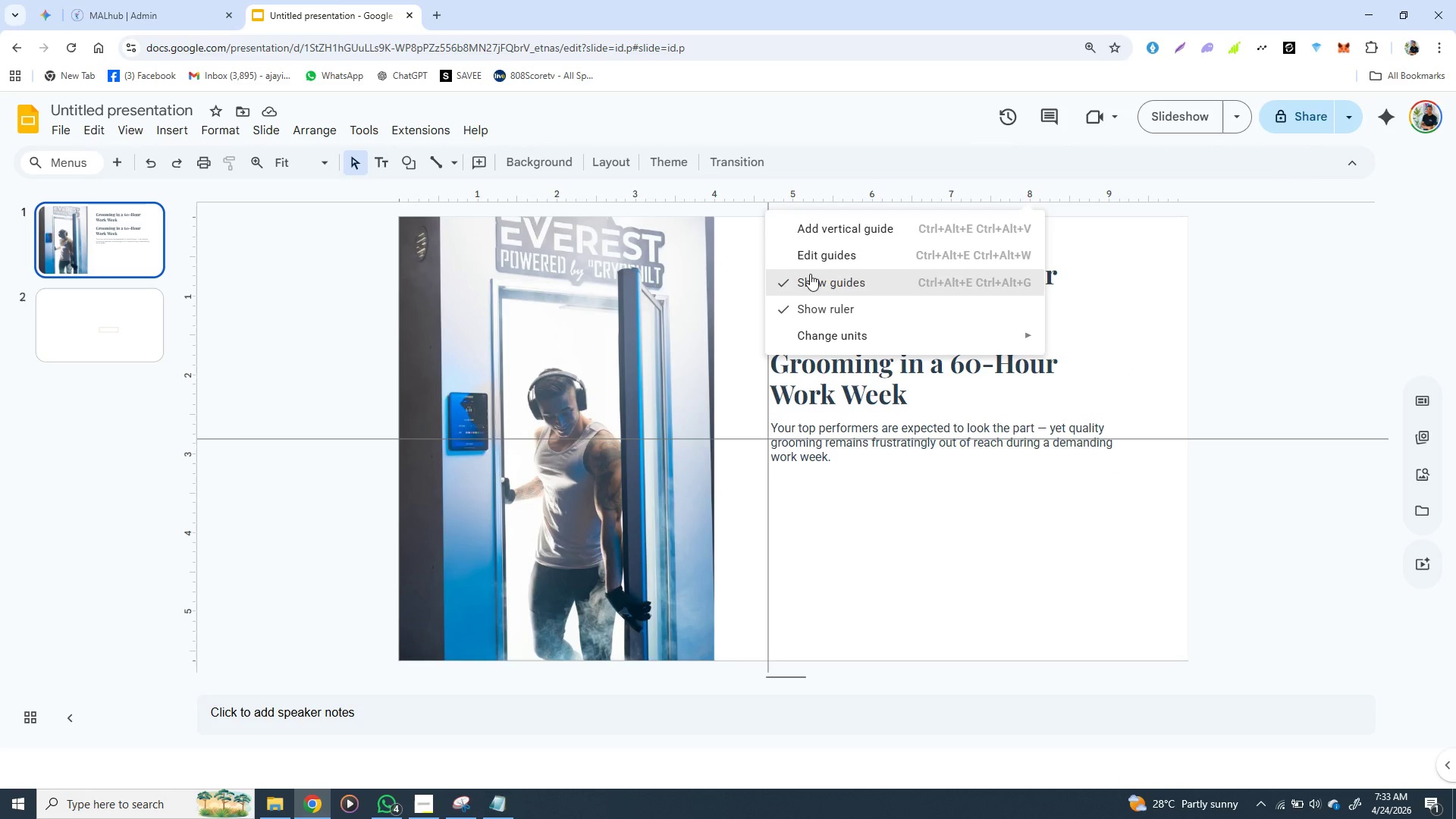 
left_click([810, 274])
 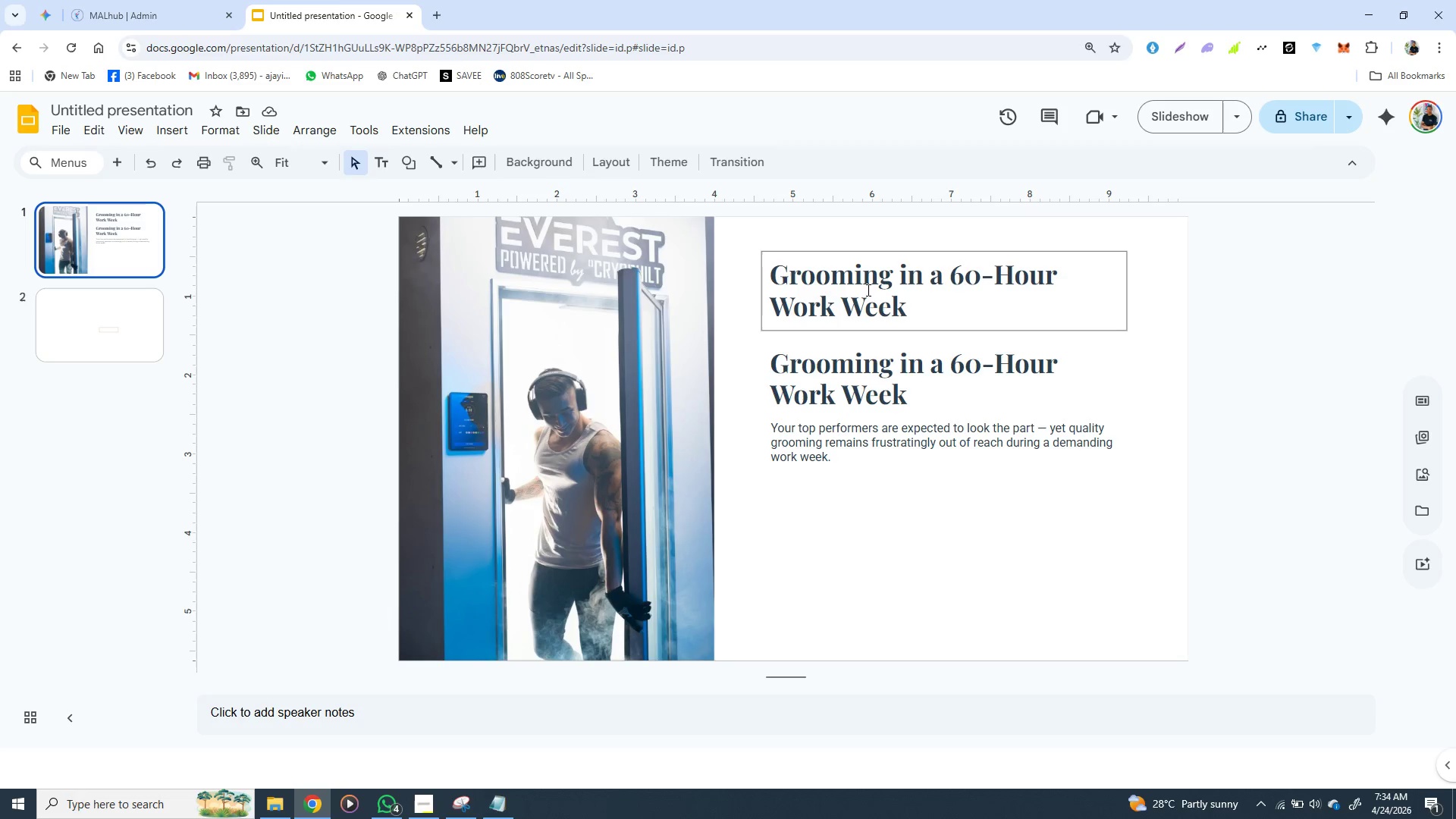 
wait(23.47)
 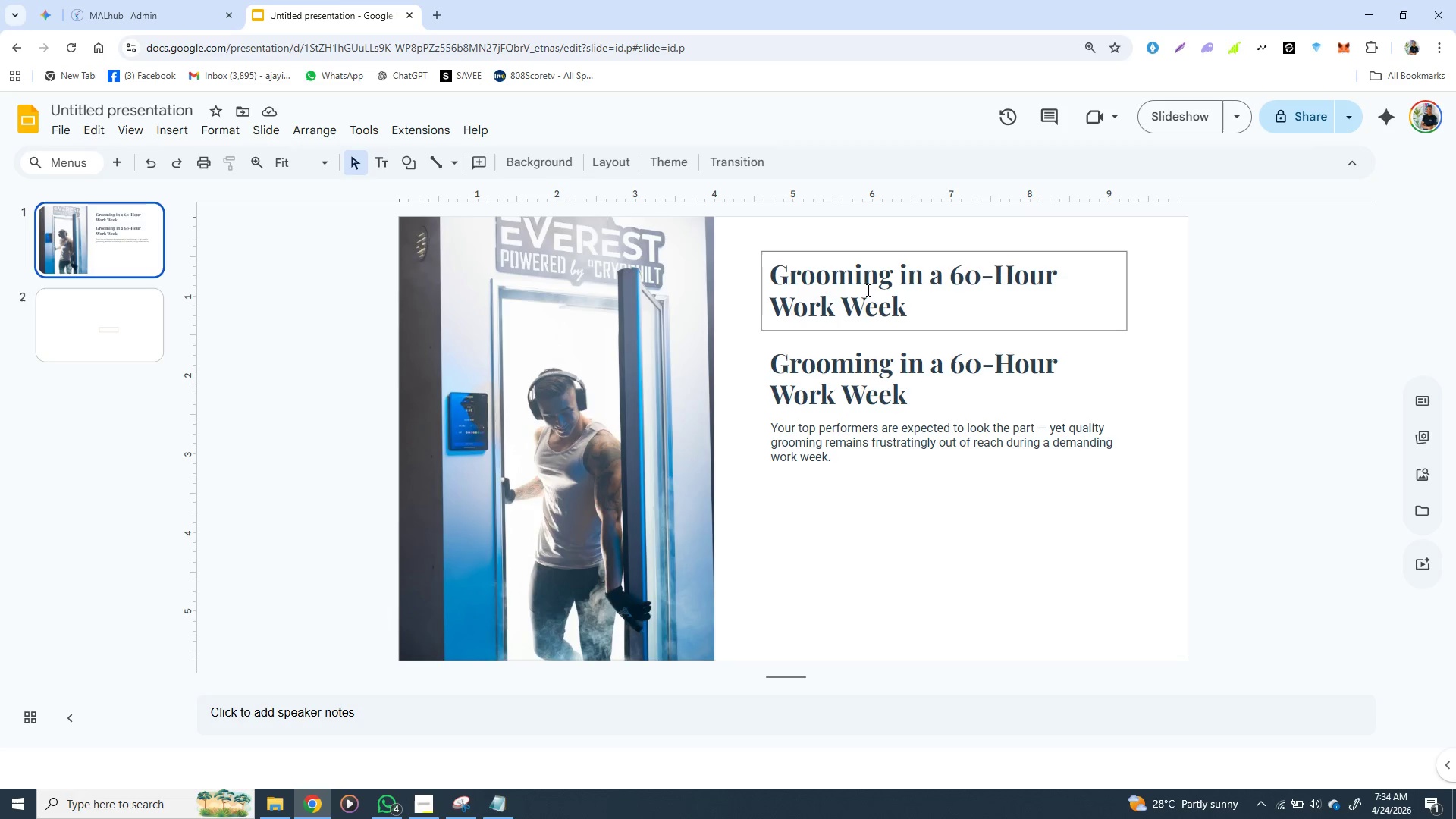 
double_click([848, 305])
 